 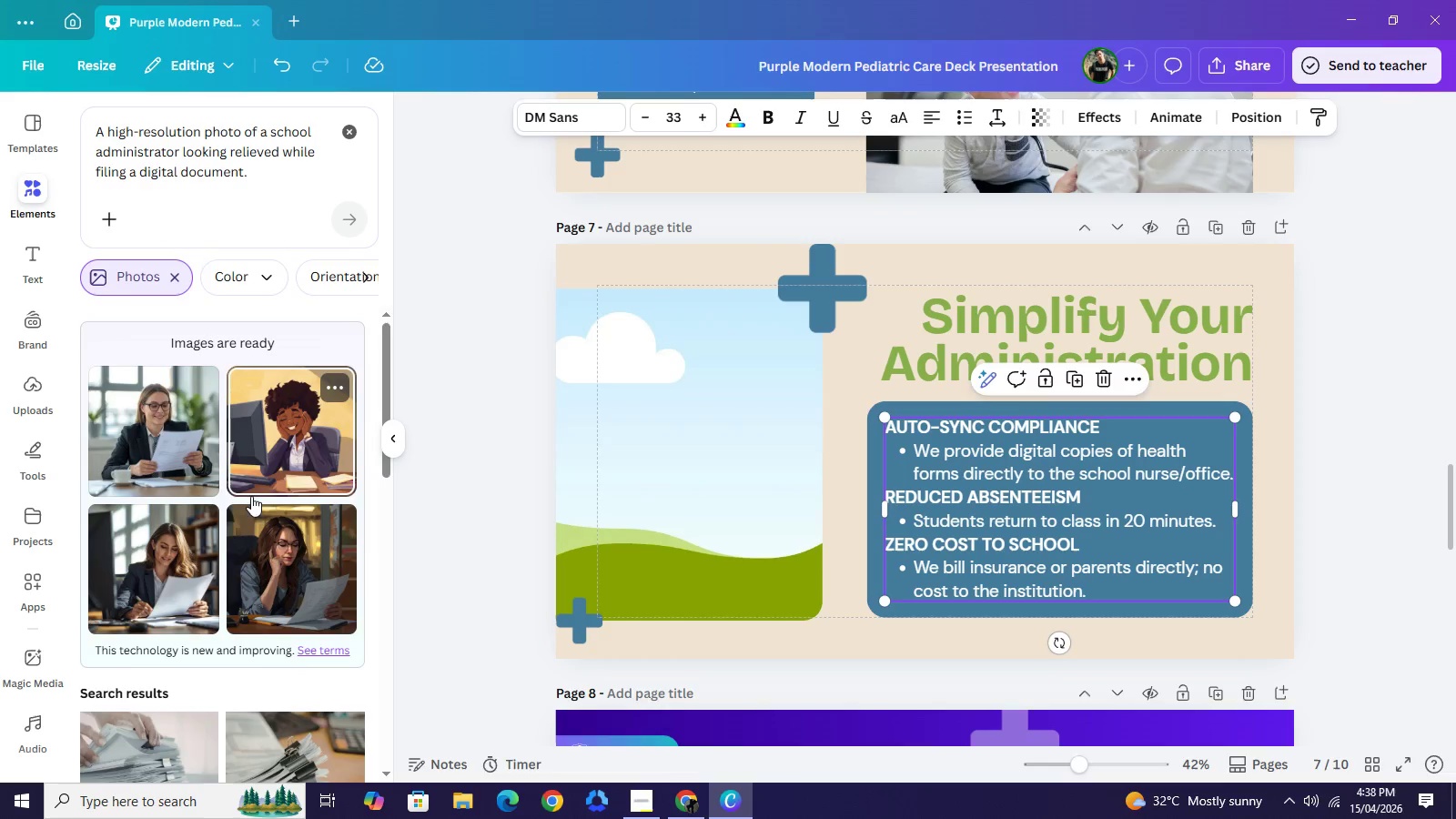 
left_click([147, 440])
 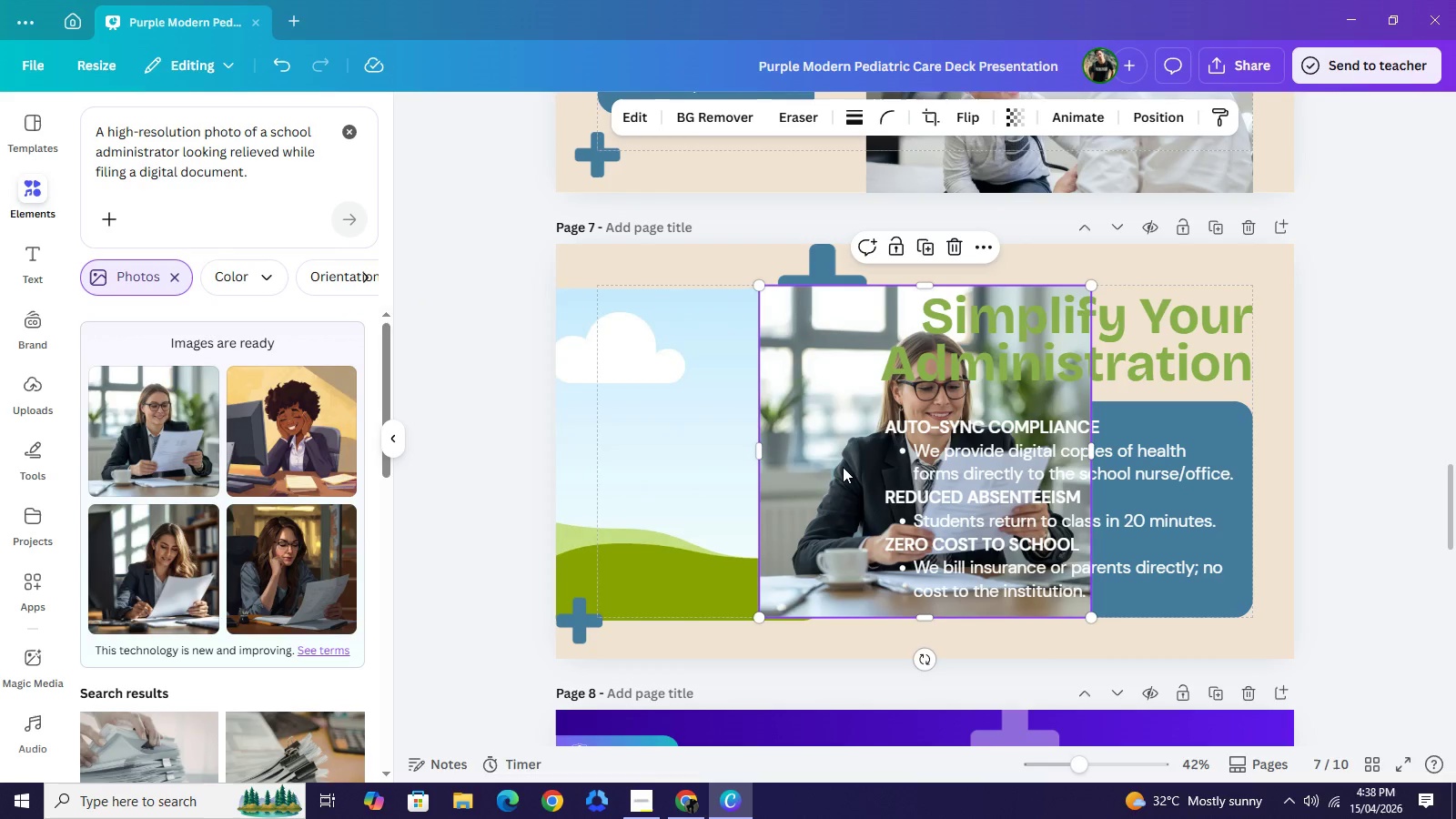 
left_click_drag(start_coordinate=[843, 467], to_coordinate=[699, 447])
 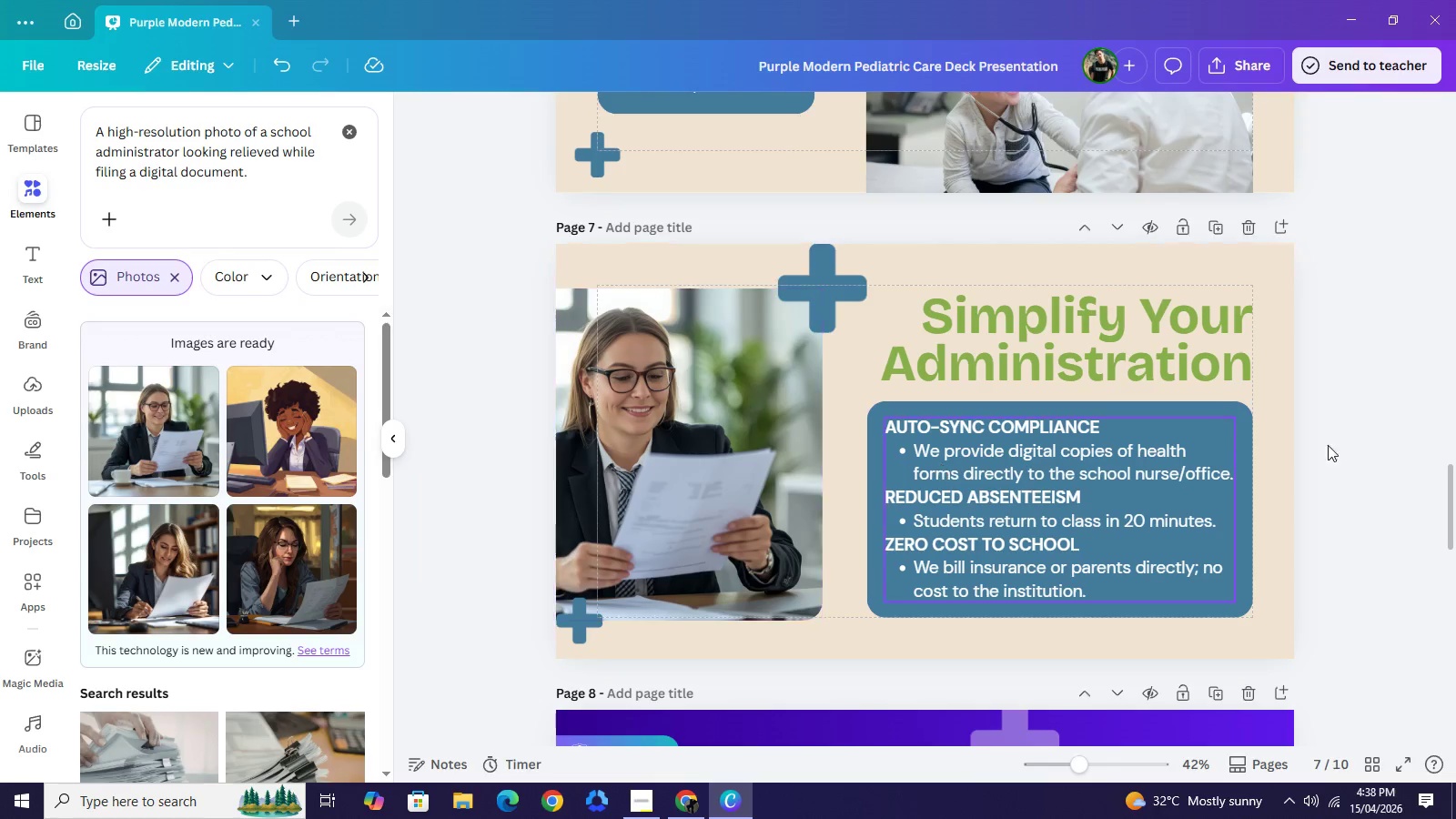 
left_click([1350, 438])
 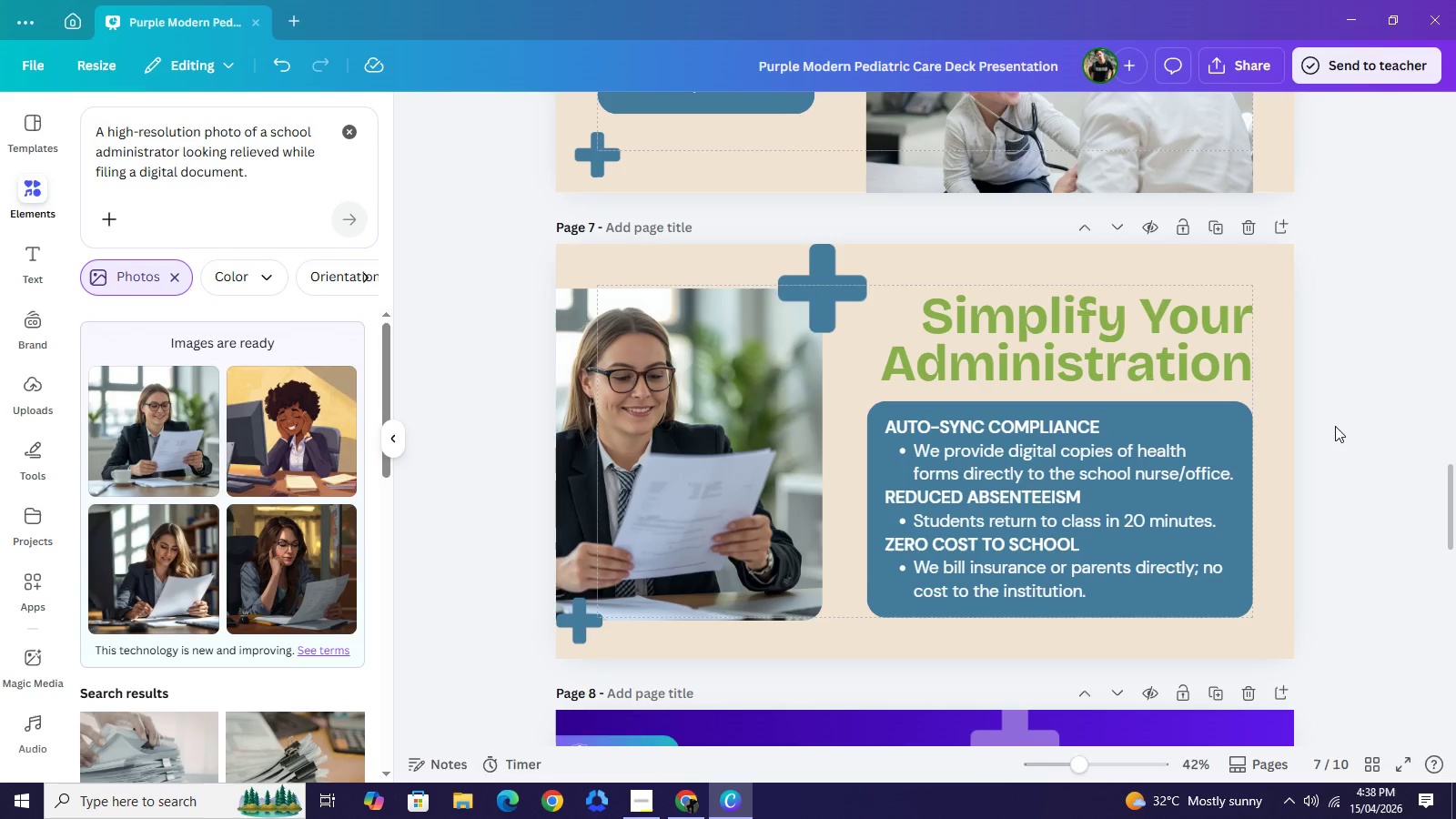 
scroll: coordinate [1335, 426], scroll_direction: up, amount: 2.0
 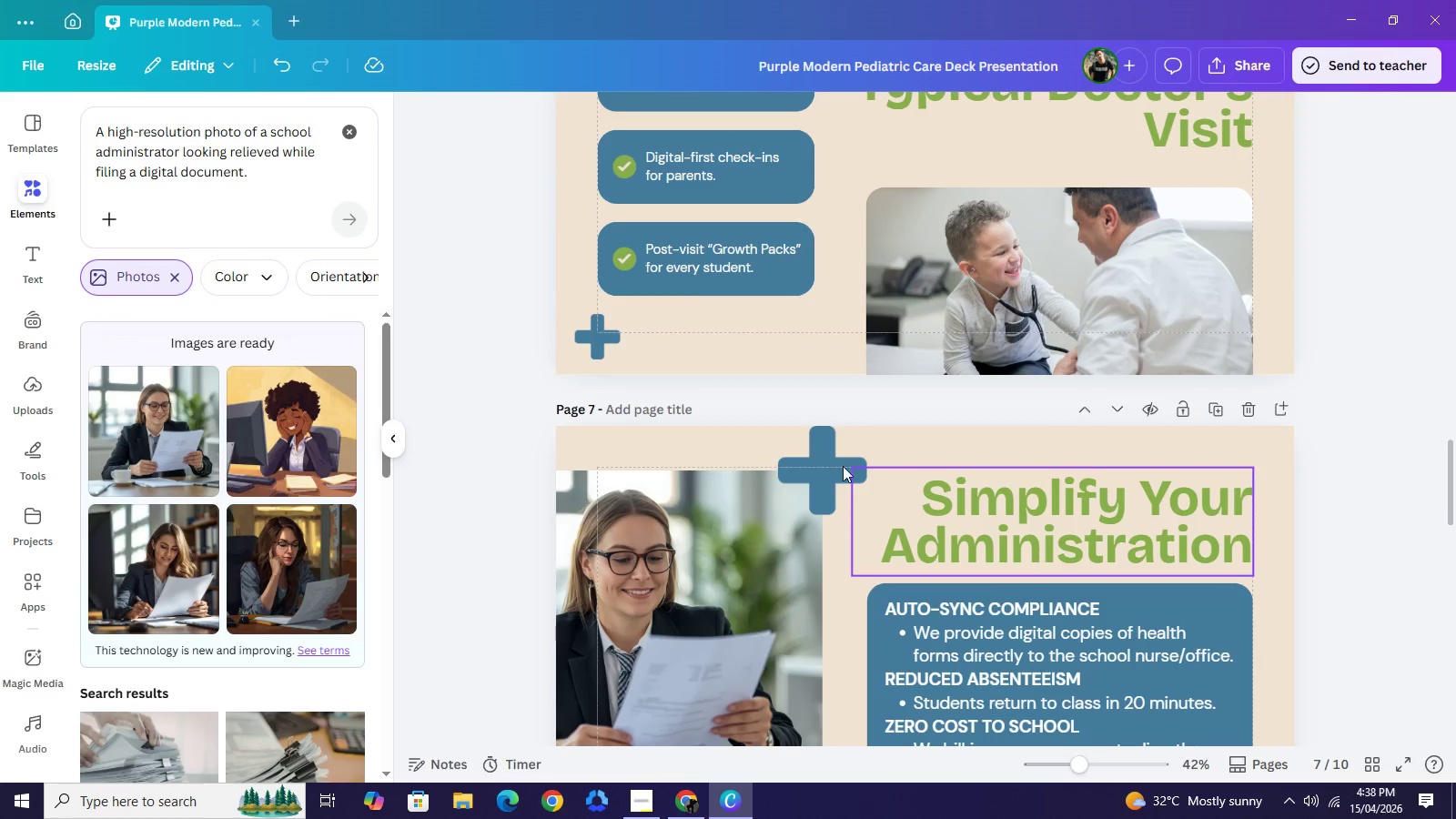 
left_click([747, 269])
 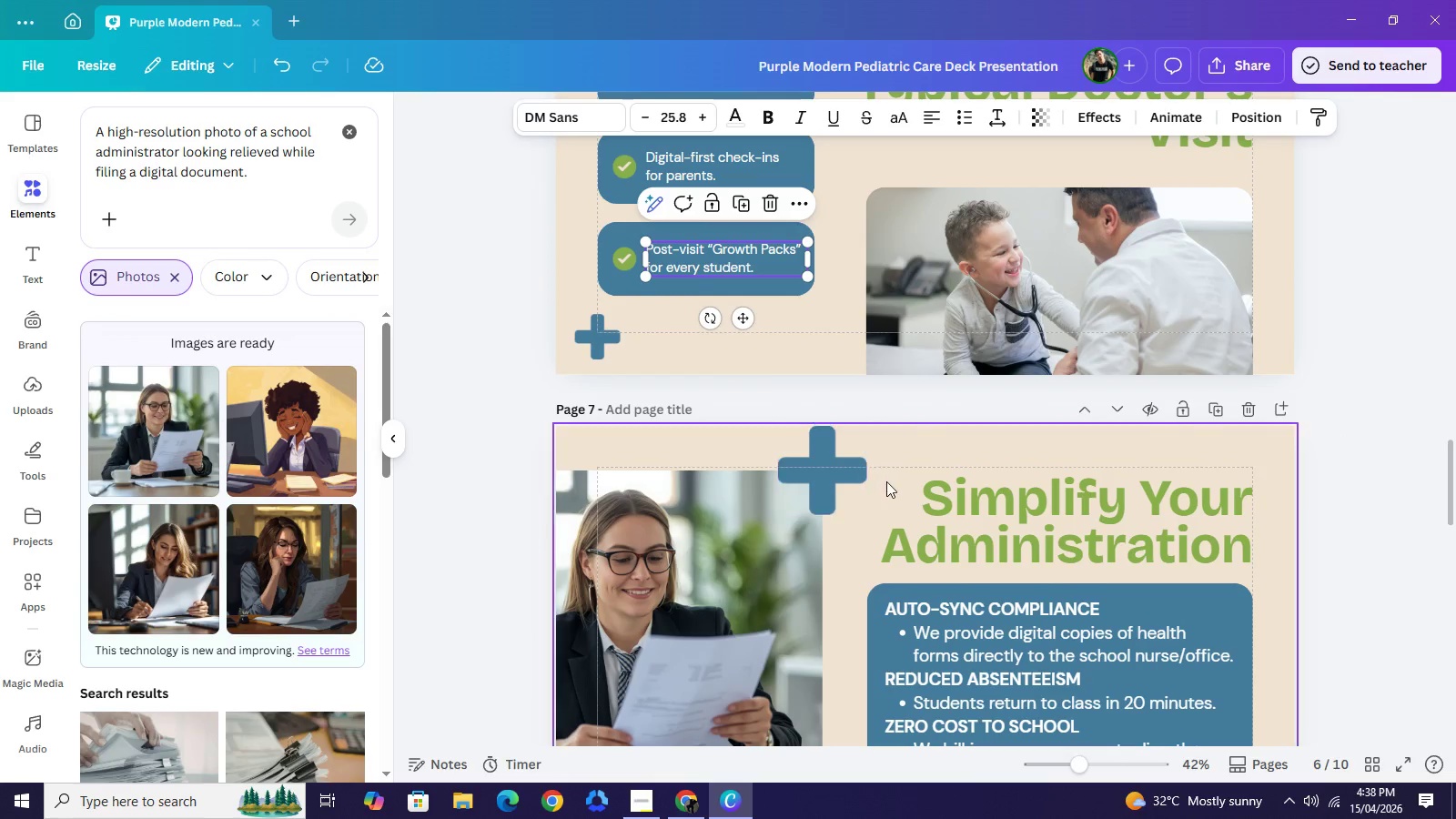 
scroll: coordinate [884, 474], scroll_direction: down, amount: 1.0
 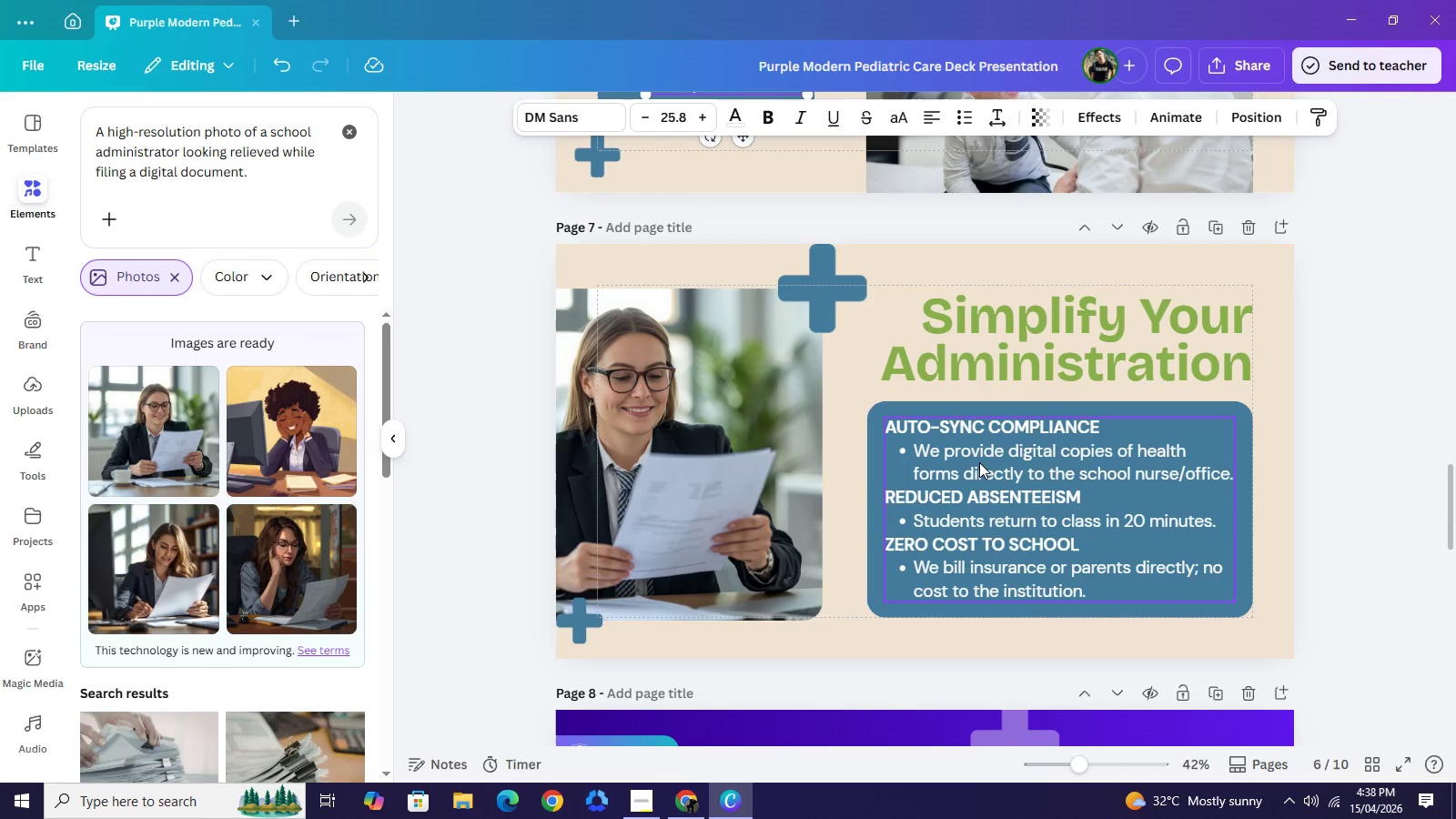 
mouse_move([986, 462])
 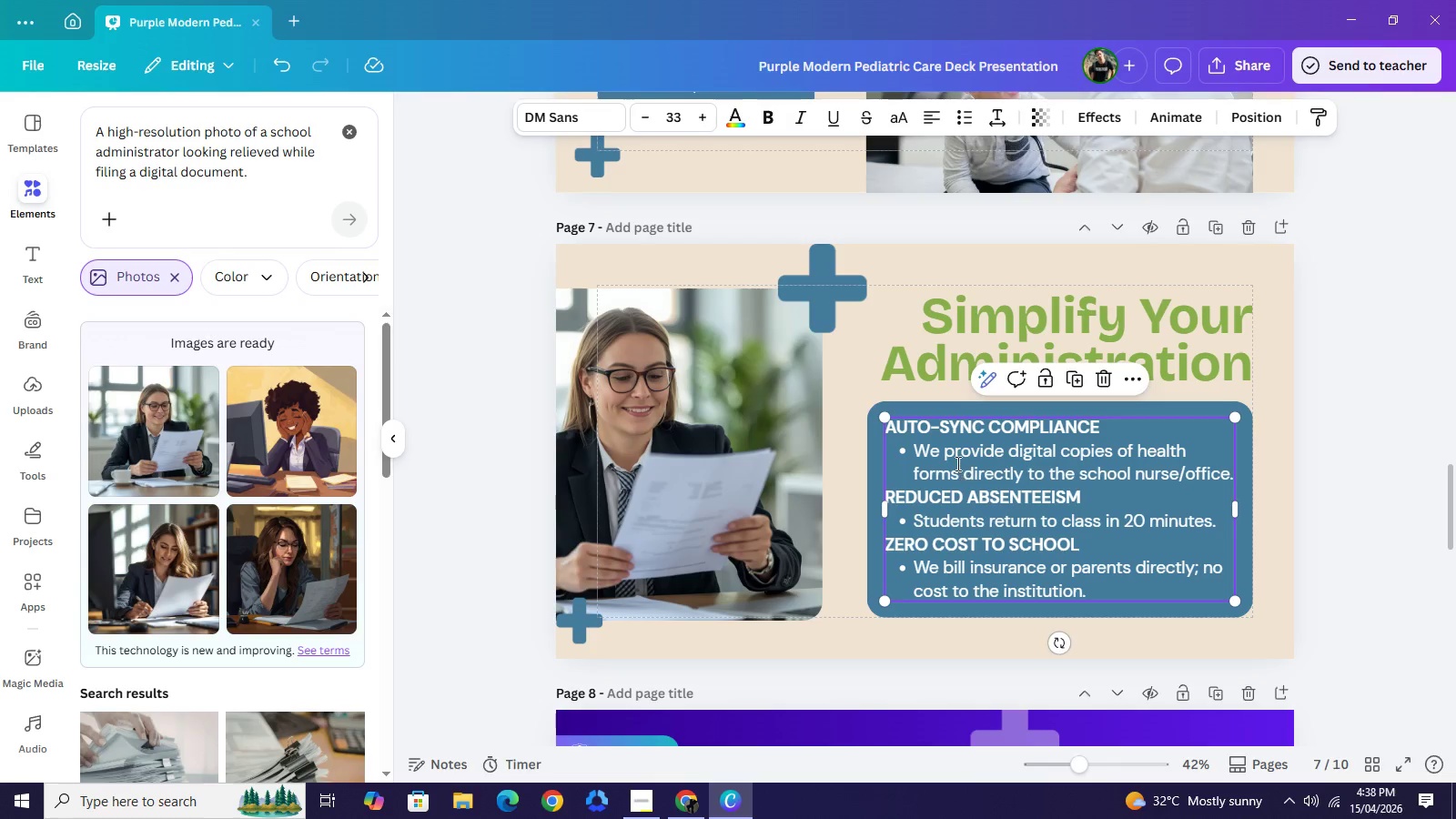 
double_click([959, 465])
 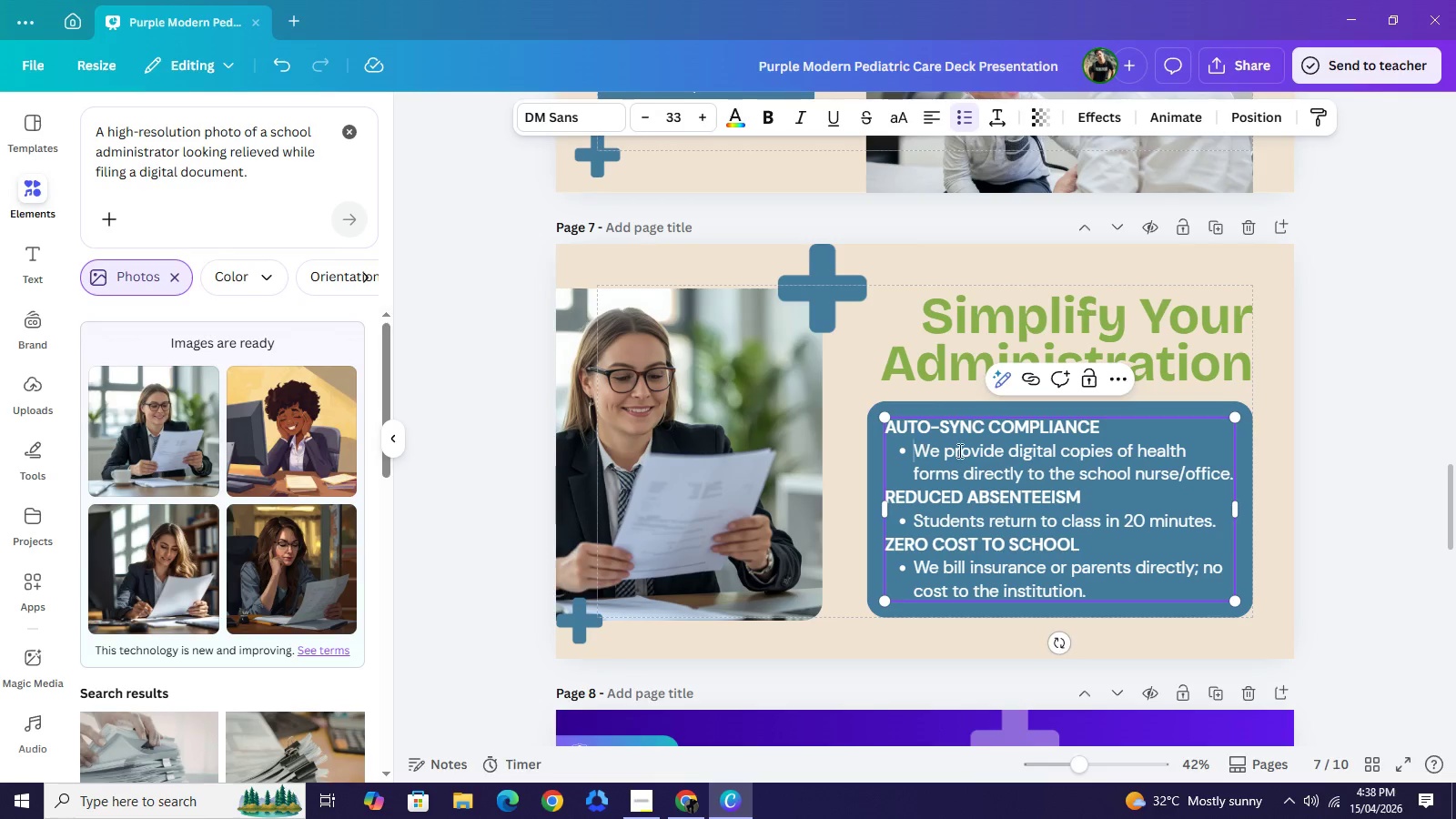 
left_click_drag(start_coordinate=[920, 449], to_coordinate=[1234, 475])
 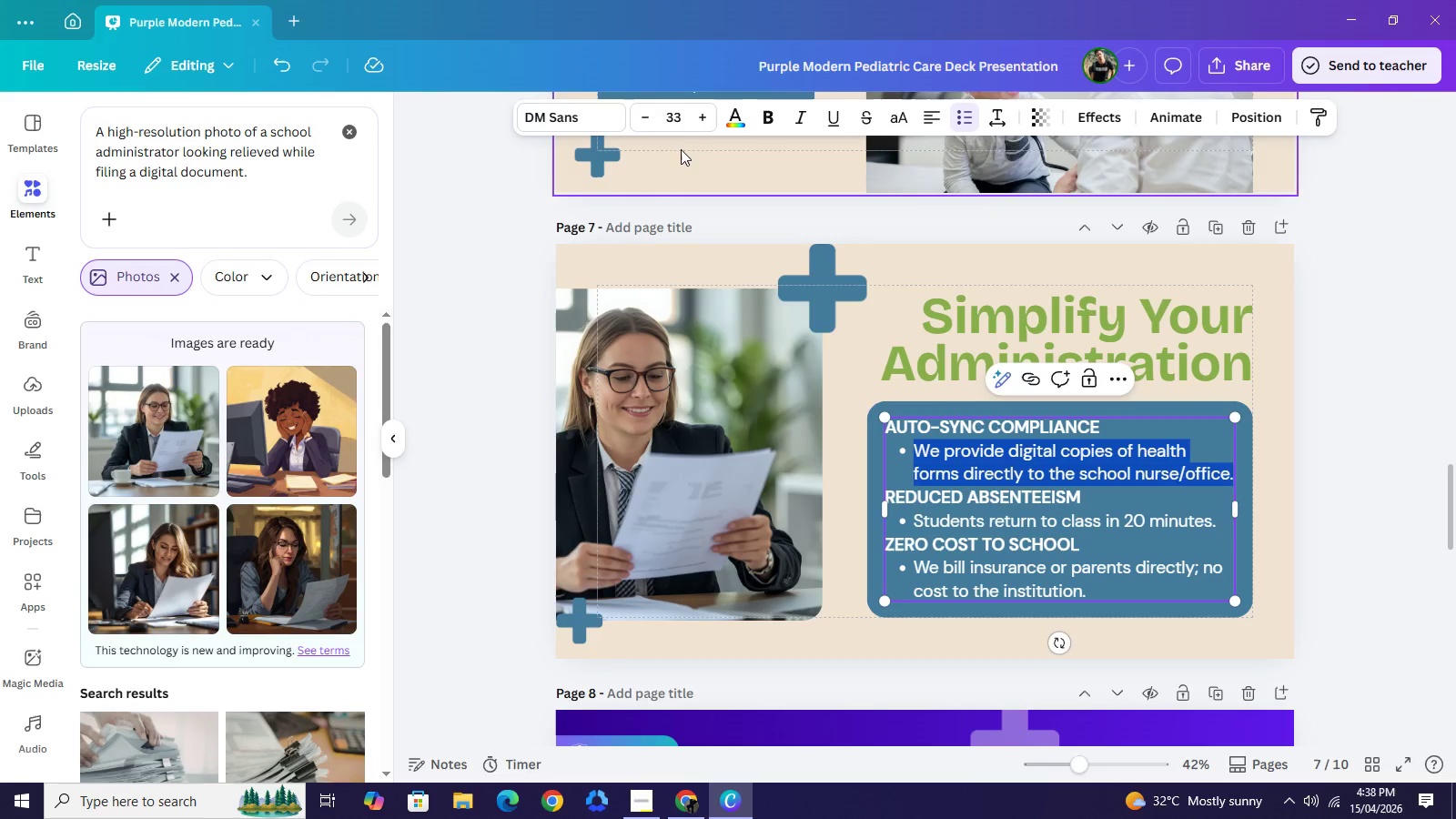 
scroll: coordinate [709, 215], scroll_direction: up, amount: 1.0
 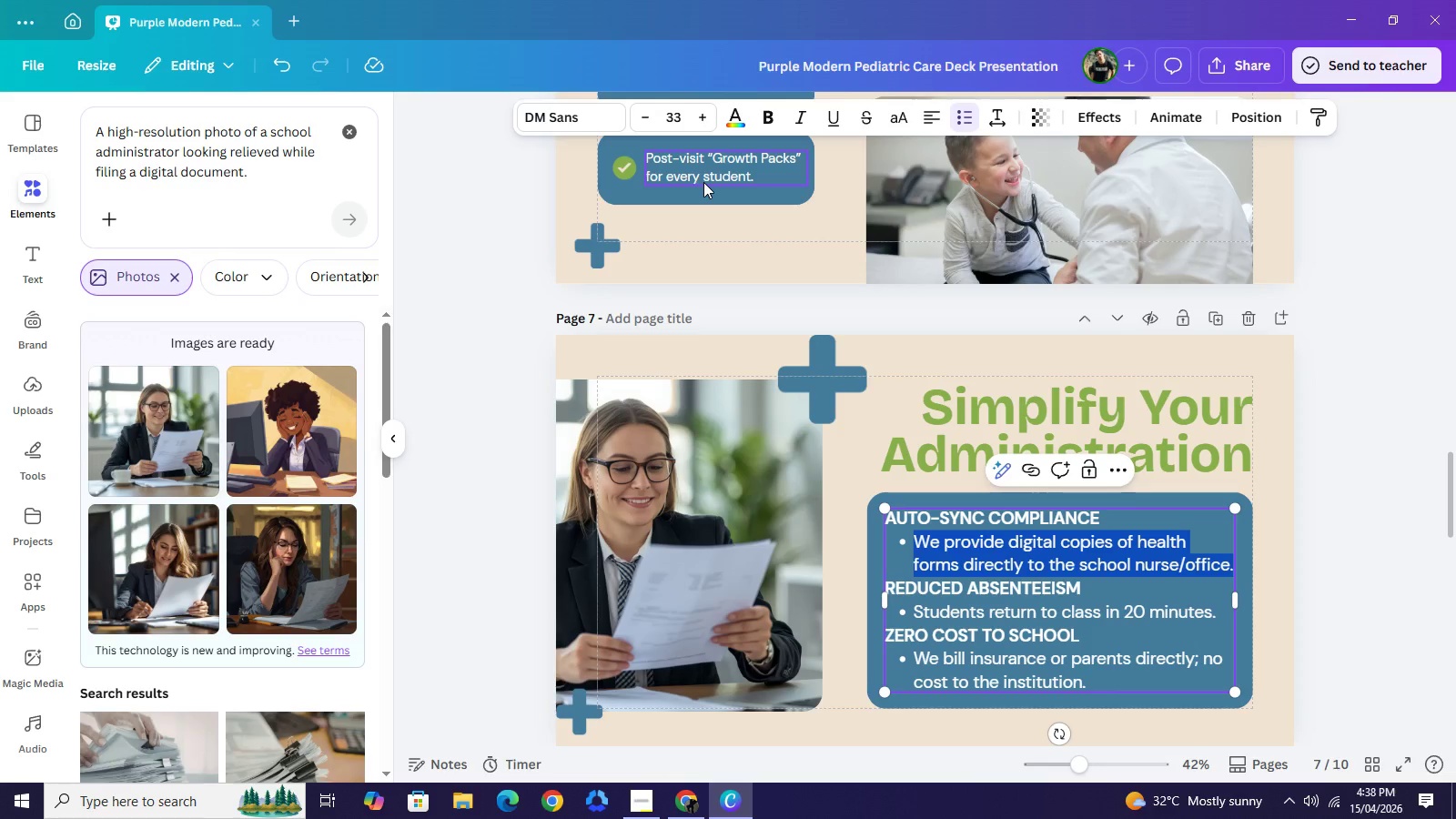 
left_click([703, 182])
 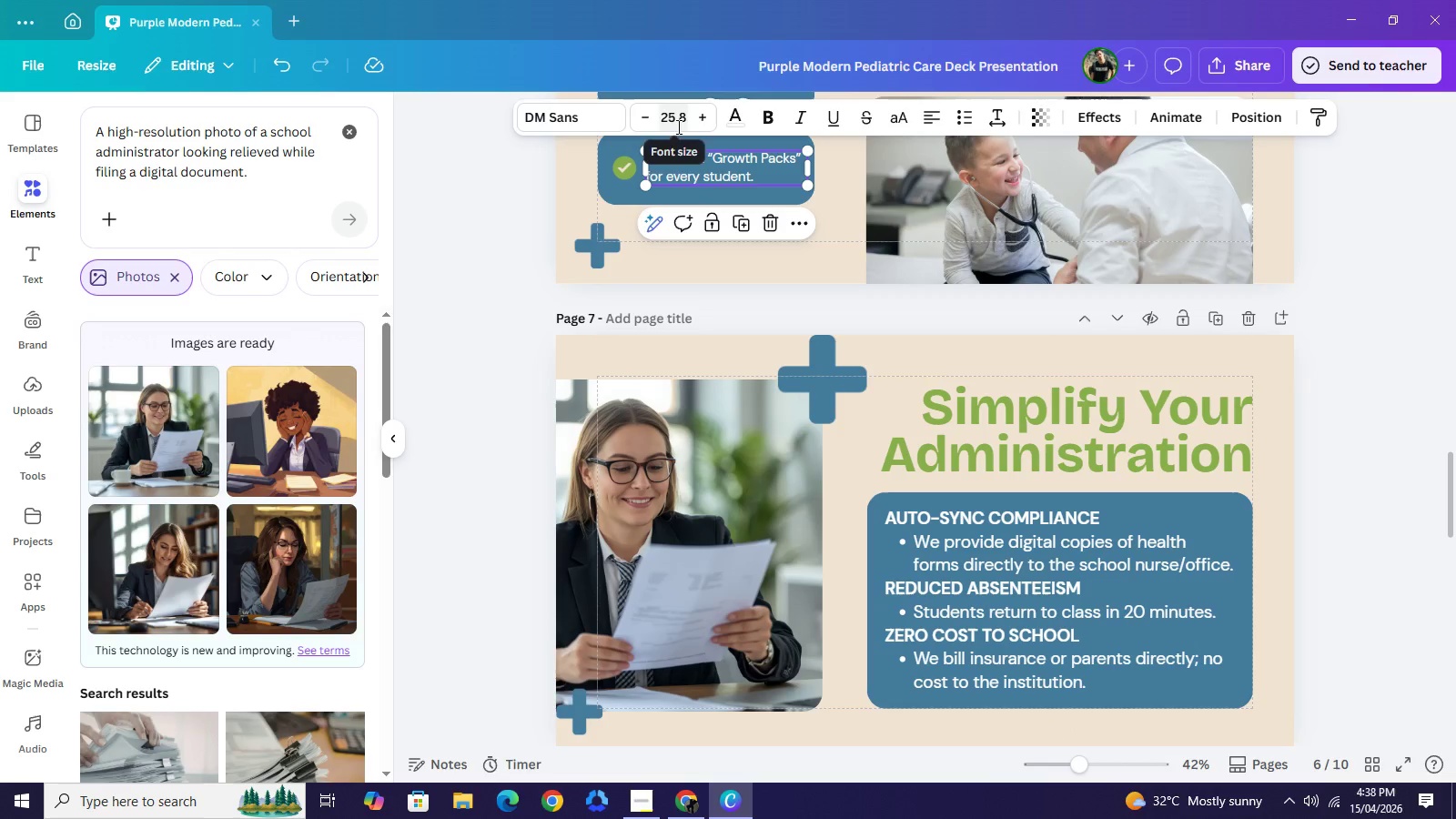 
double_click([677, 126])
 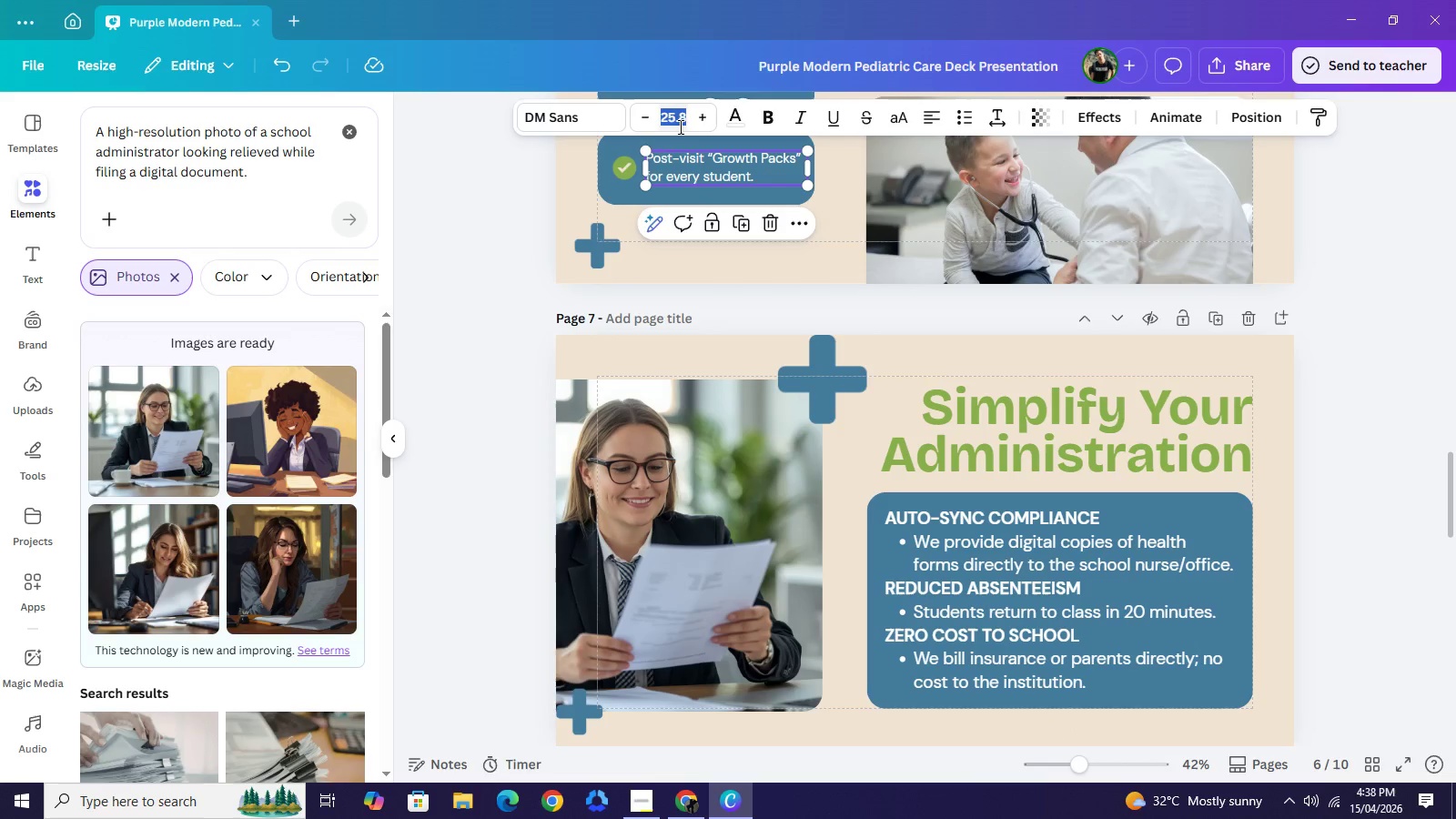 
key(Control+C)
 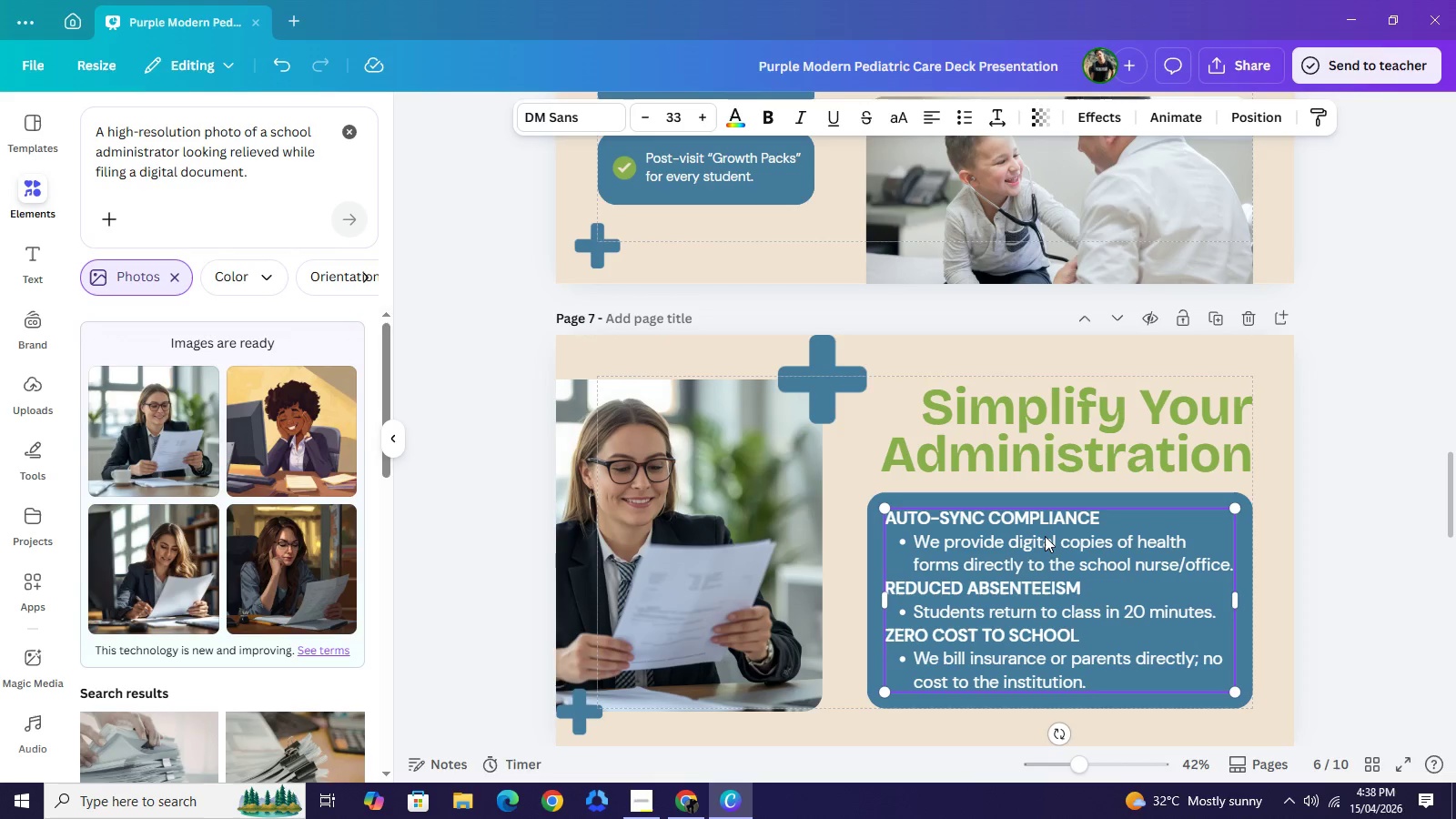 
double_click([1045, 536])
 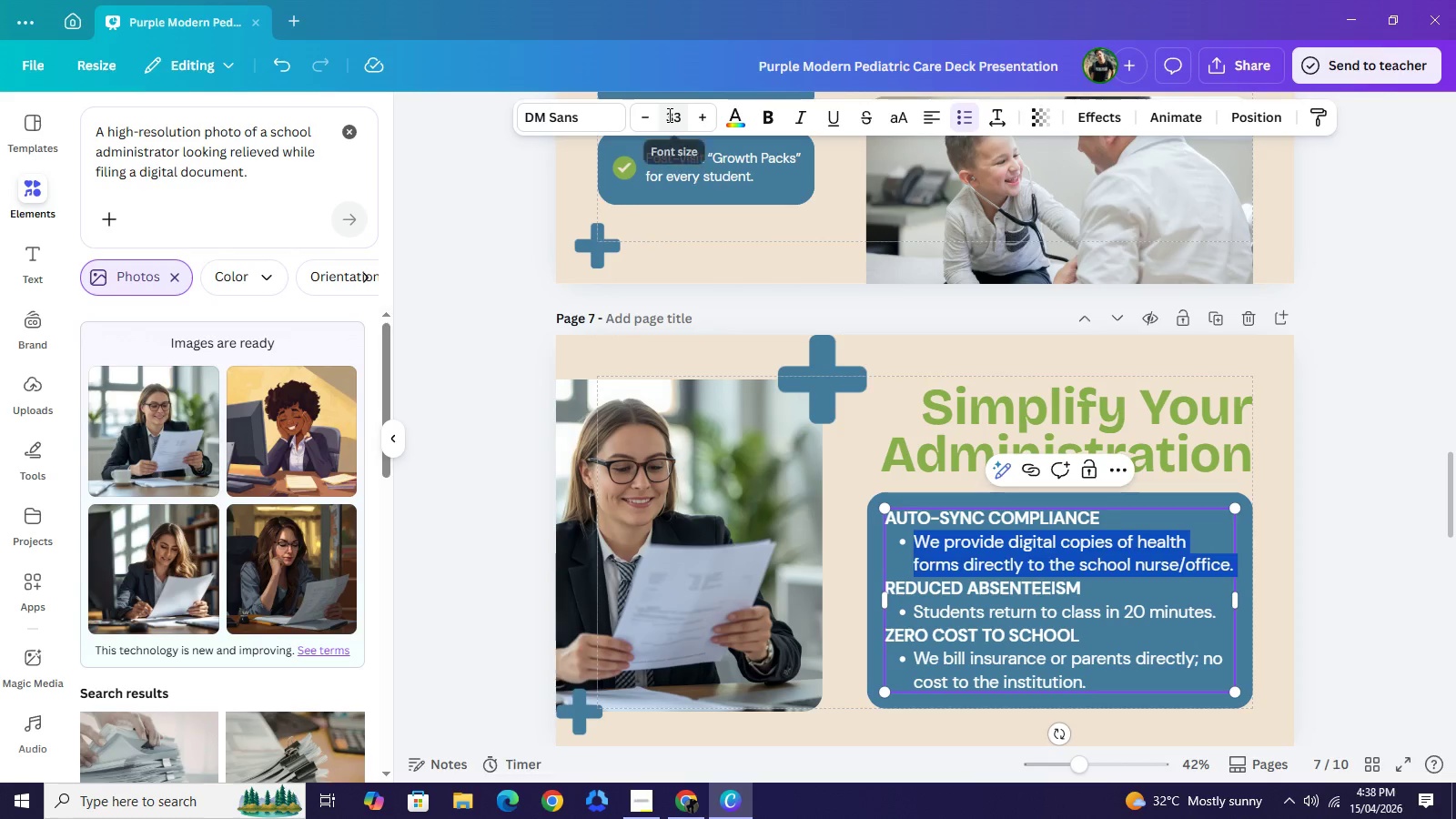 
left_click([668, 115])
 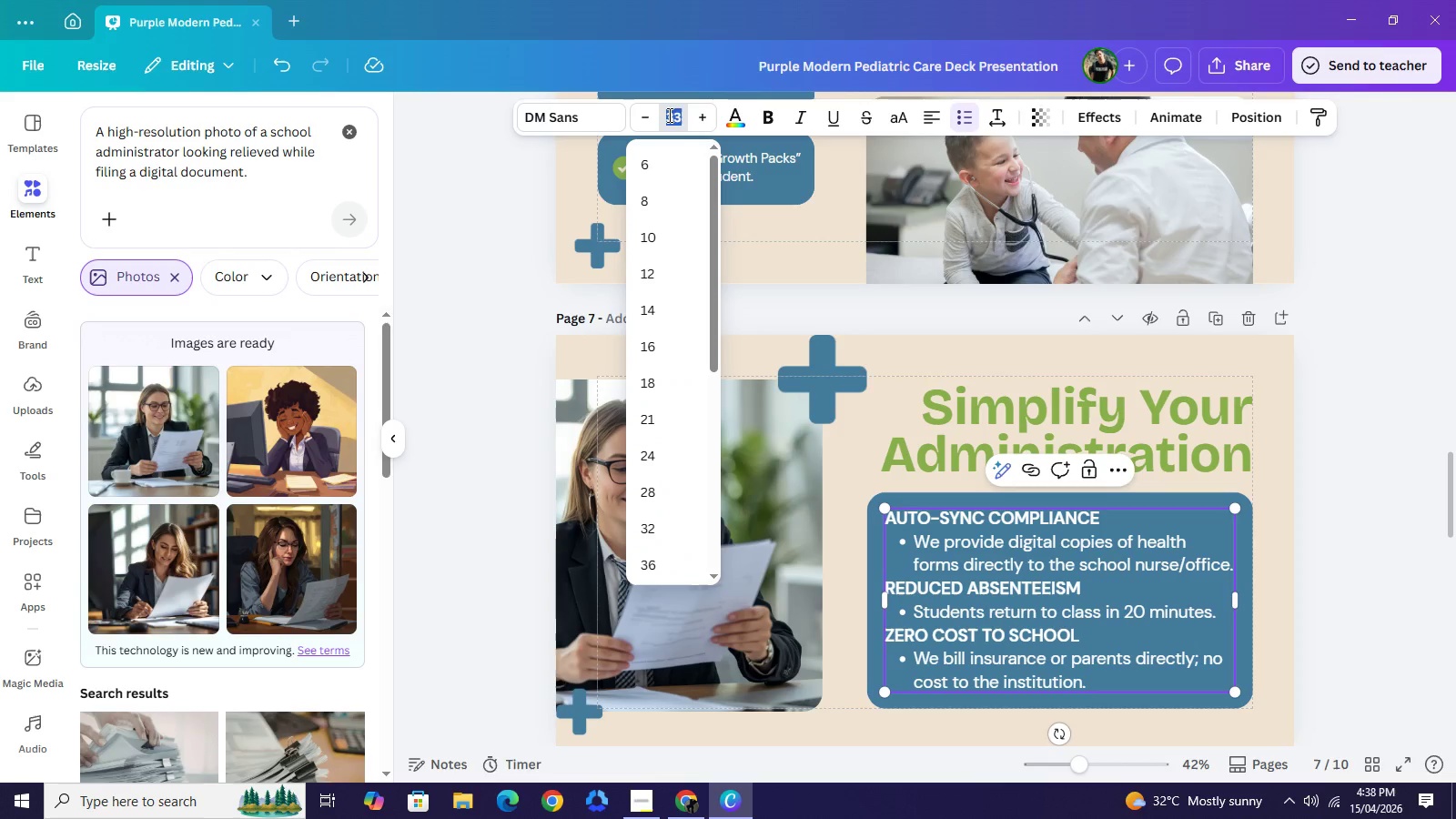 
key(Control+V)
 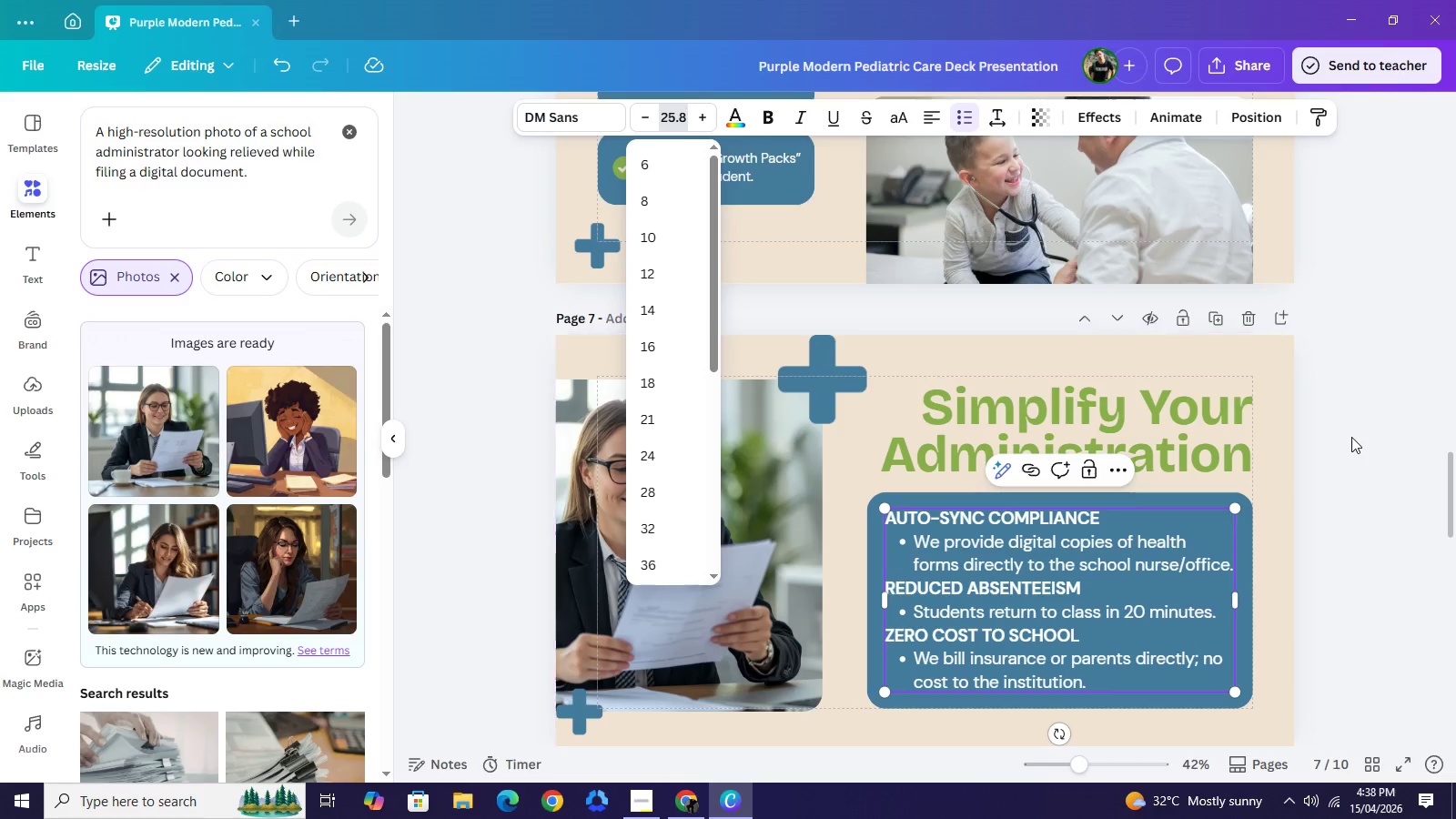 
left_click([1351, 437])
 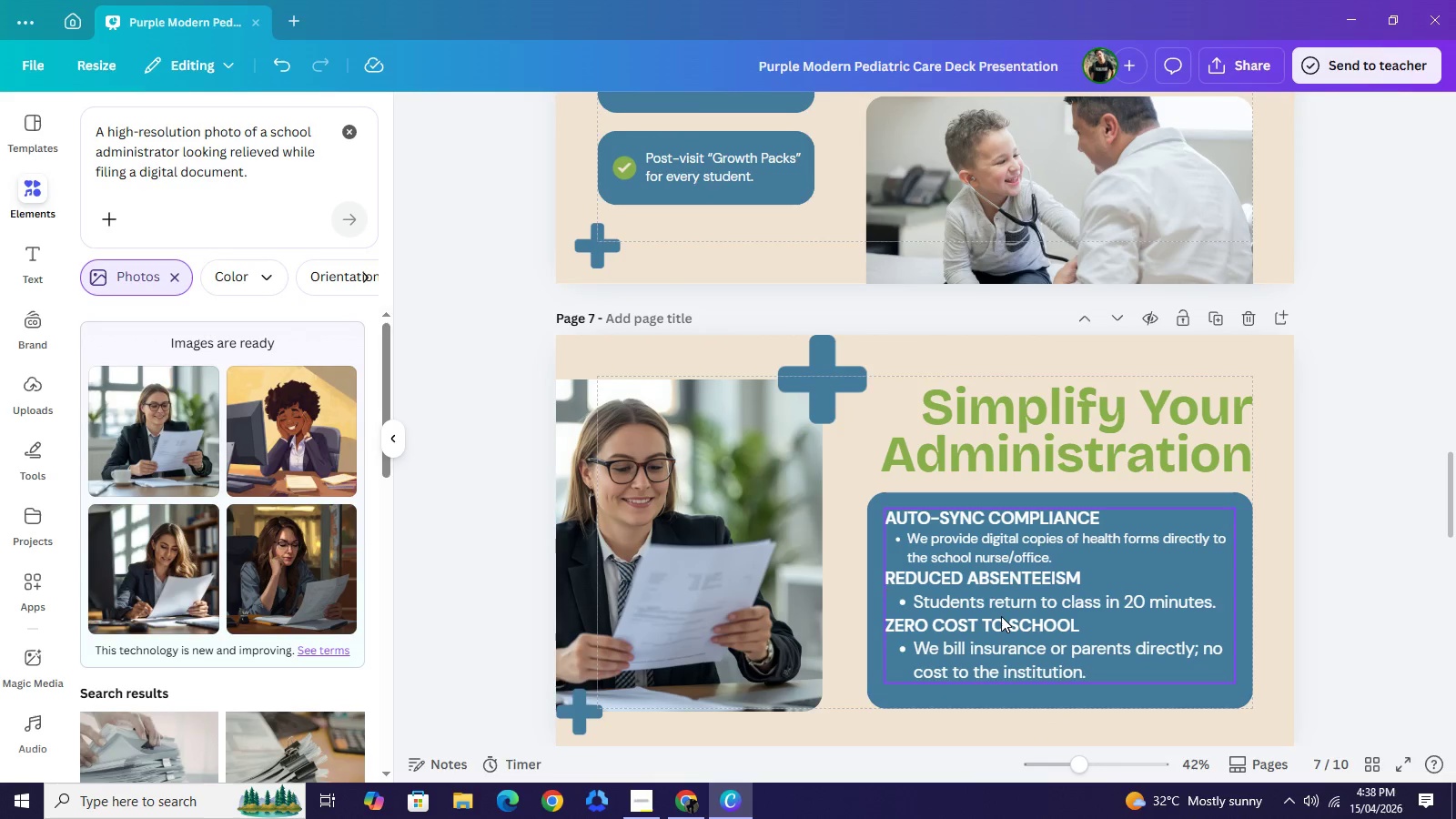 
double_click([998, 609])
 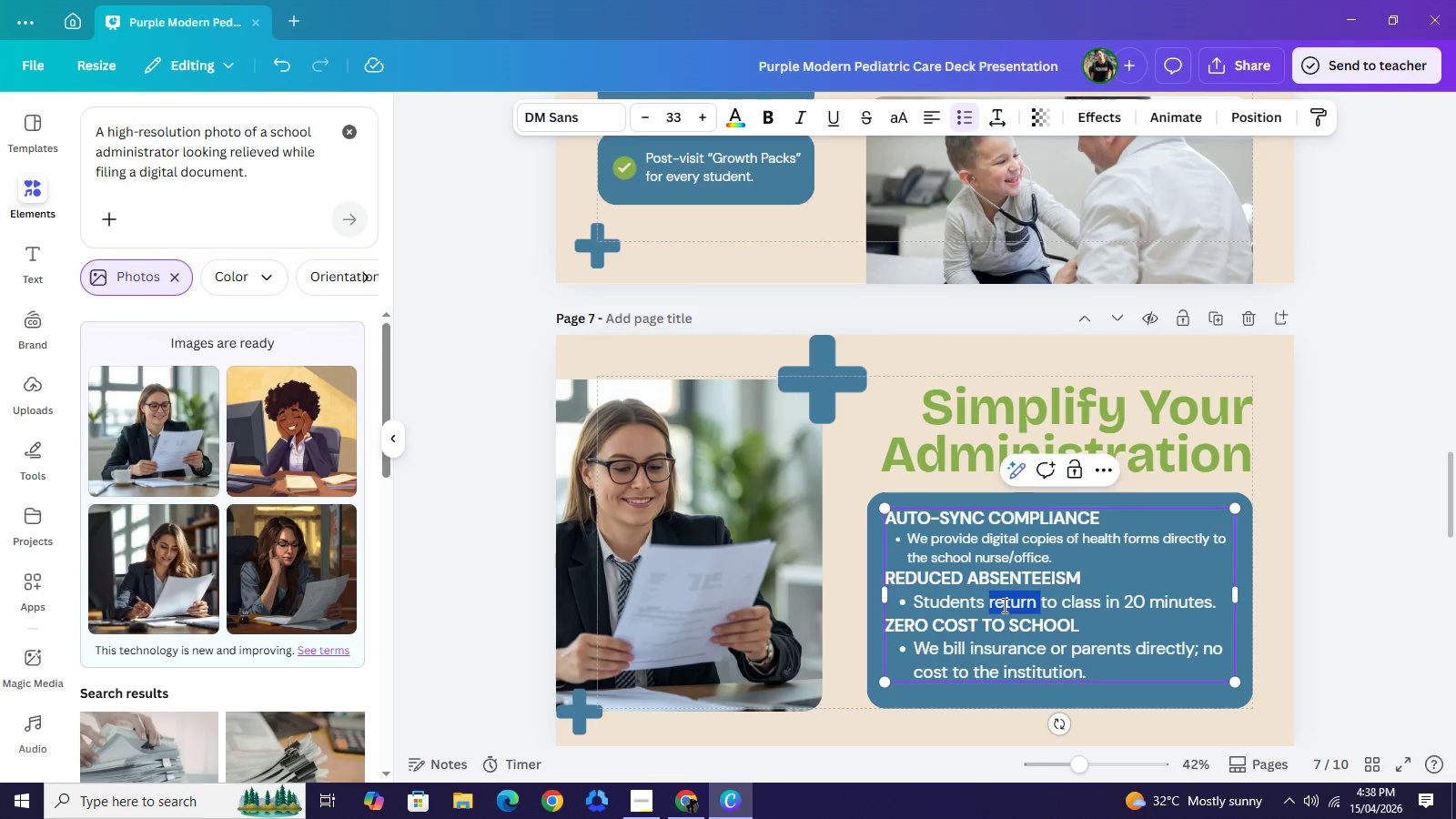 
double_click([1003, 605])
 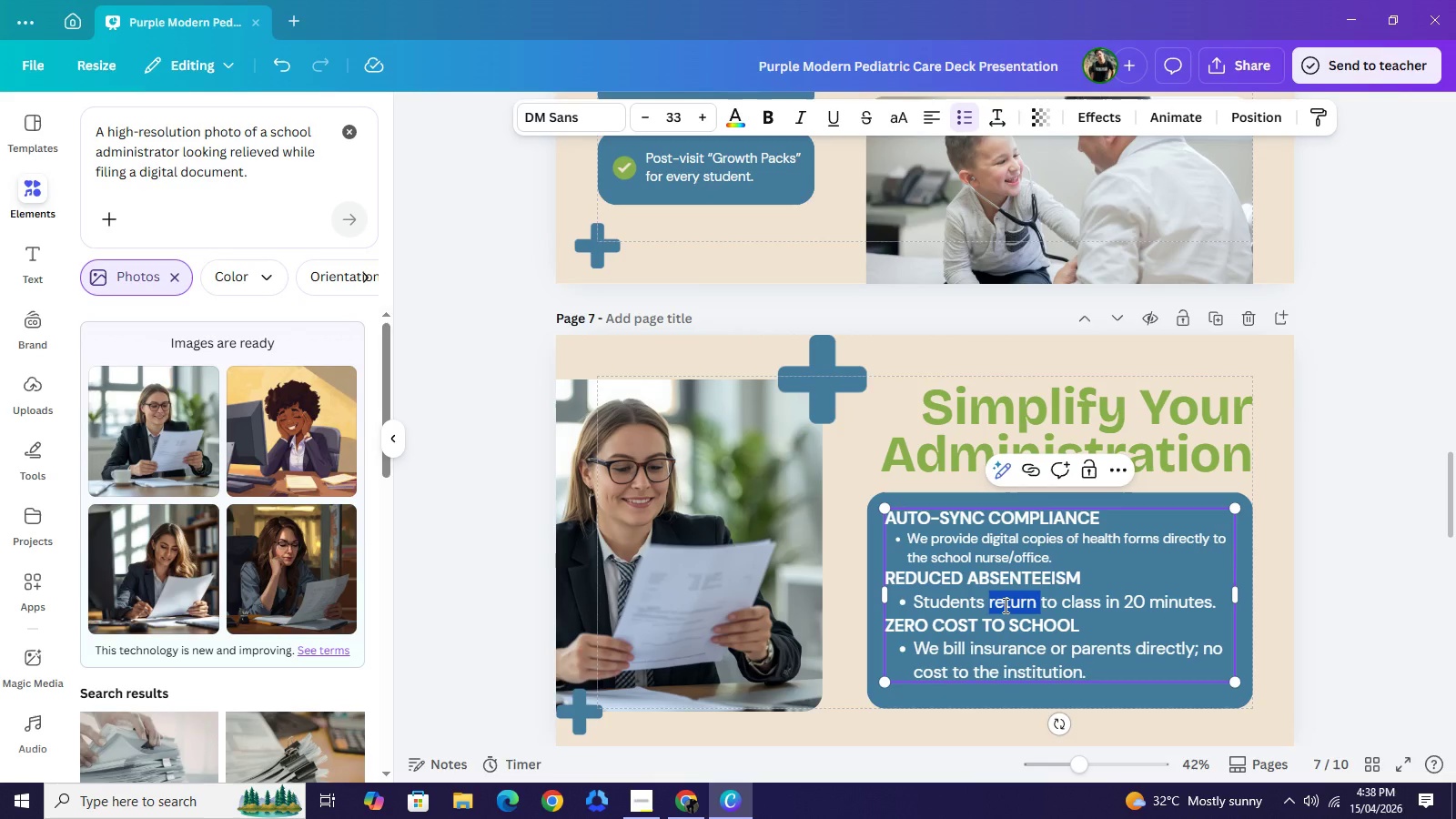 
double_click([1004, 605])
 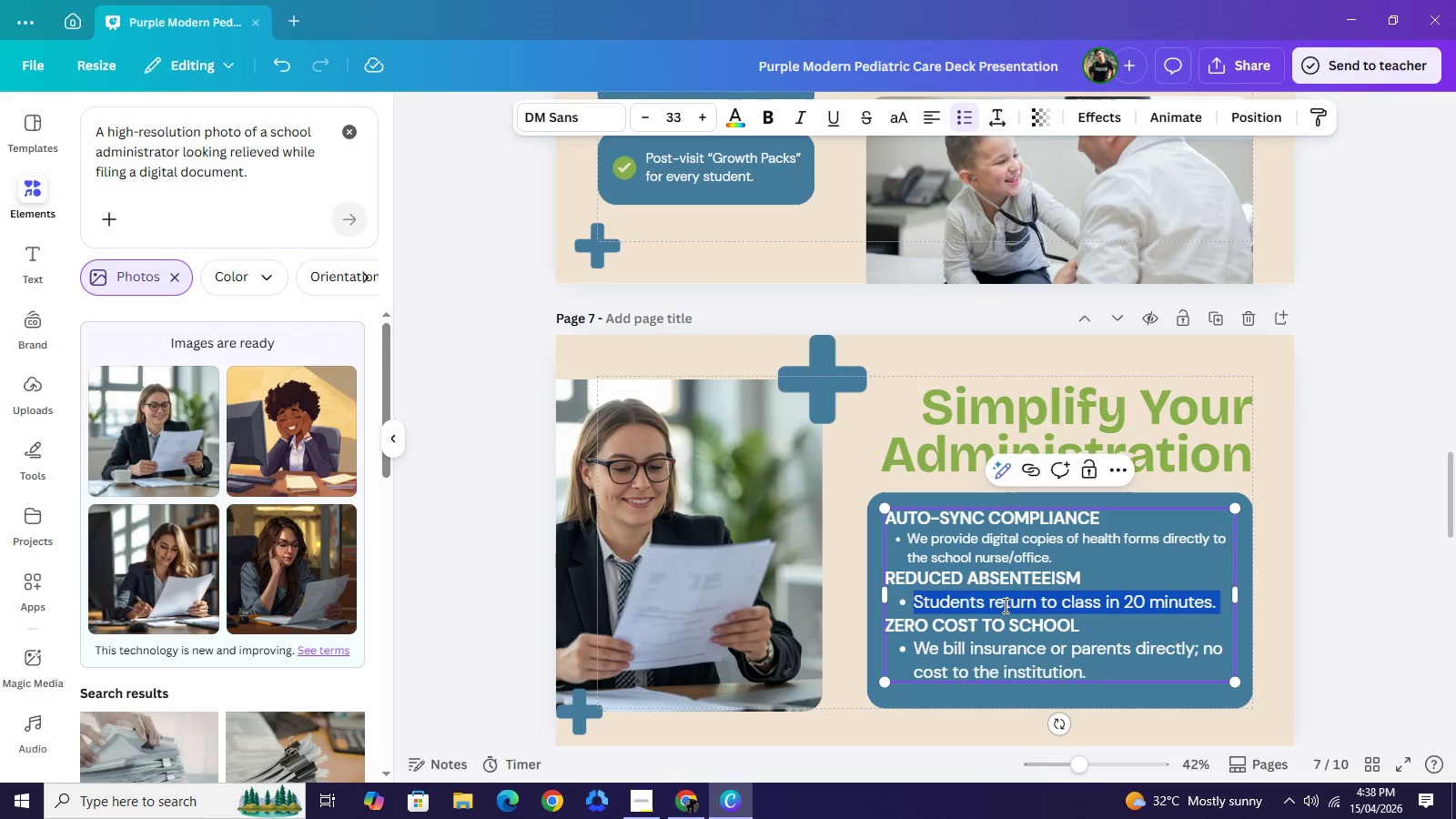 
triple_click([1004, 605])
 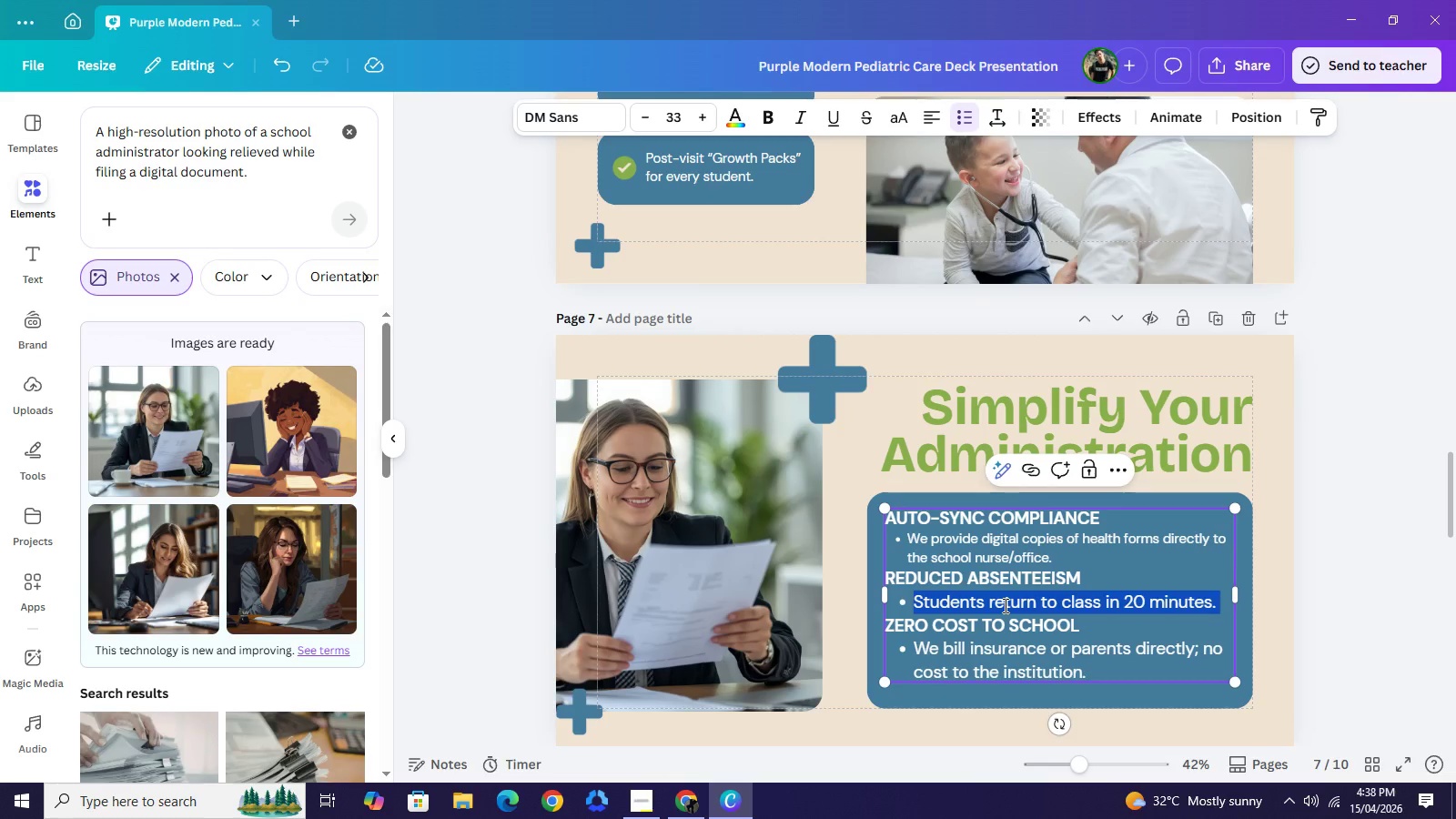 
triple_click([1004, 605])
 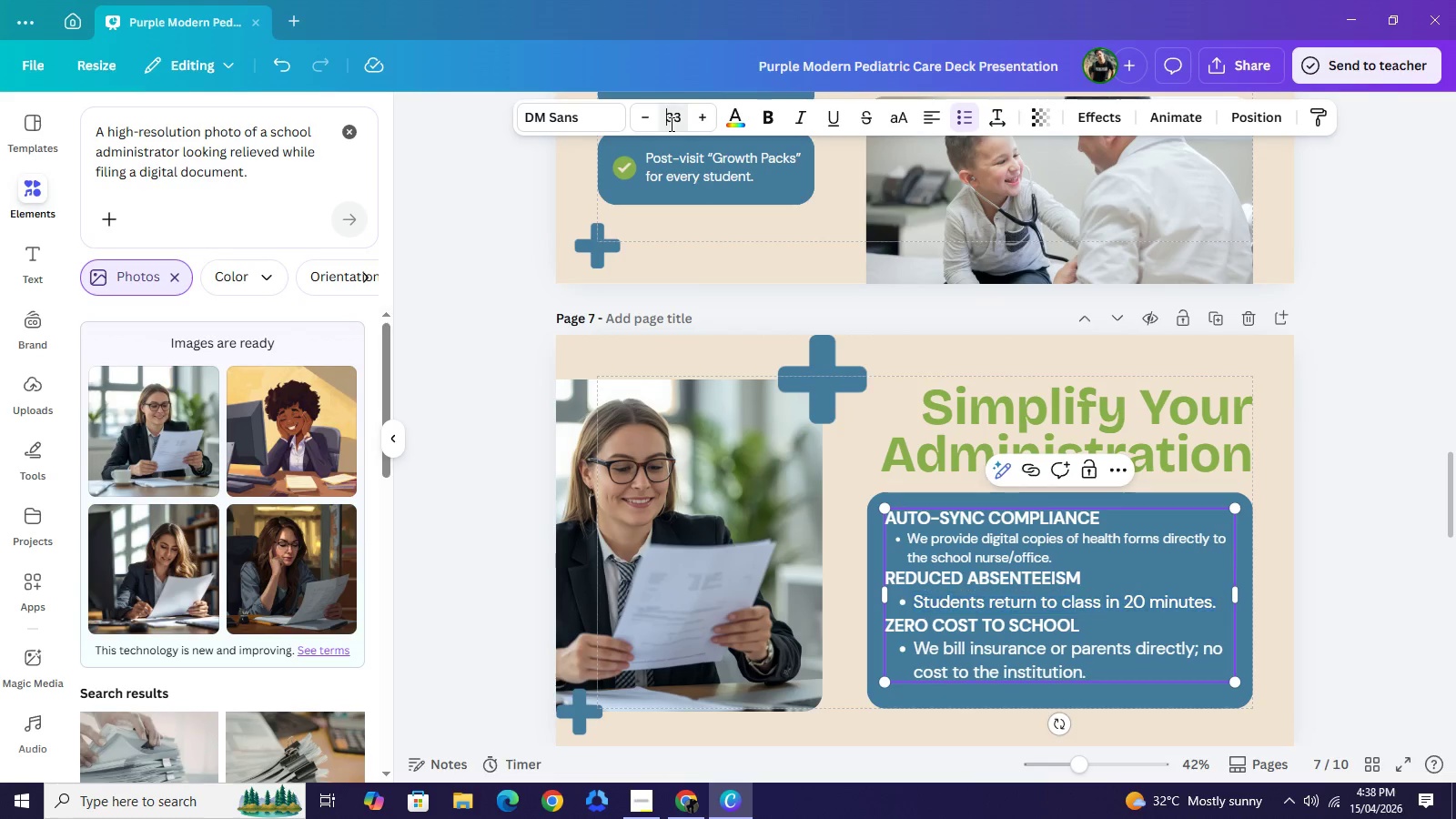 
left_click([670, 124])
 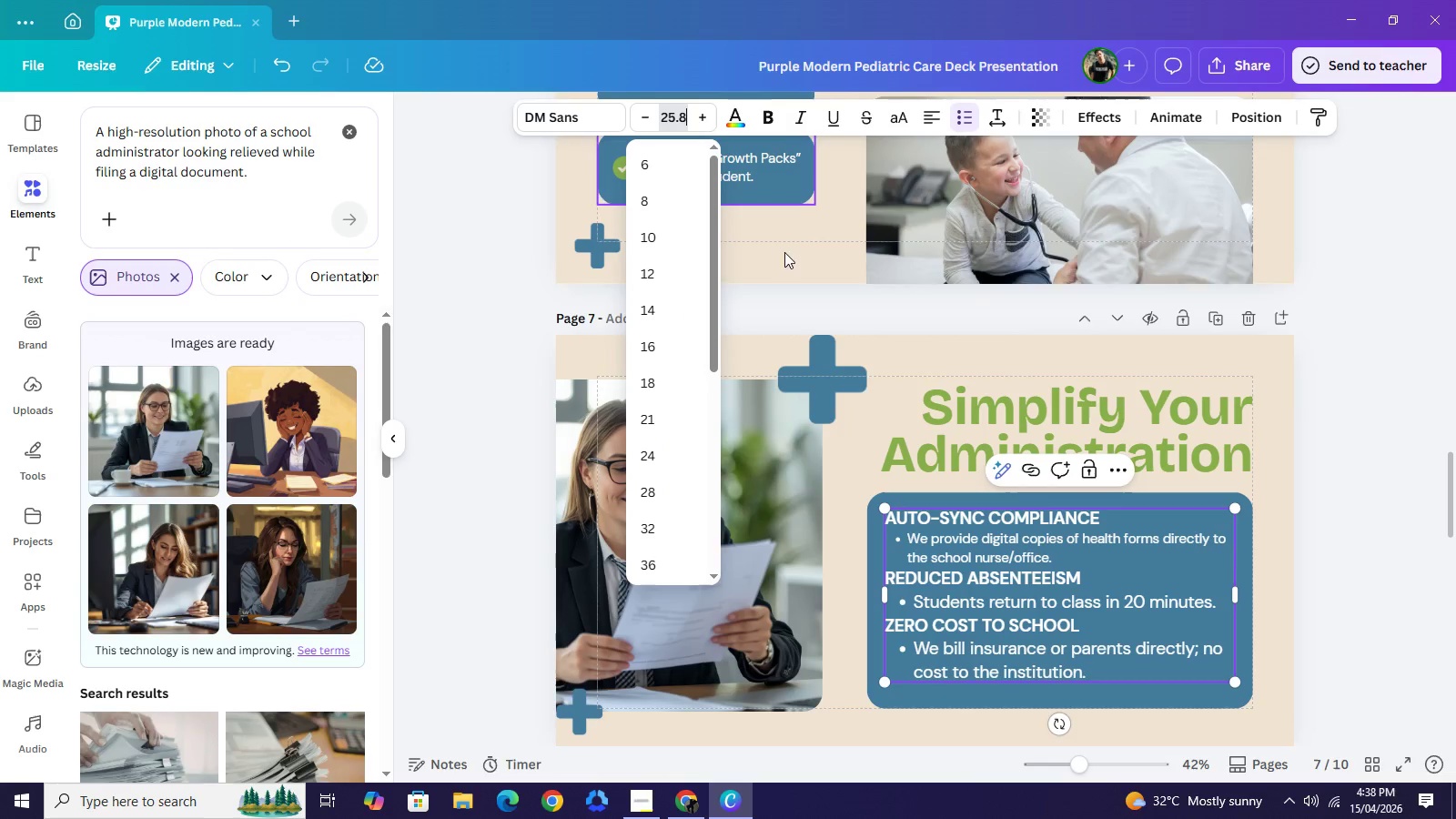 
key(Control+V)
 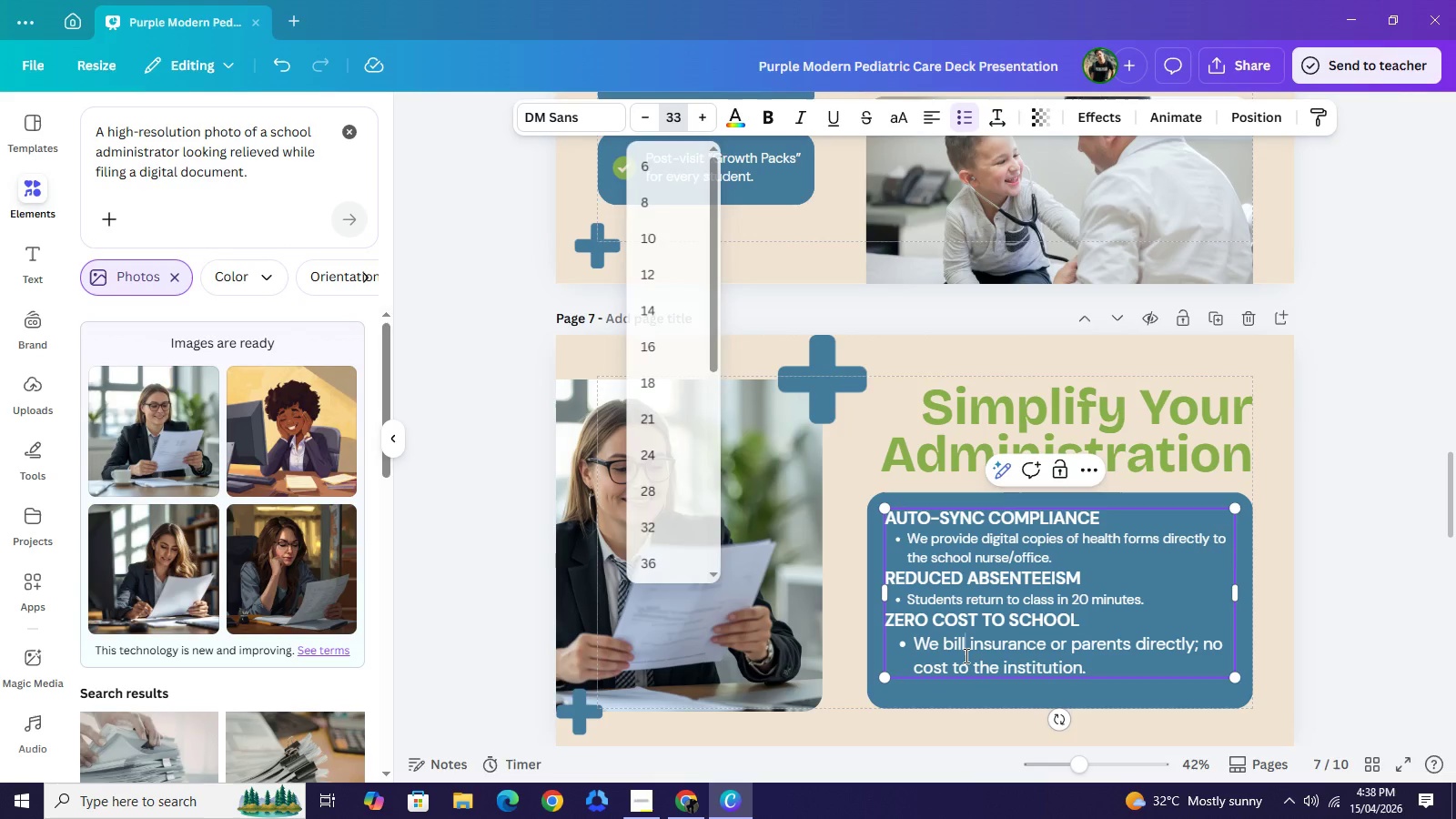 
double_click([965, 655])
 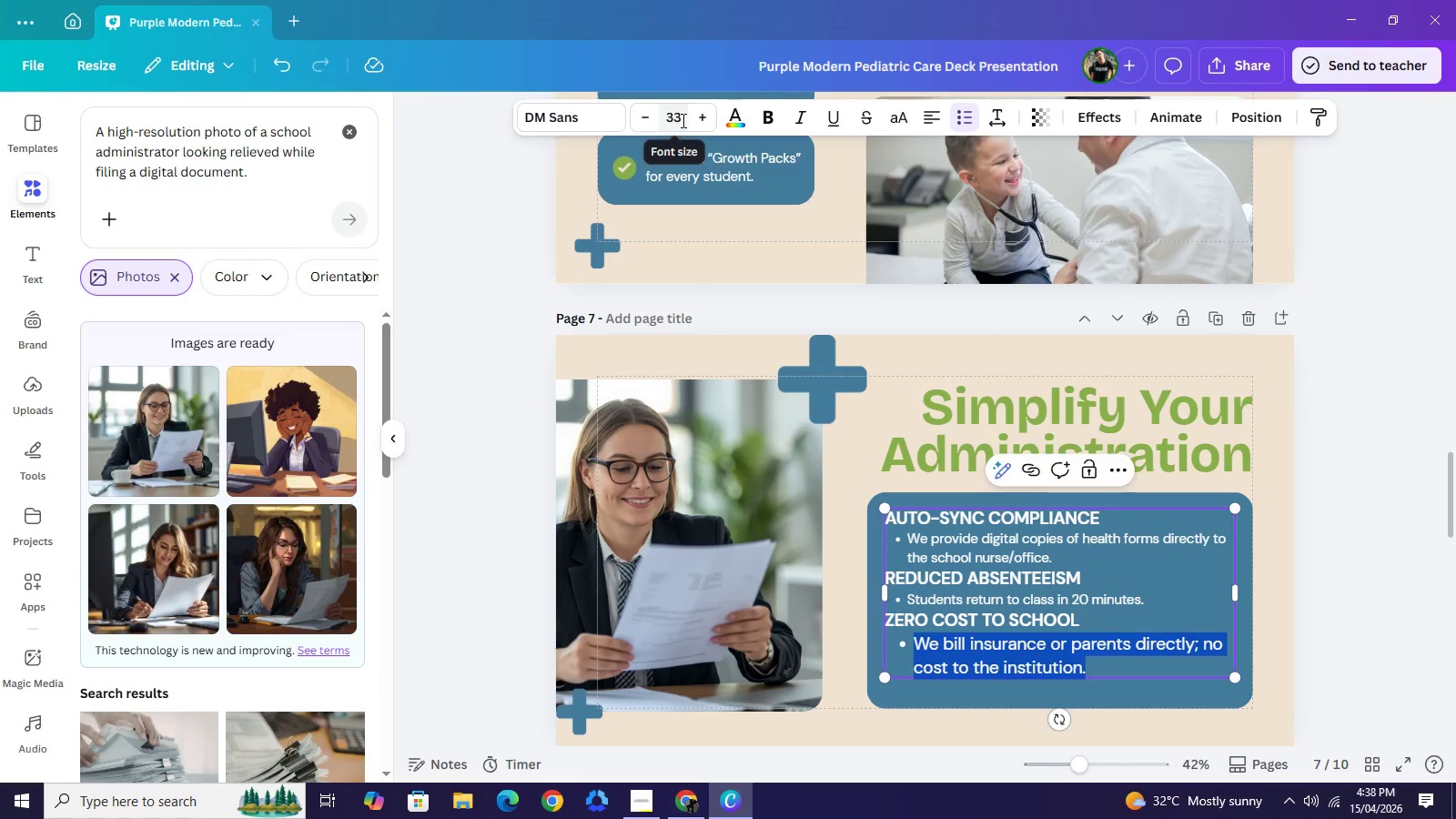 
left_click([682, 119])
 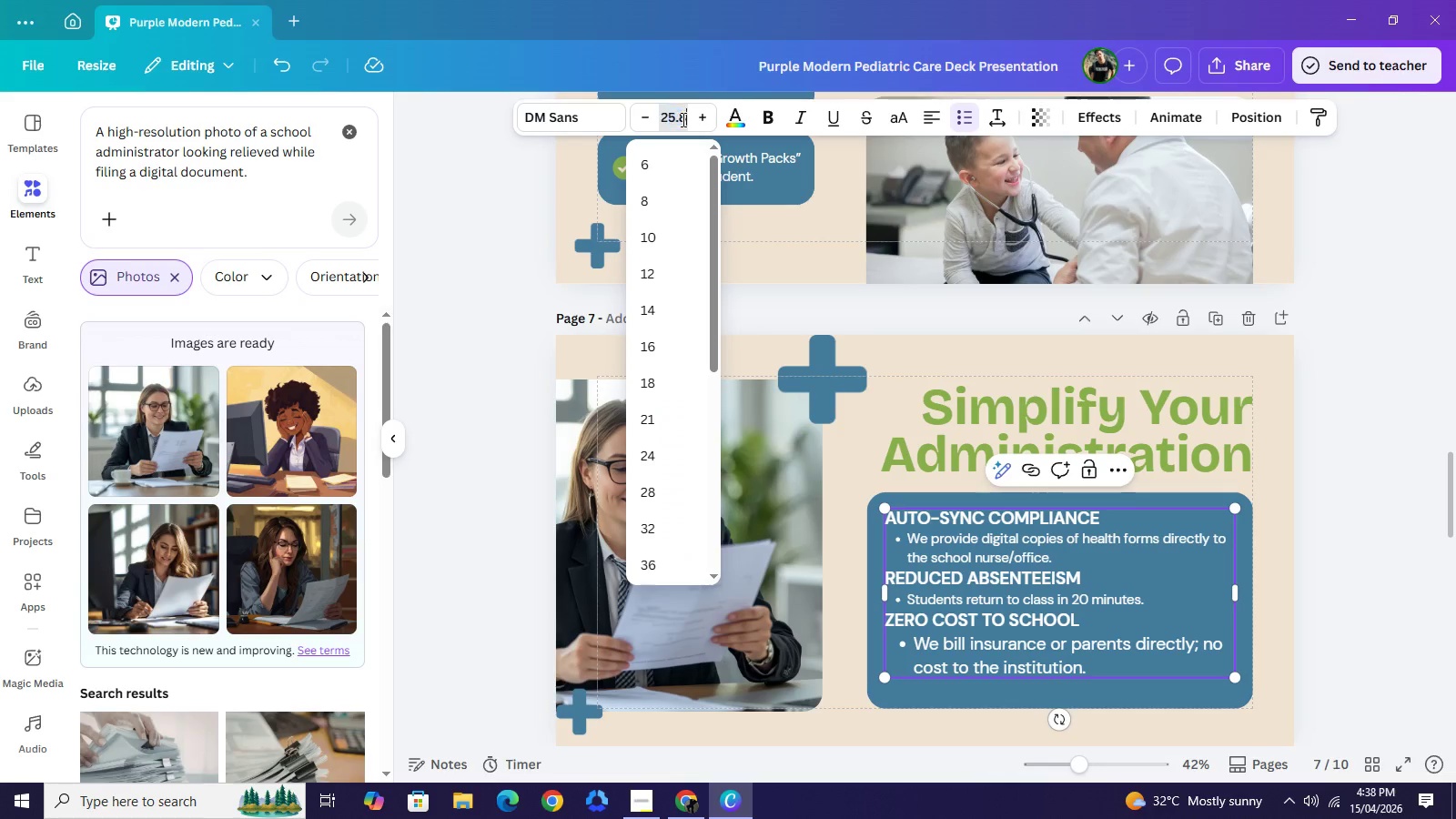 
key(Control+V)
 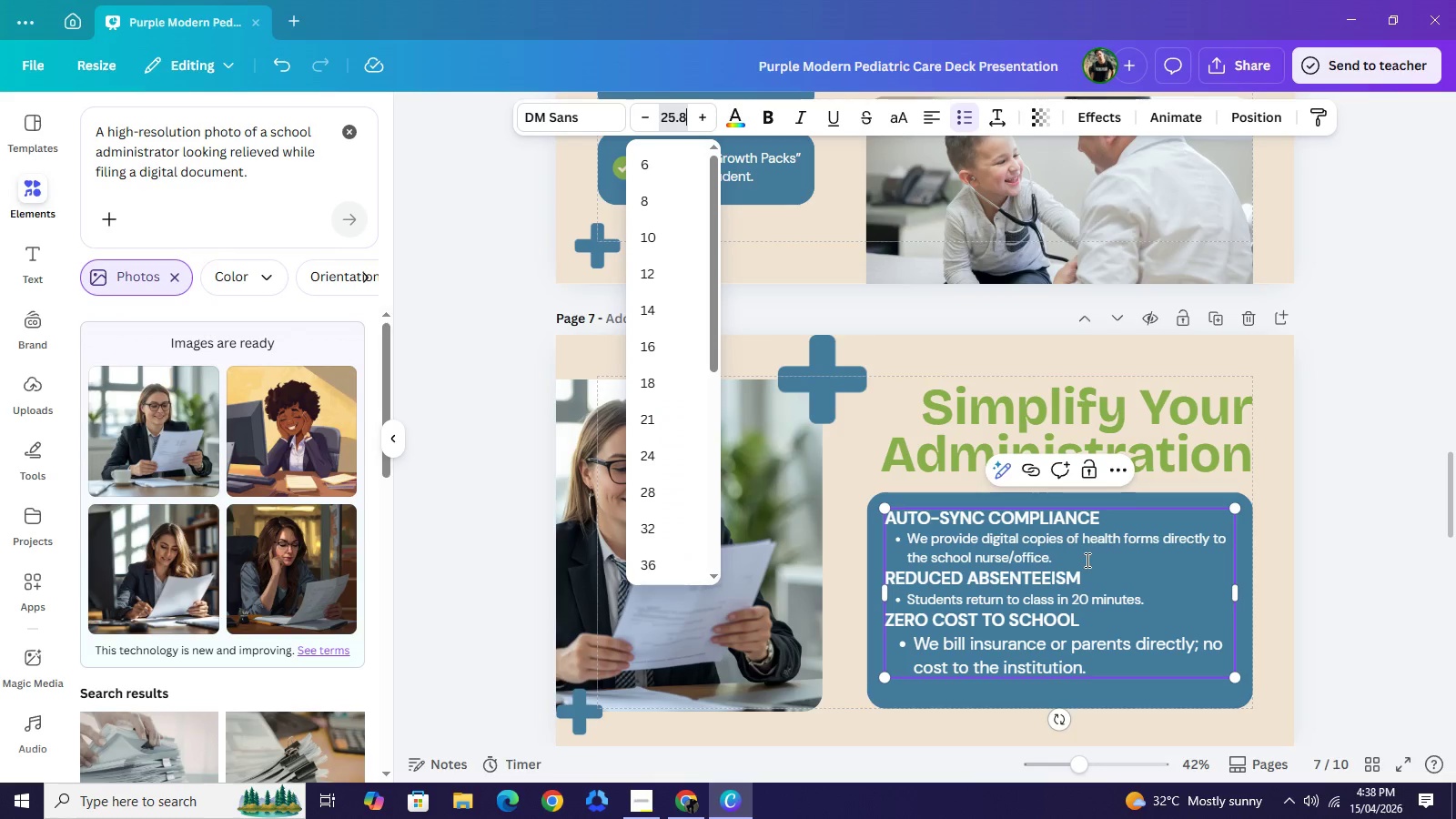 
left_click([1086, 560])
 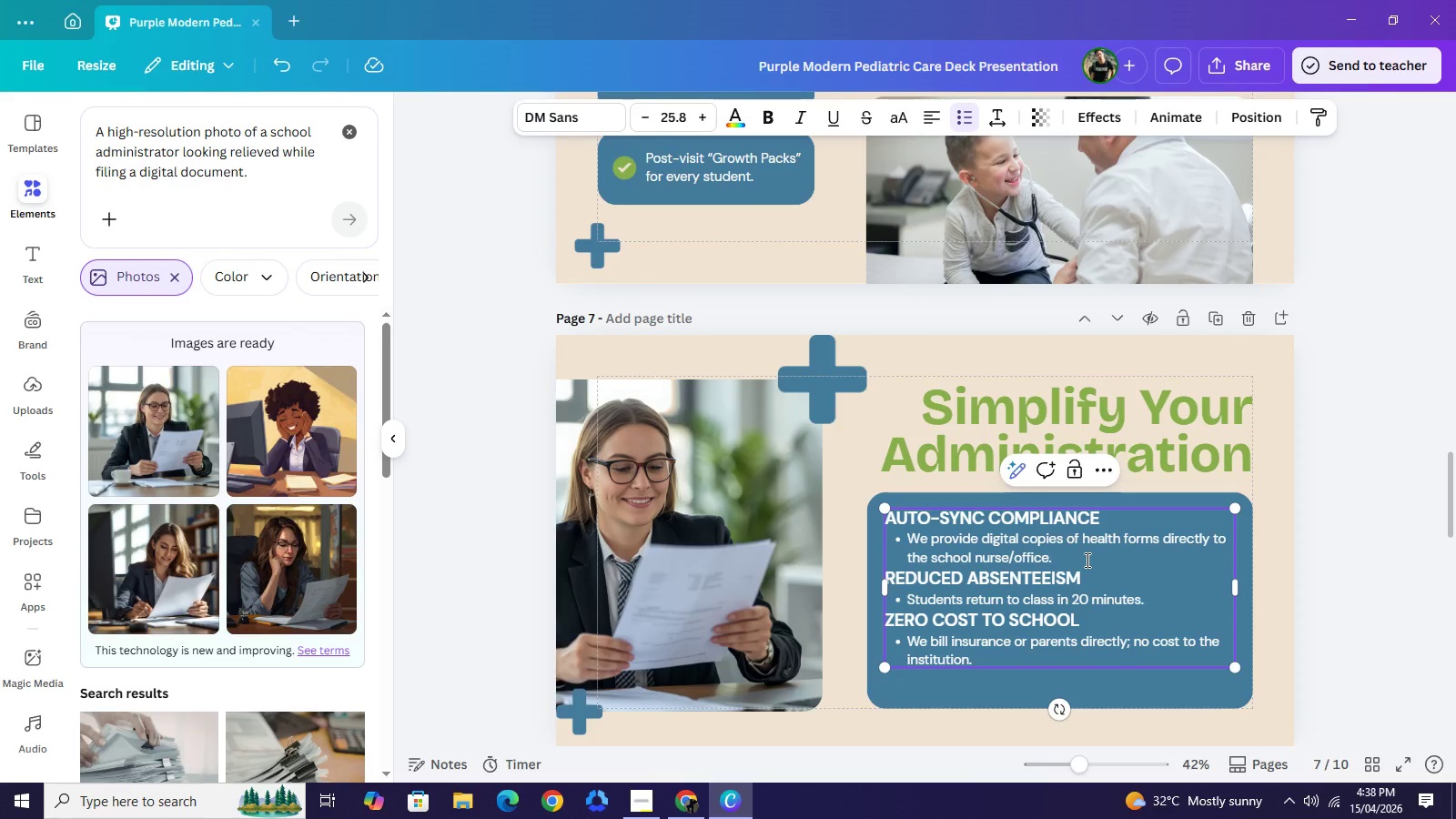 
key(Enter)
 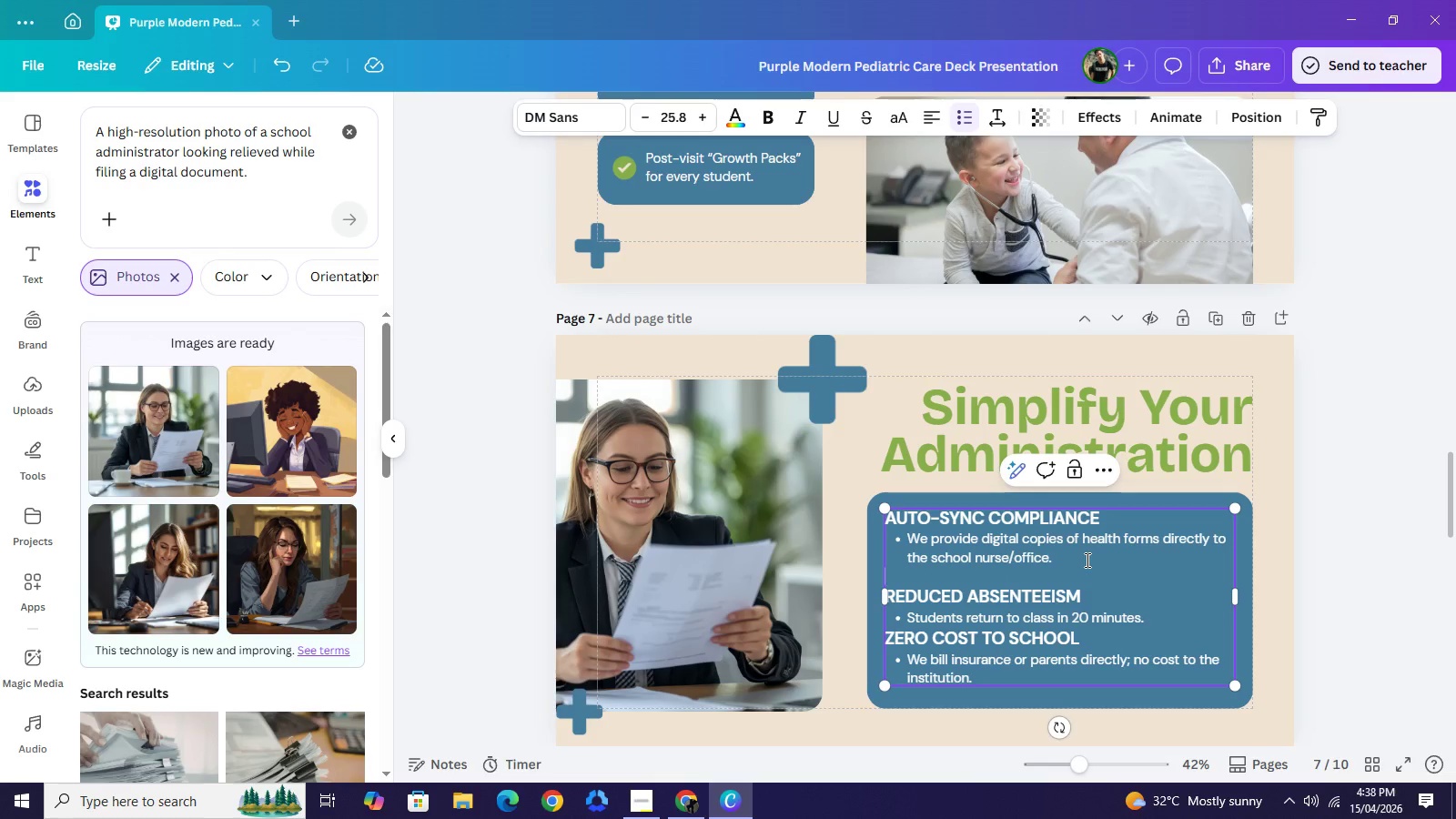 
key(Backspace)
 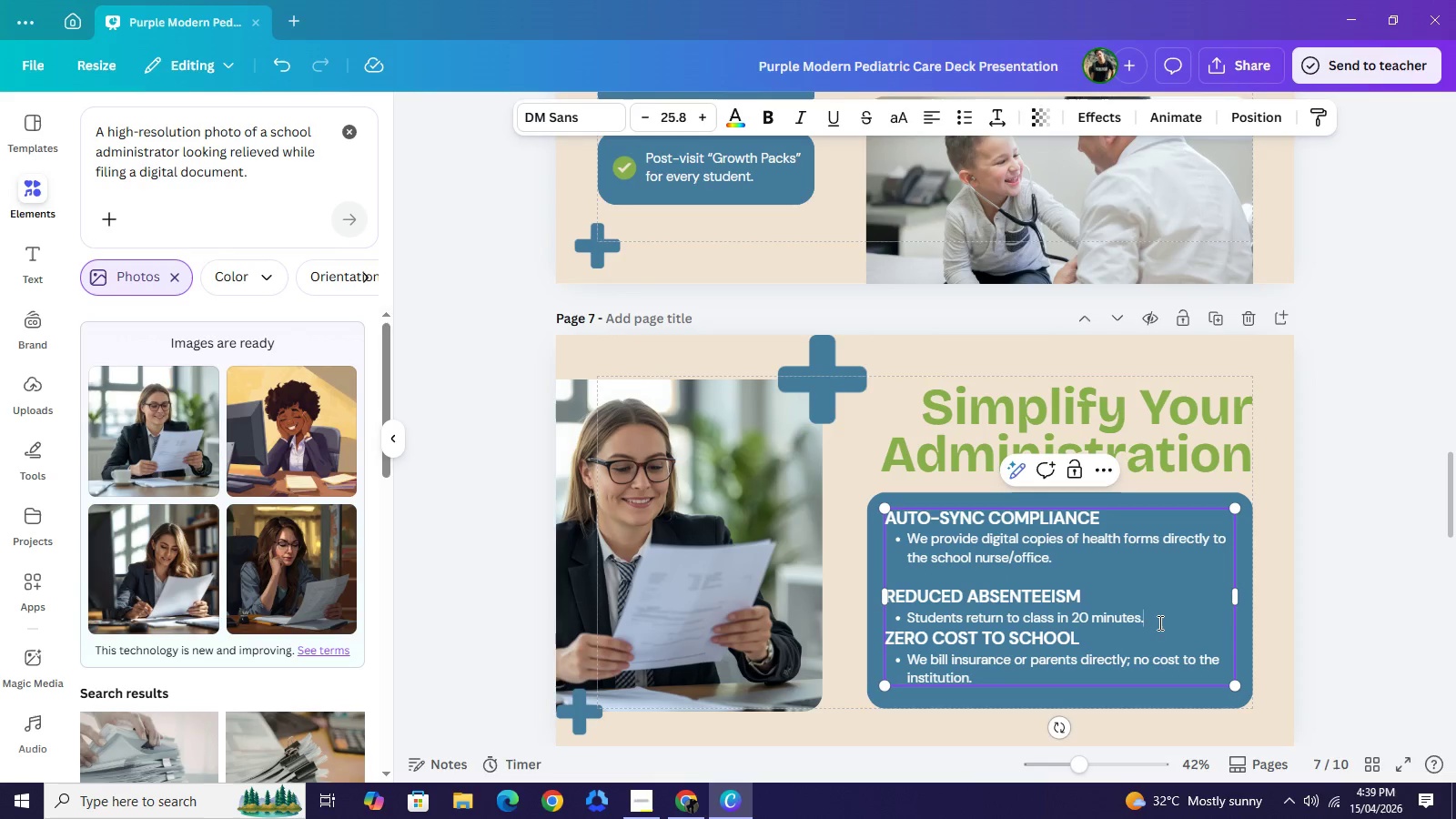 
left_click([1158, 622])
 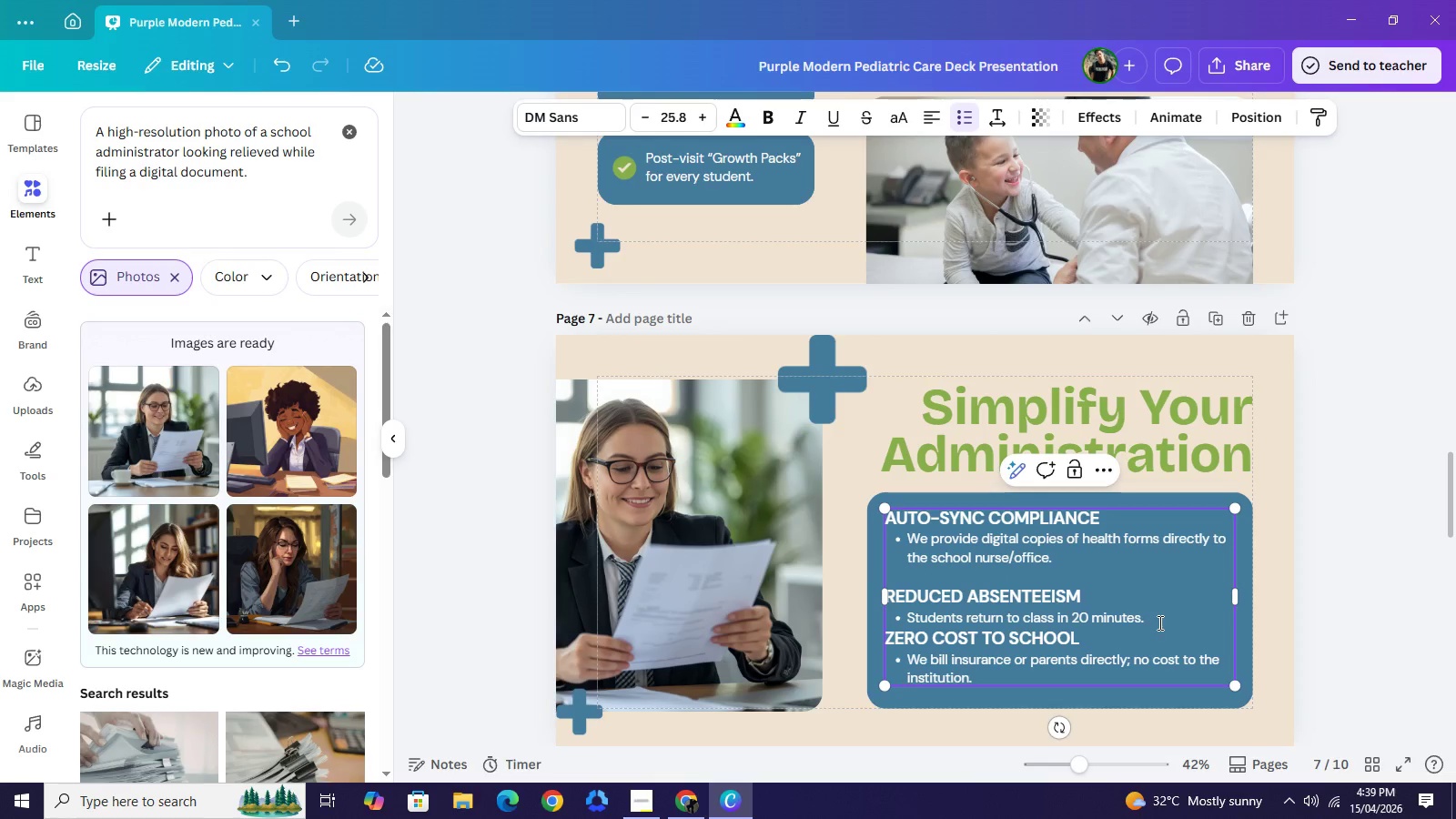 
key(Enter)
 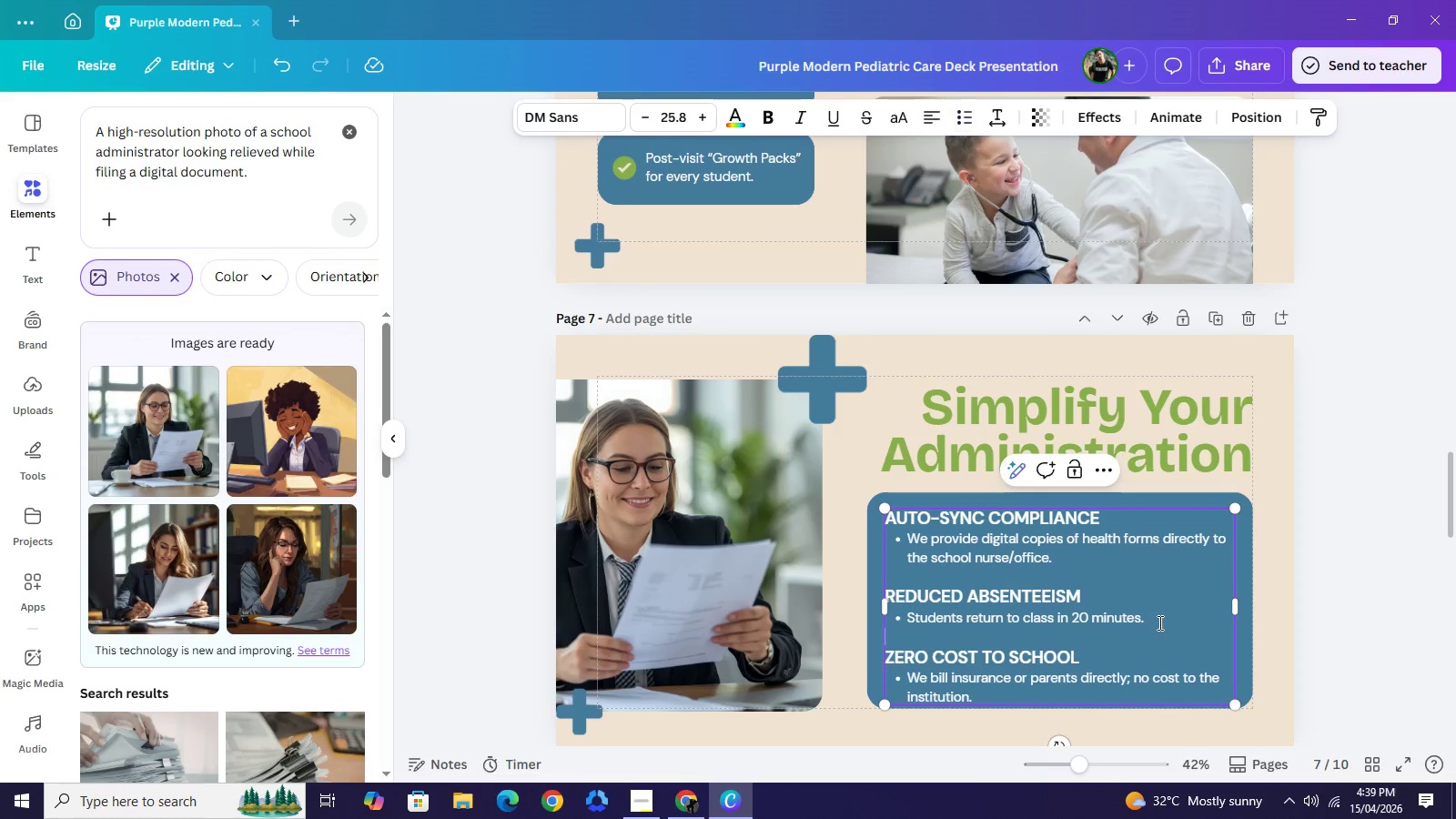 
key(Backspace)
 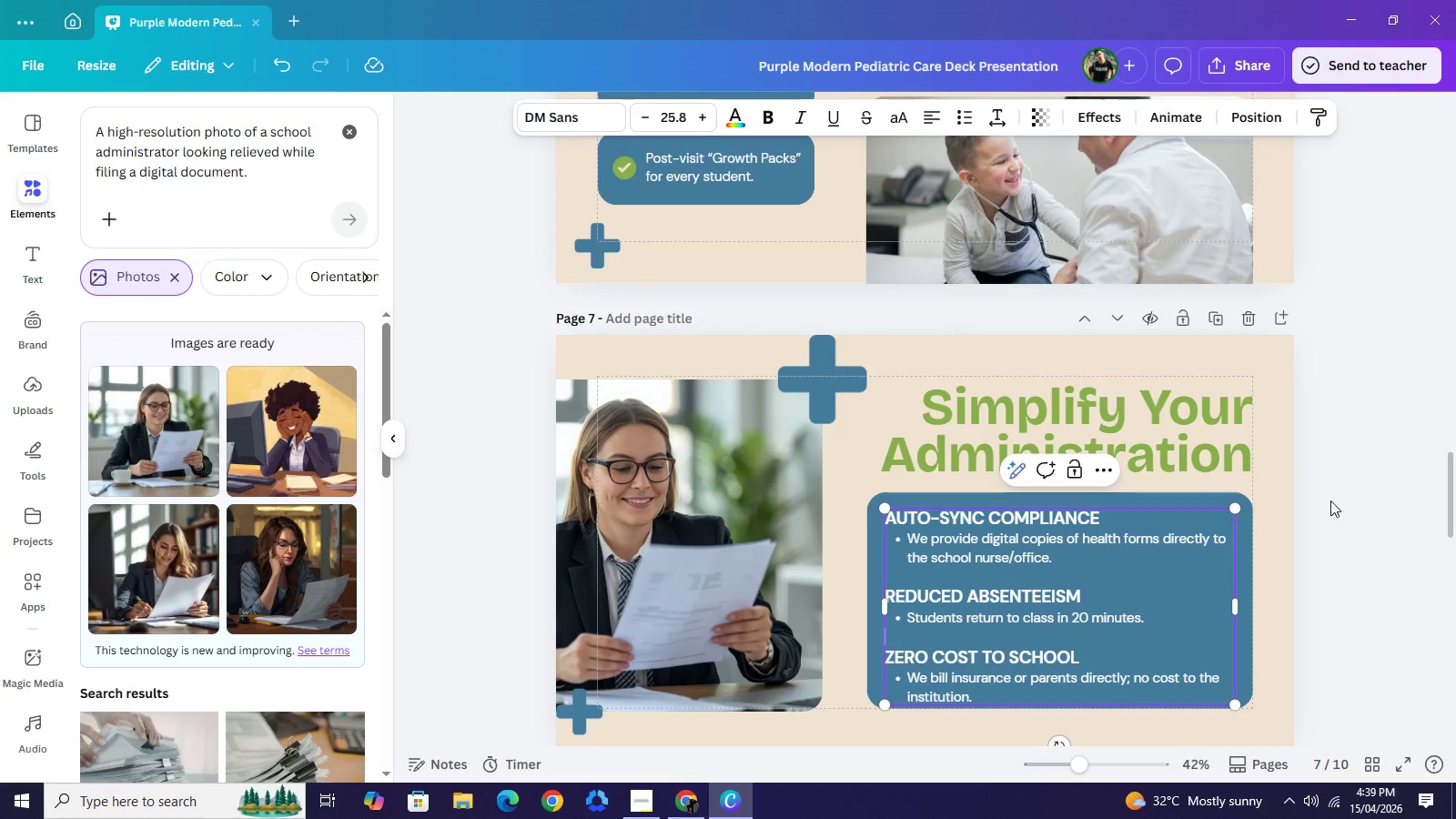 
left_click([1330, 500])
 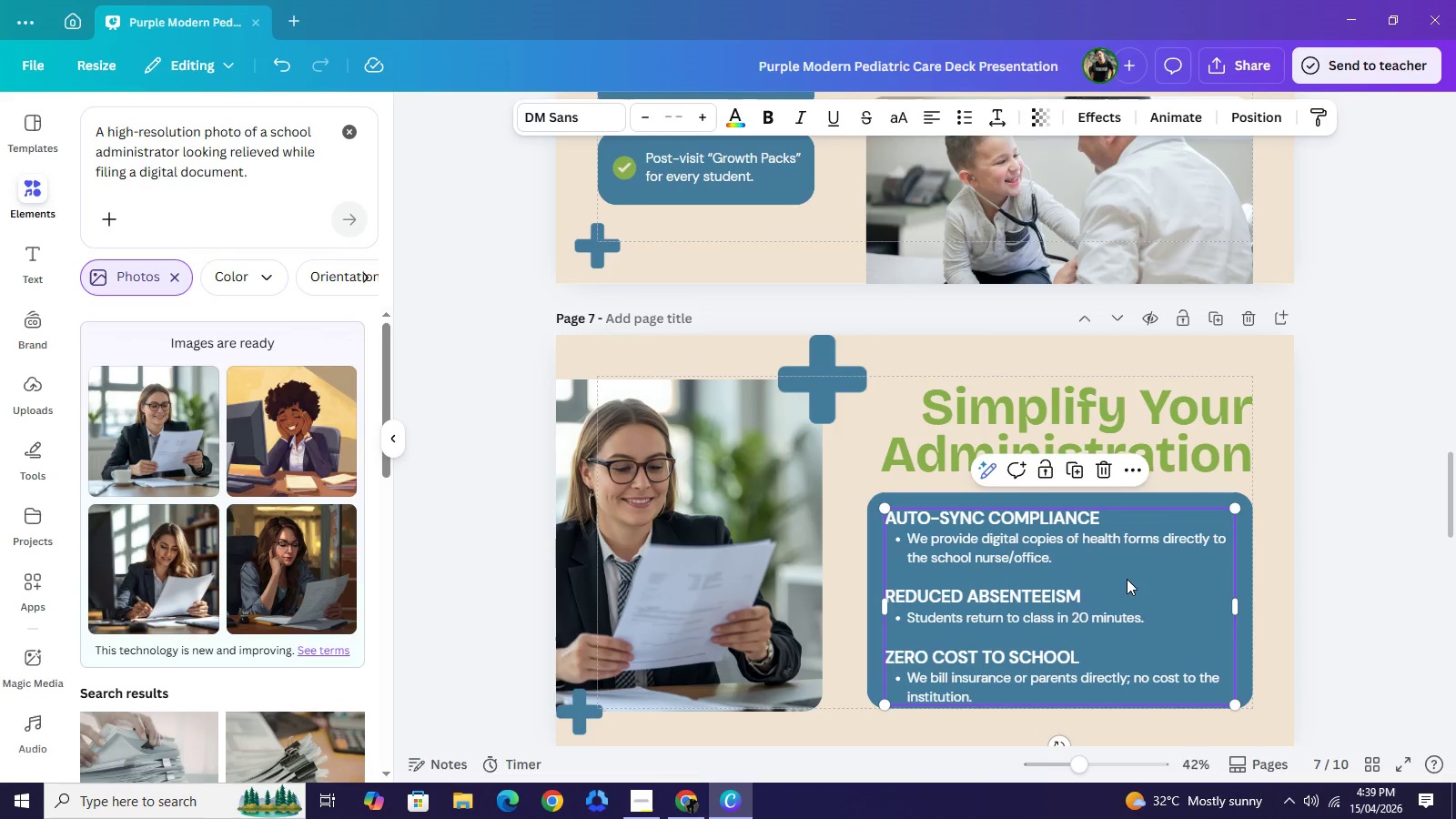 
left_click_drag(start_coordinate=[1127, 580], to_coordinate=[1124, 574])
 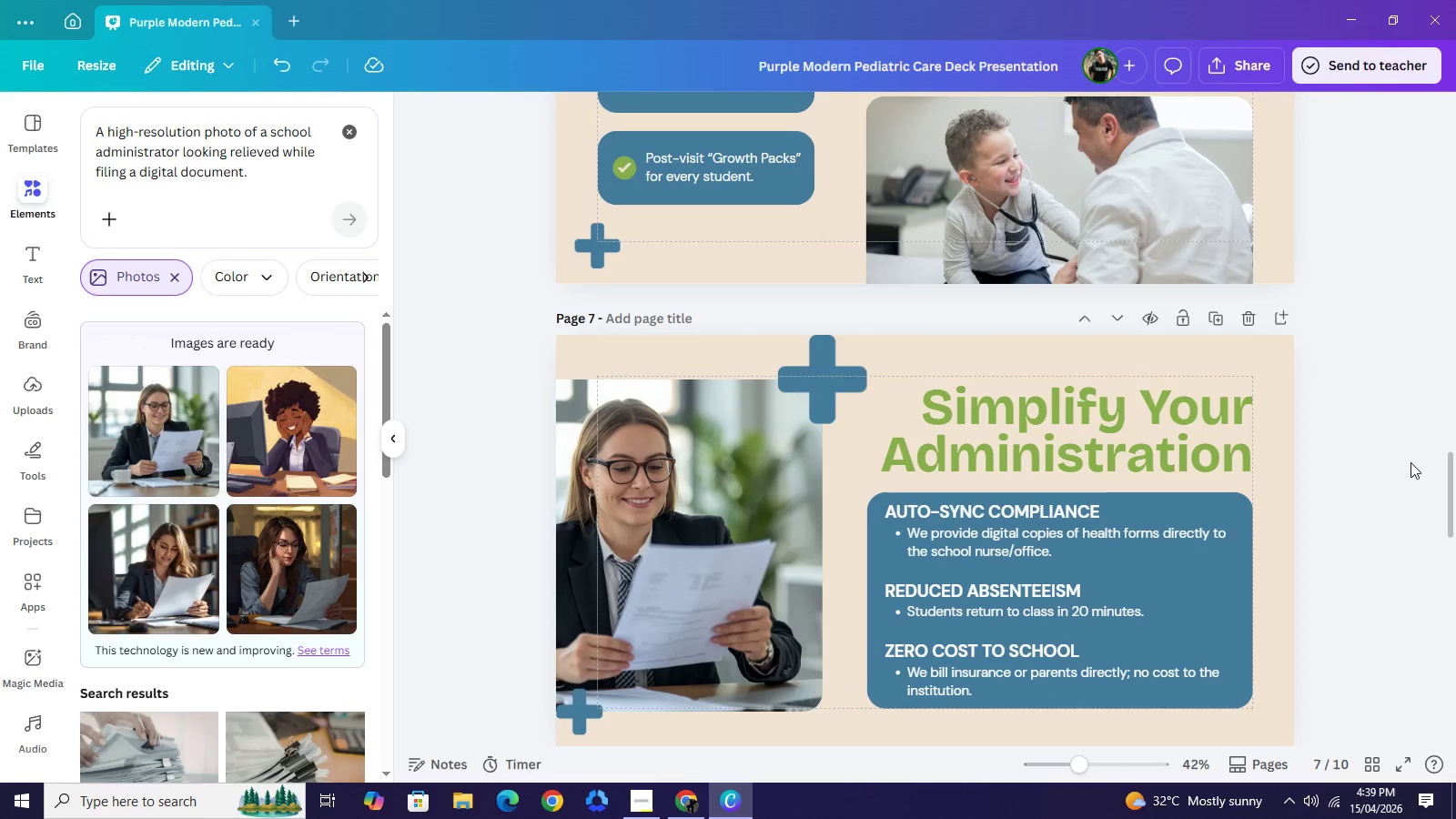 
scroll: coordinate [1410, 462], scroll_direction: up, amount: 5.0
 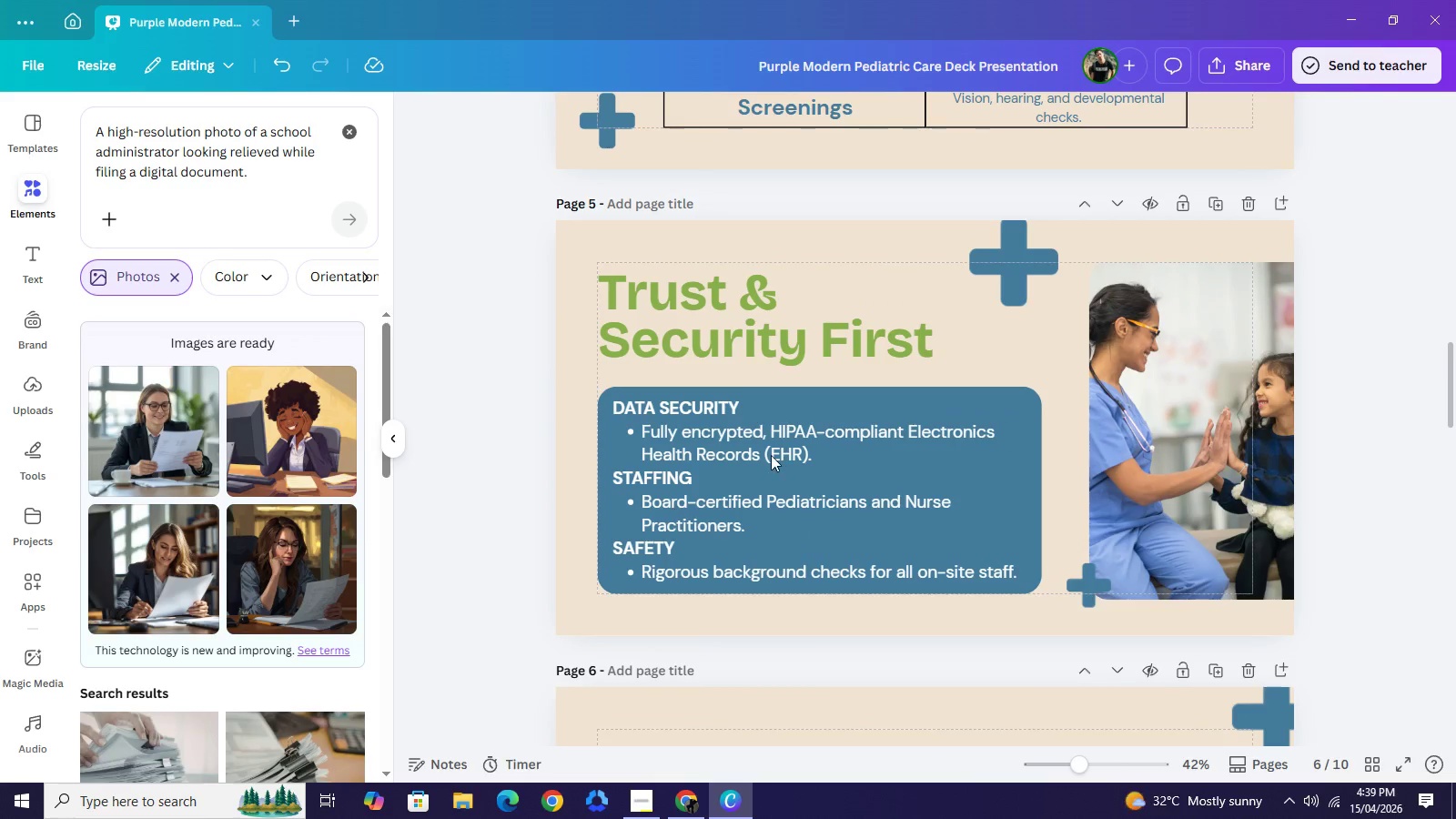 
left_click([771, 455])
 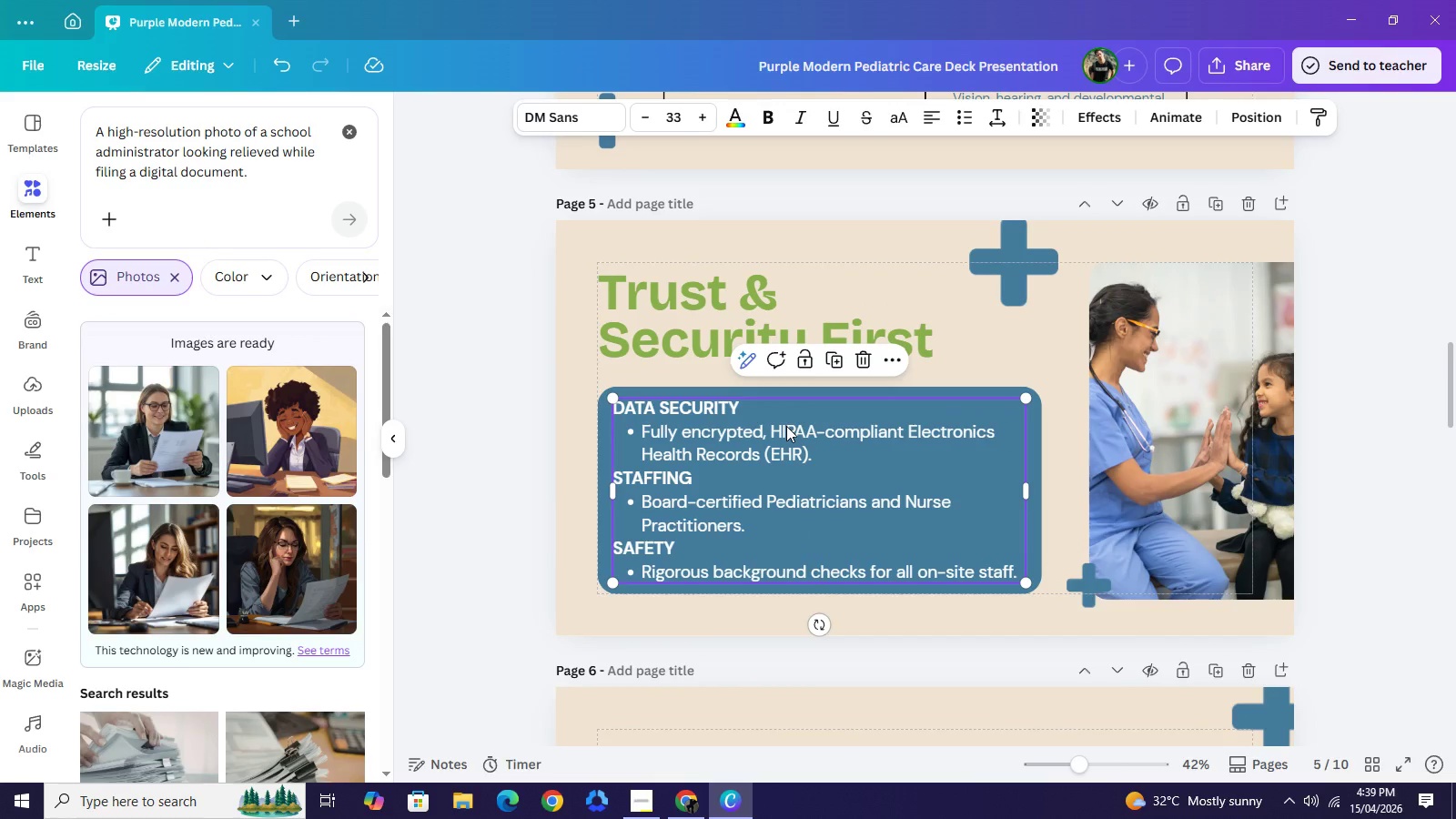 
double_click([786, 426])
 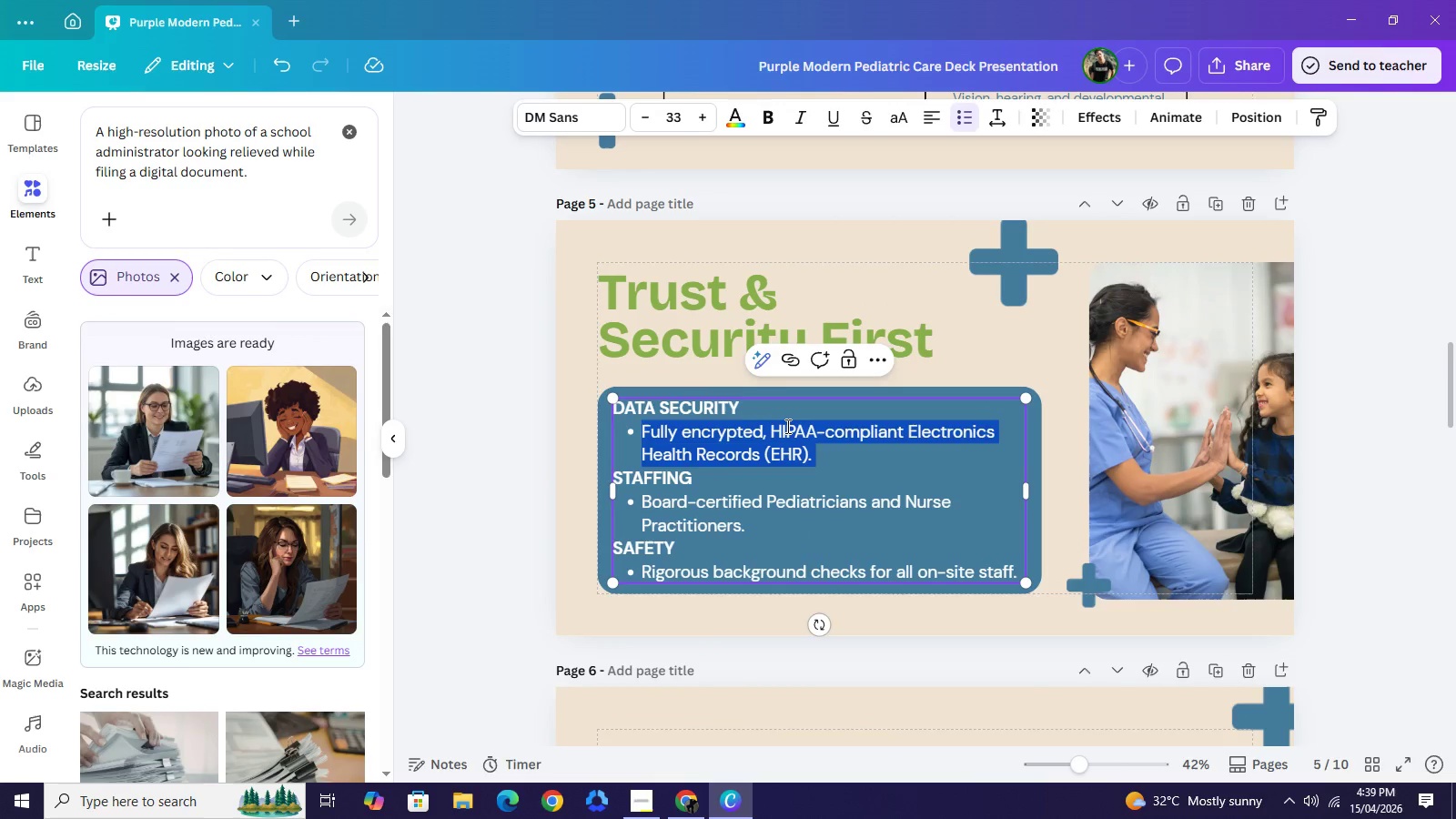 
triple_click([786, 426])
 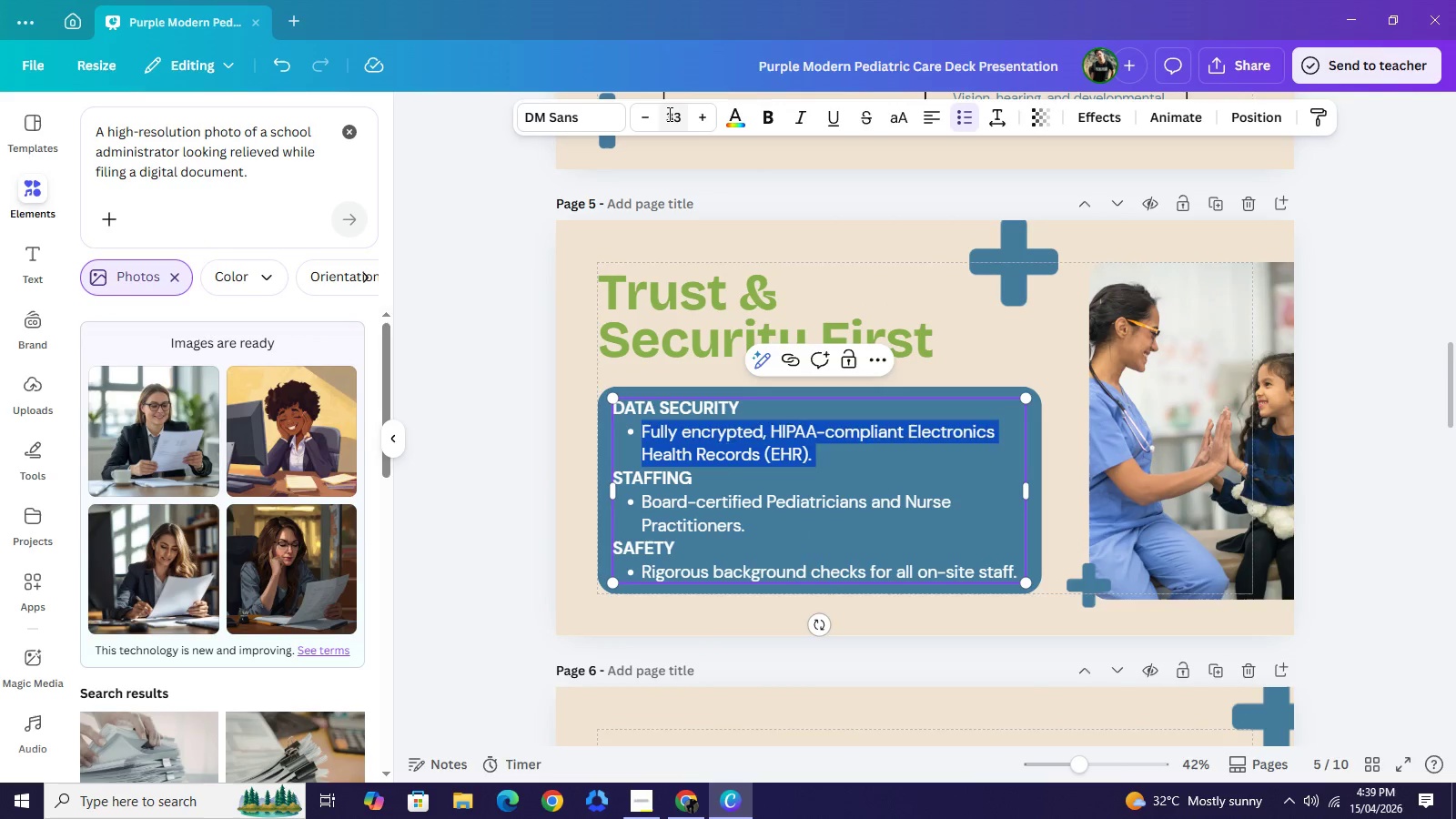 
left_click([668, 114])
 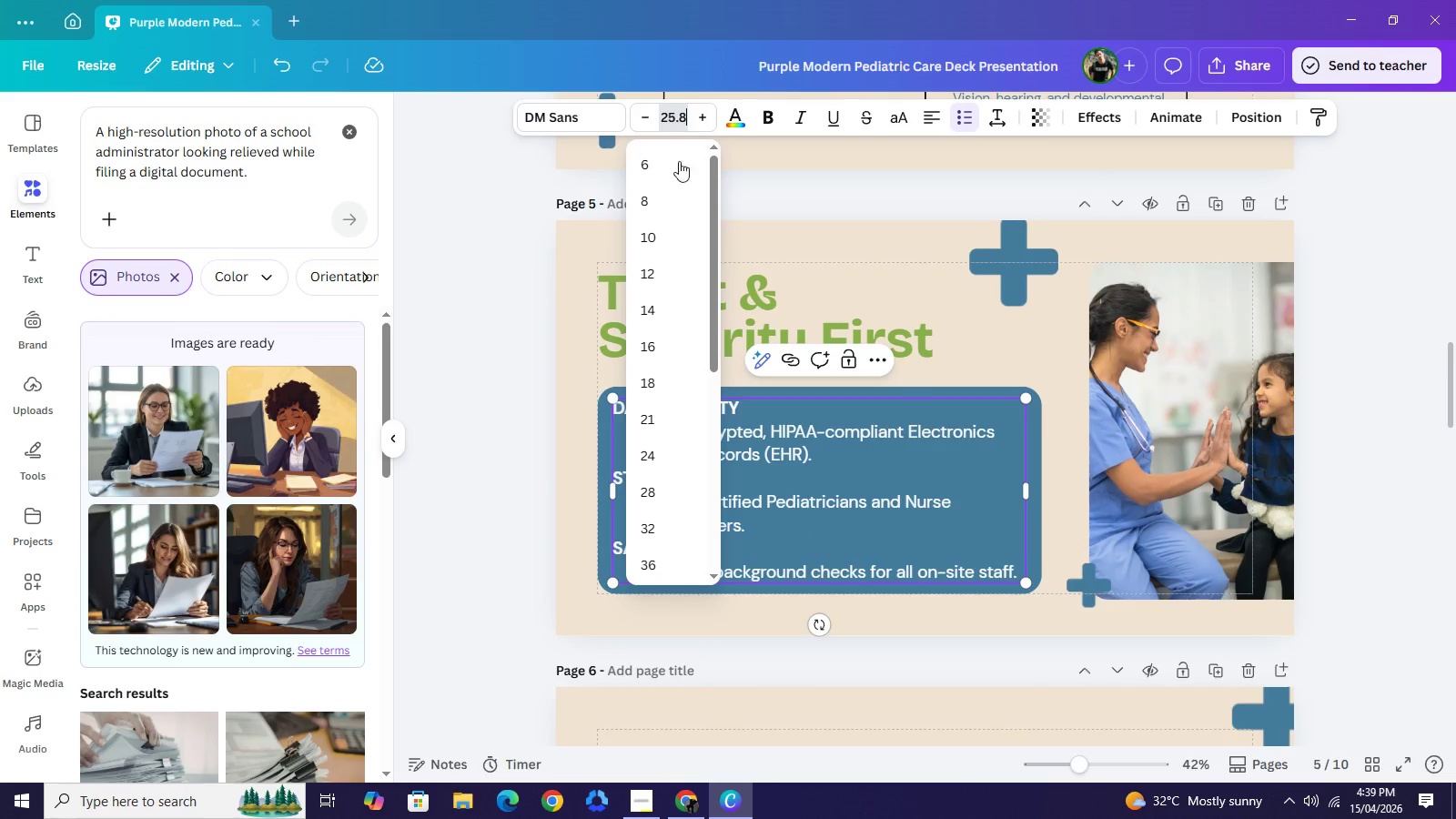 
key(Control+V)
 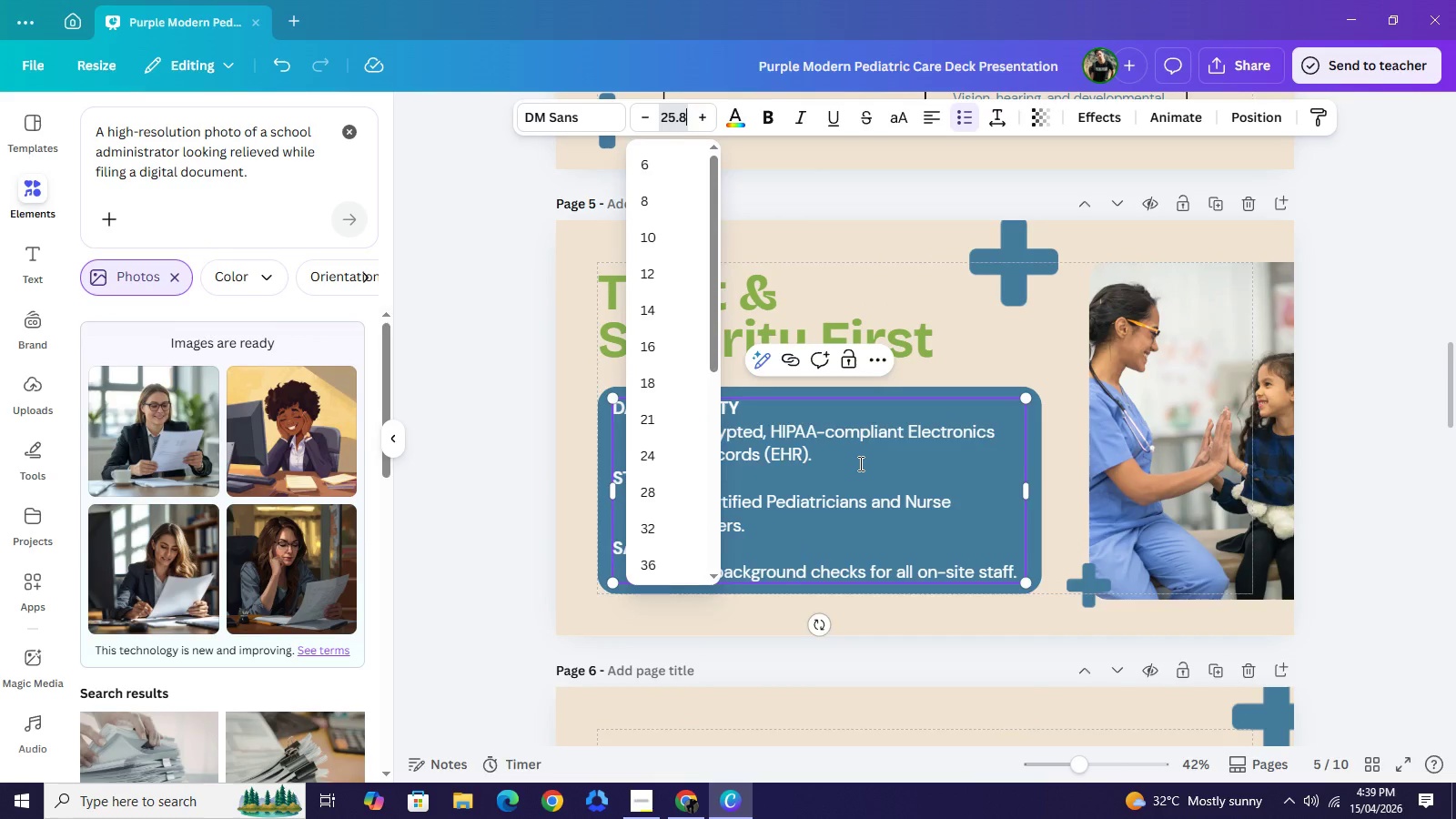 
left_click([859, 463])
 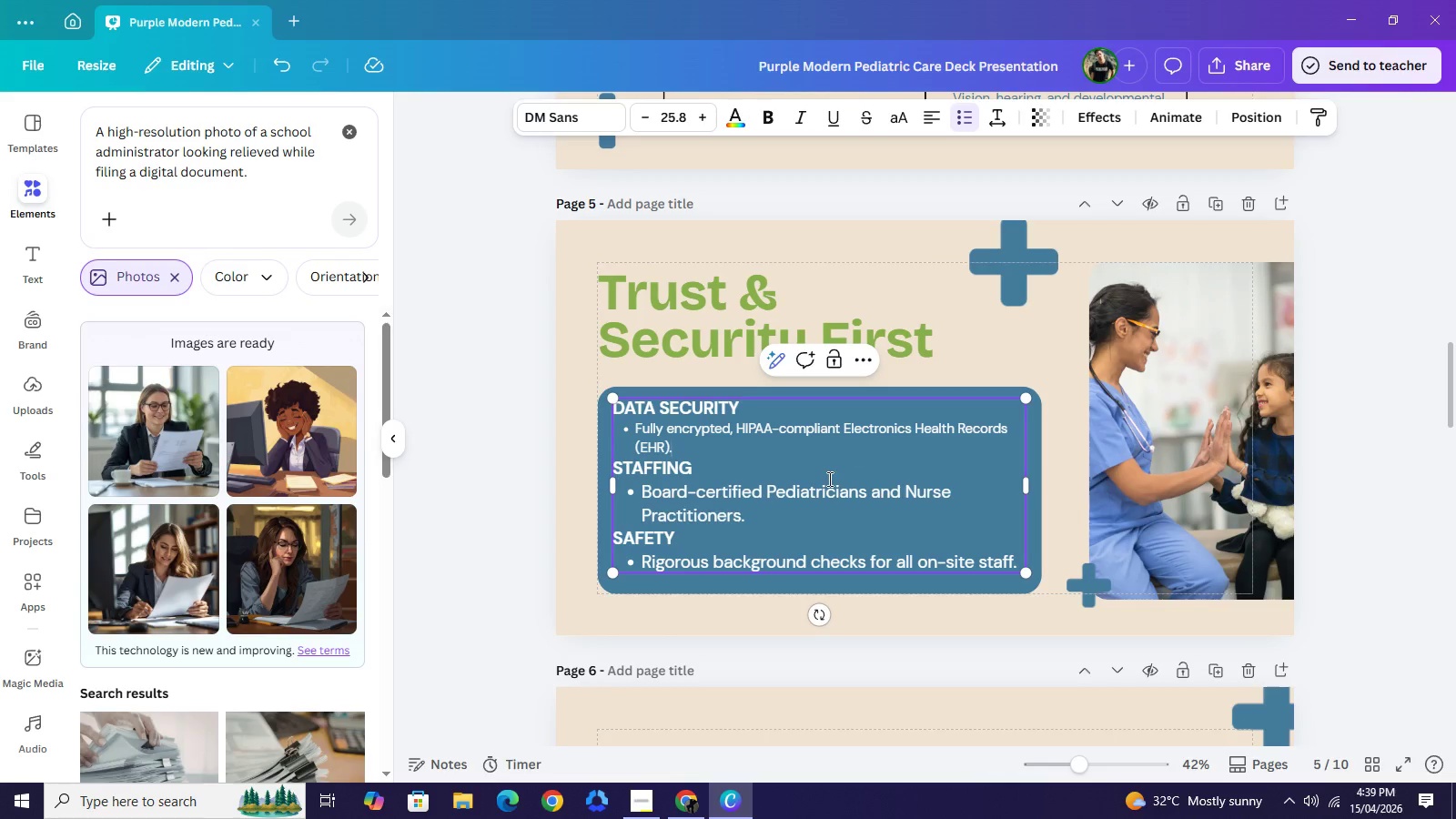 
key(NumpadEnter)
 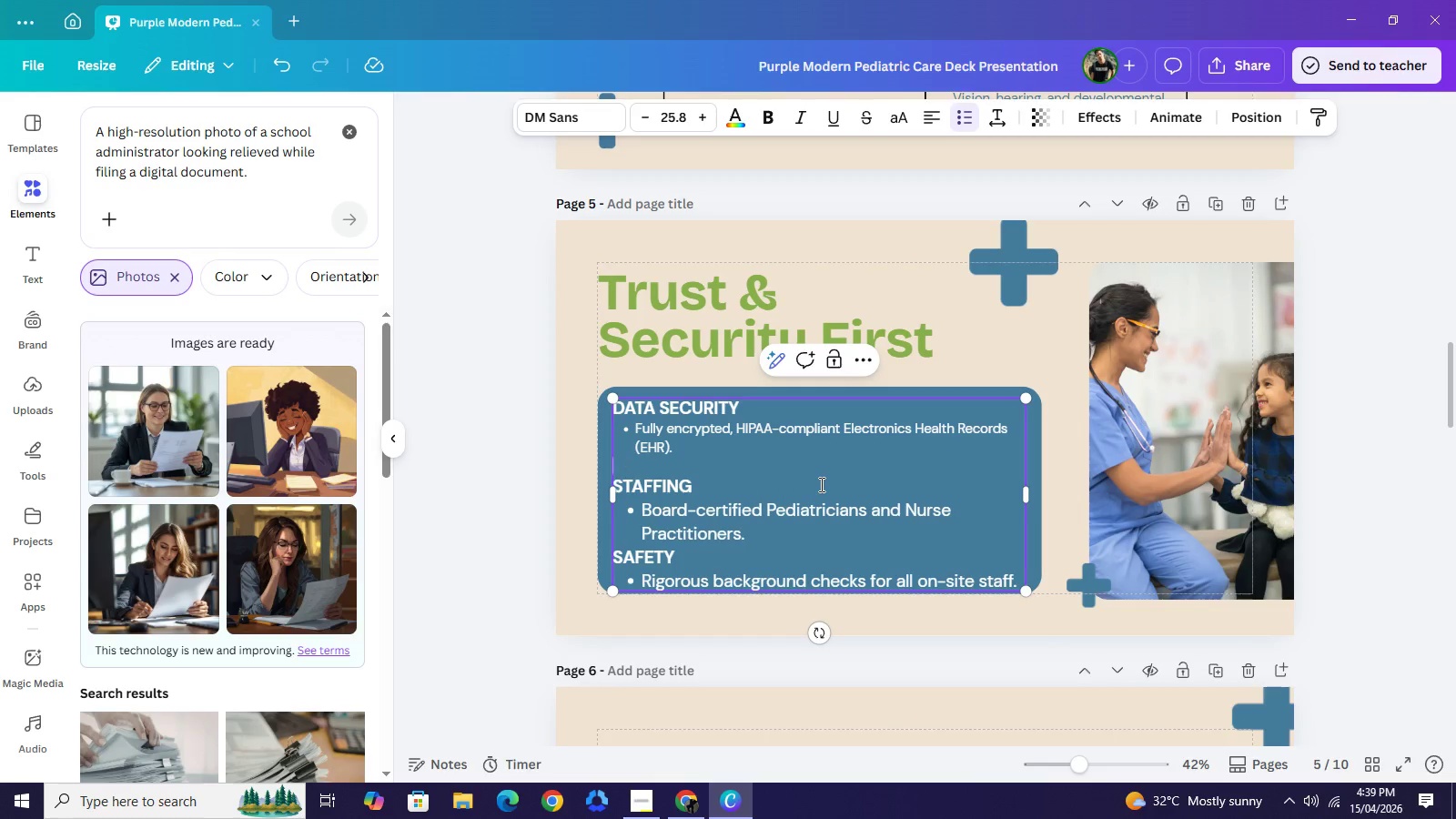 
key(Backspace)
 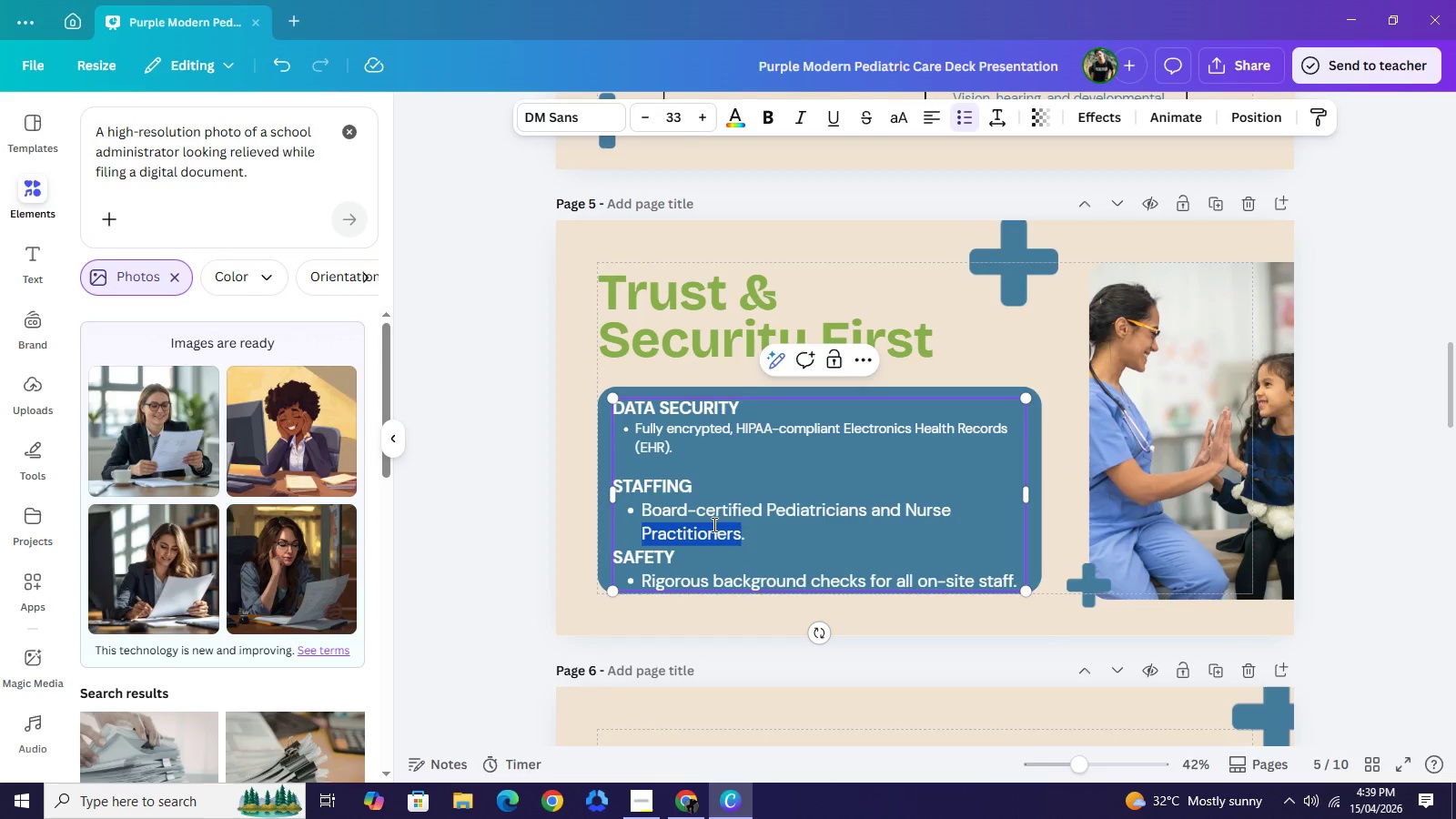 
double_click([713, 524])
 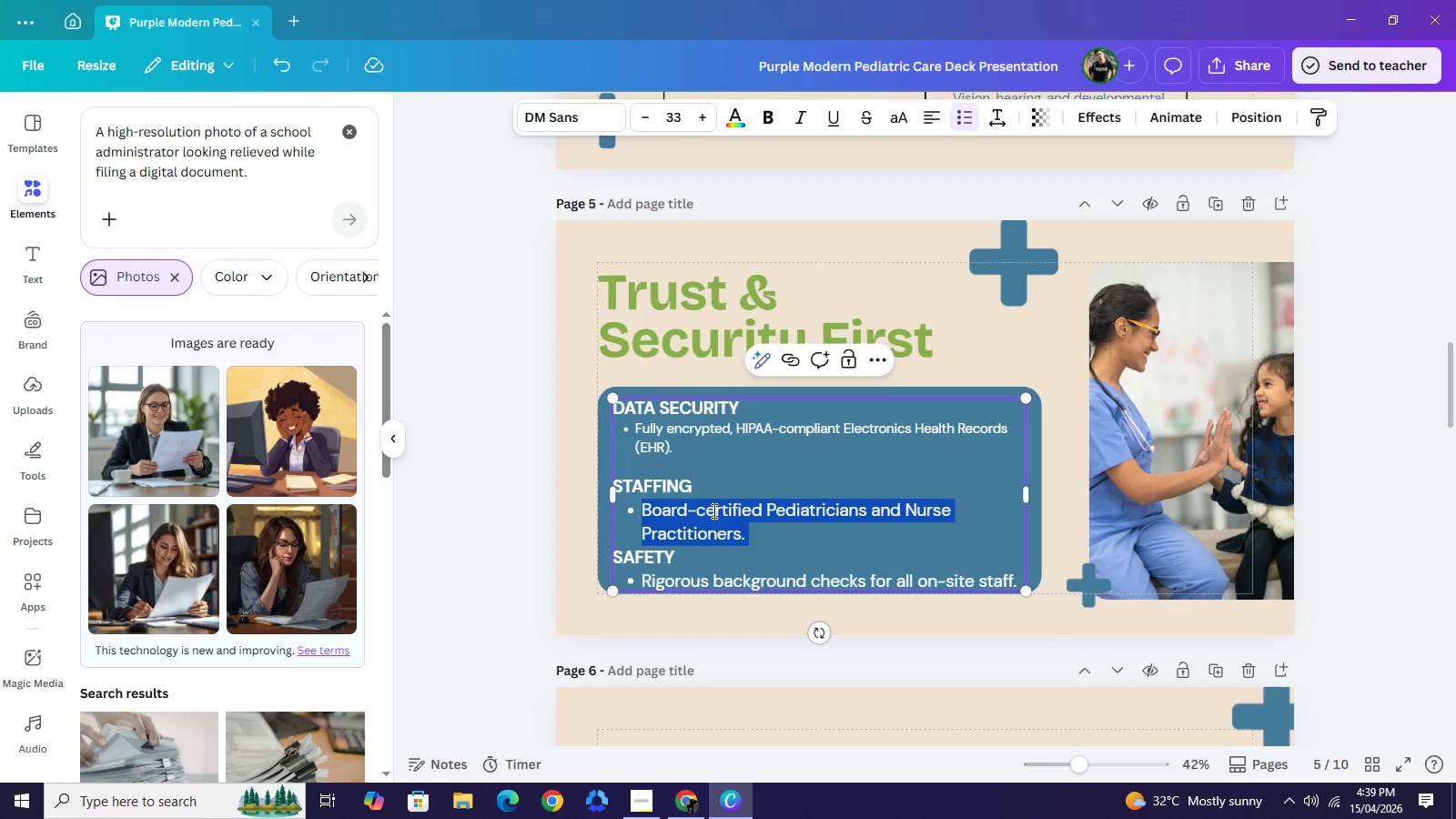 
triple_click([713, 524])
 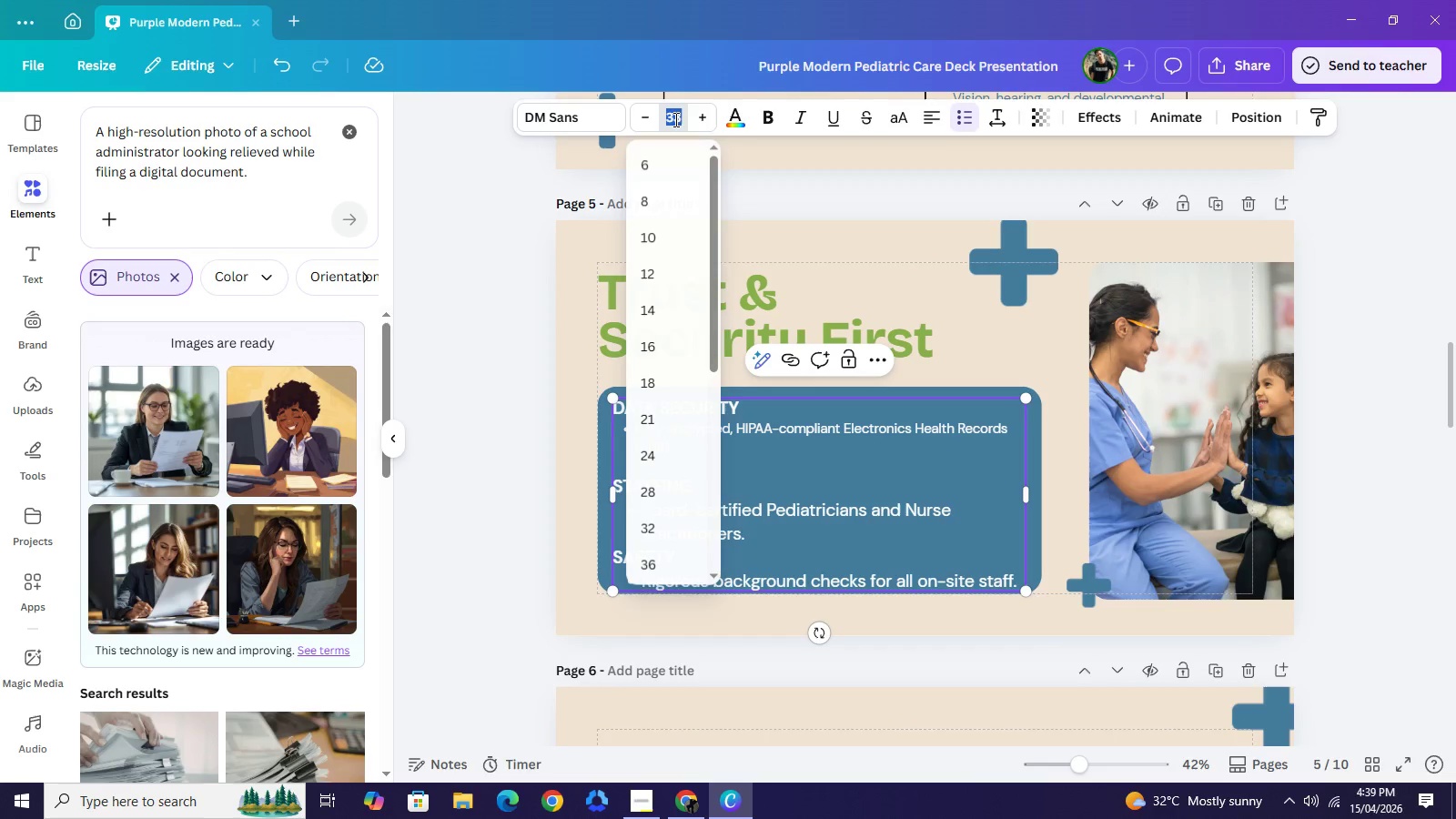 
double_click([674, 119])
 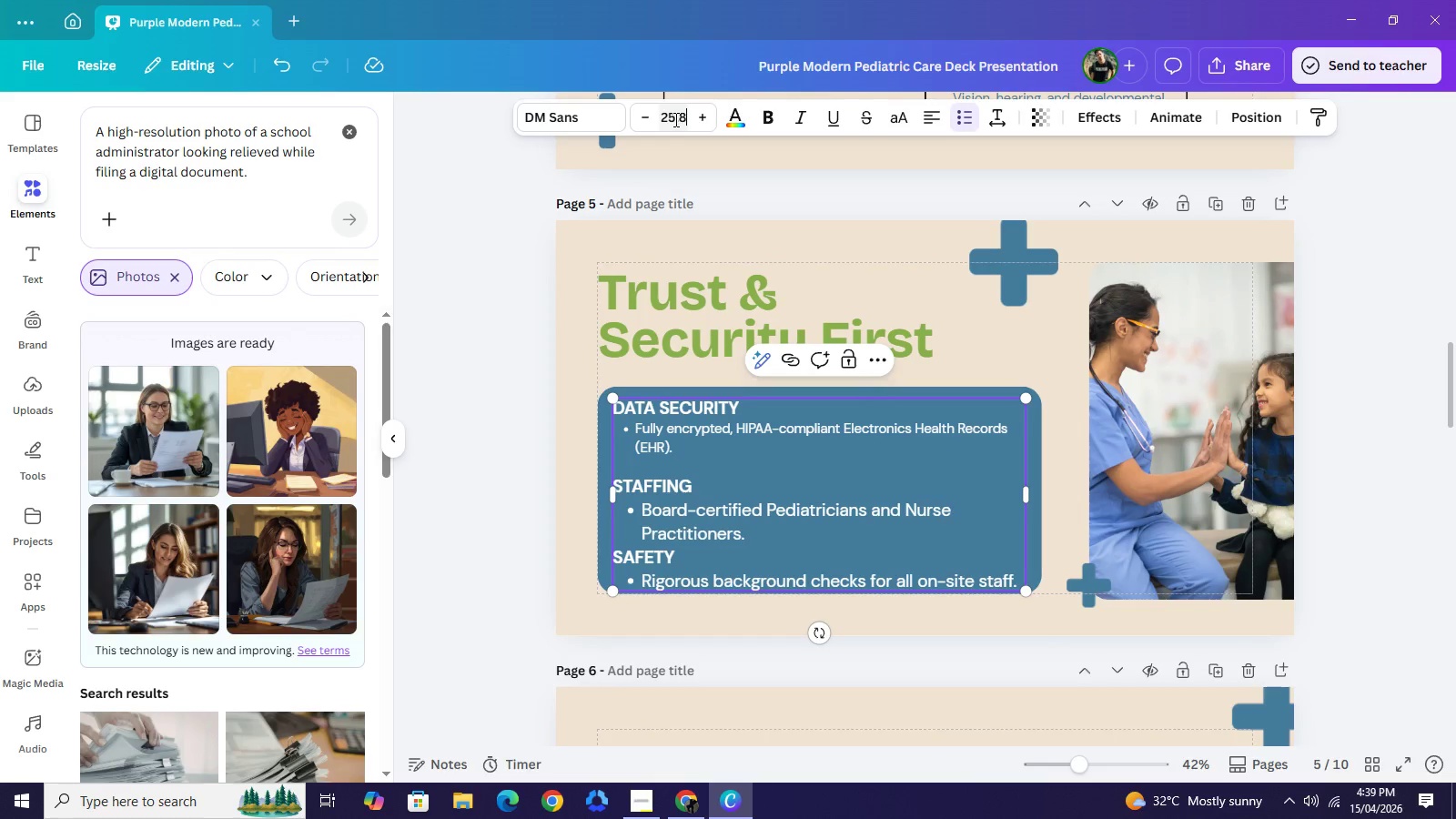 
key(Control+V)
 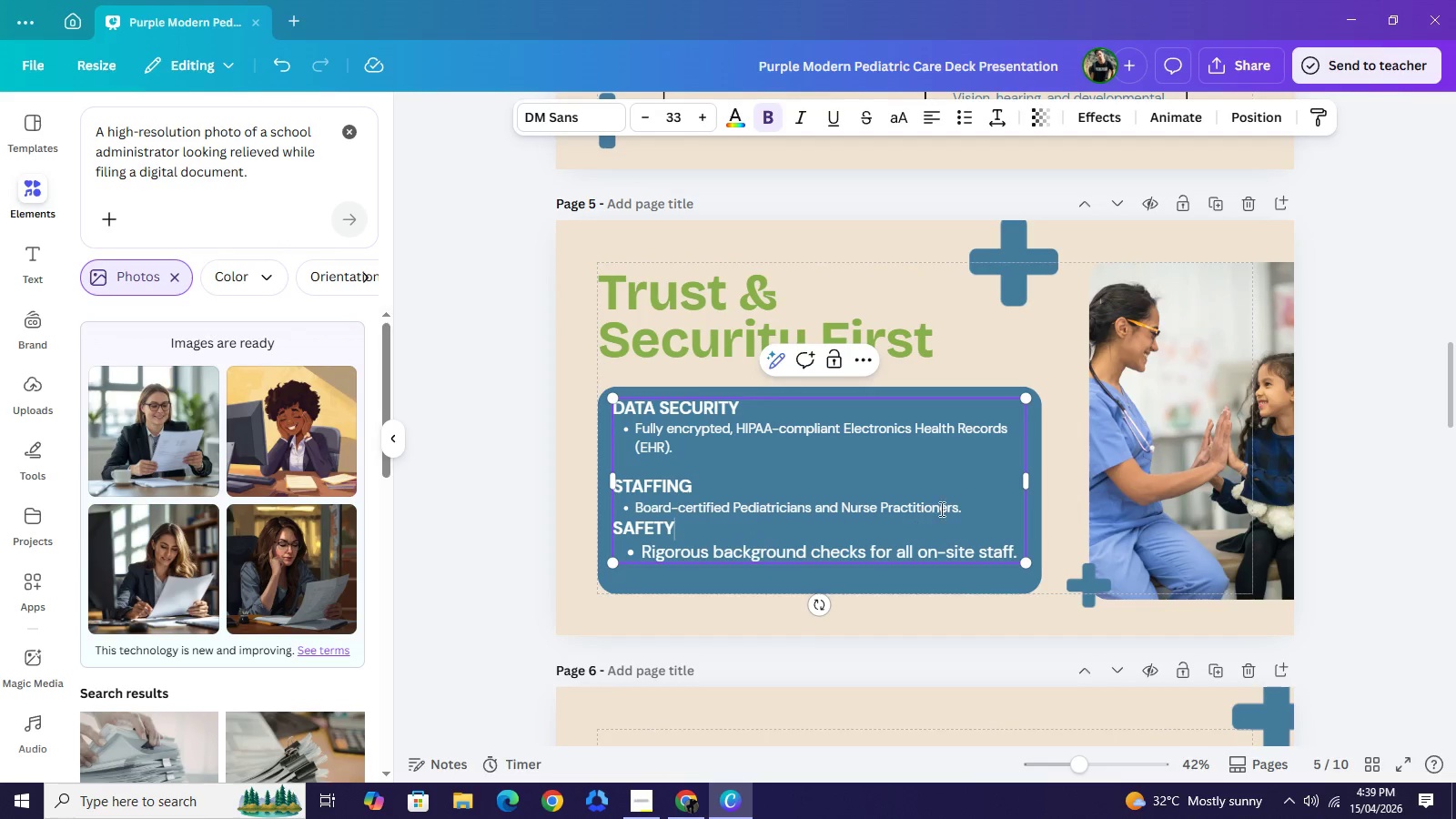 
left_click([979, 505])
 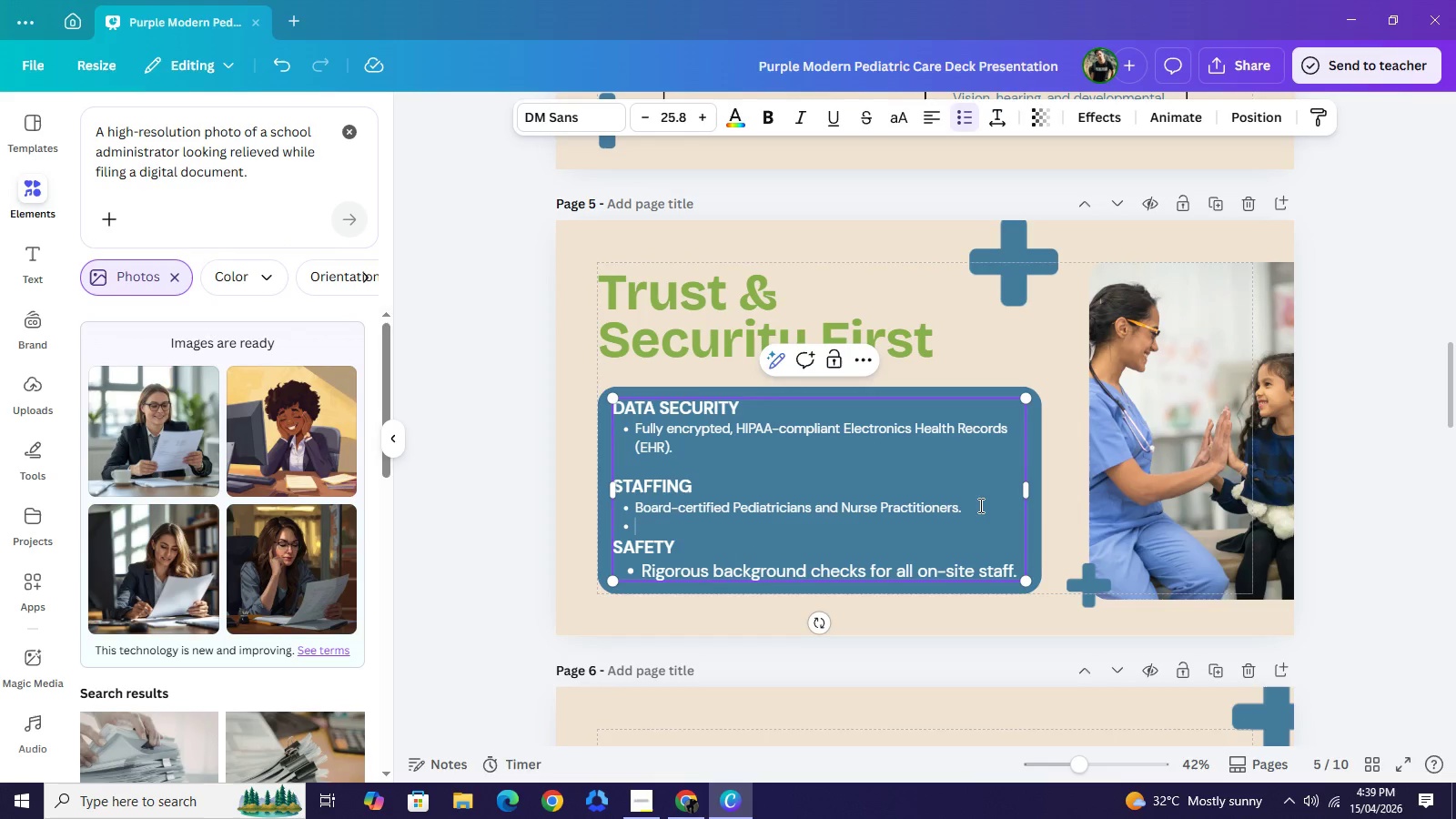 
key(Enter)
 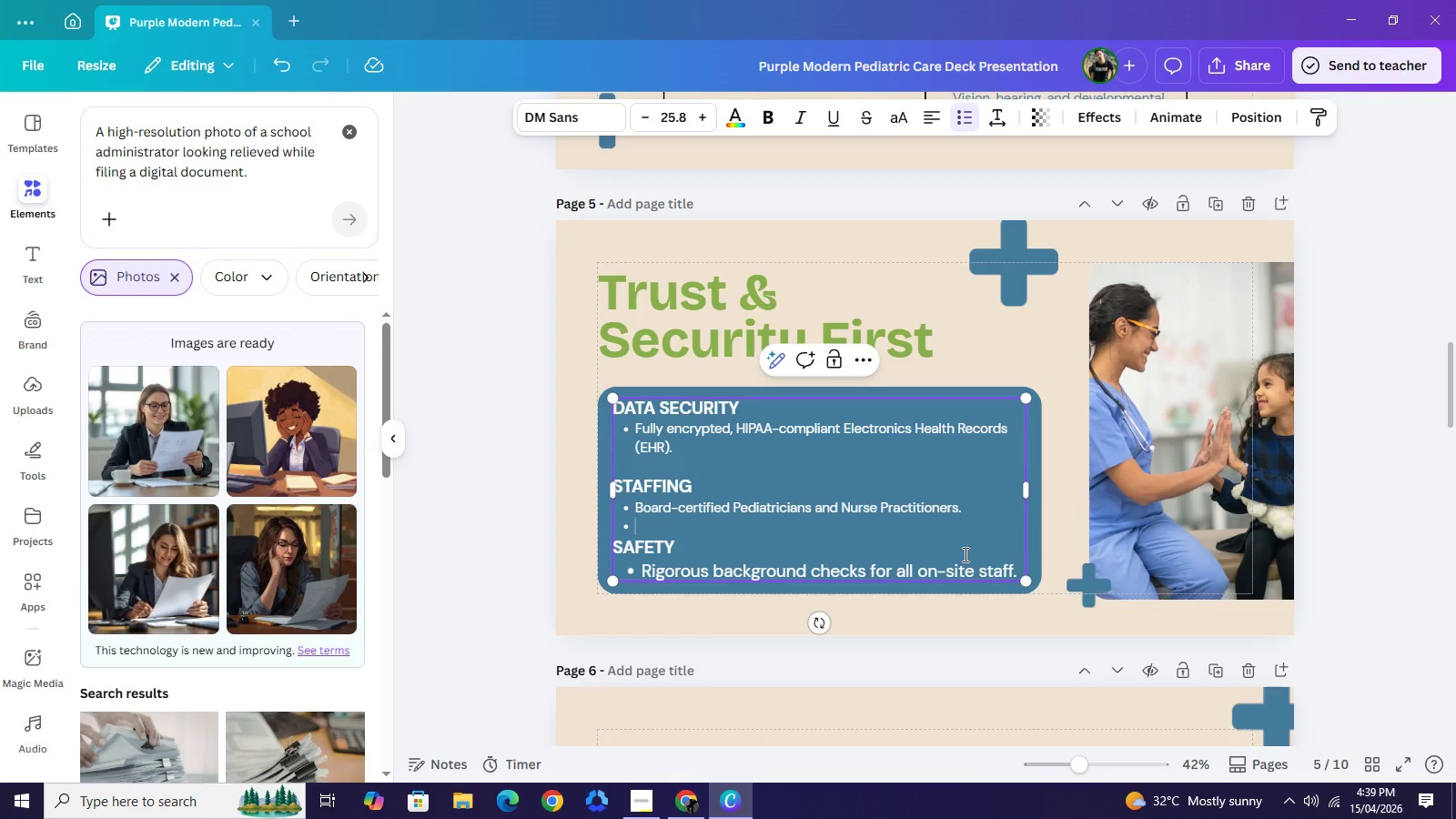 
key(Backspace)
 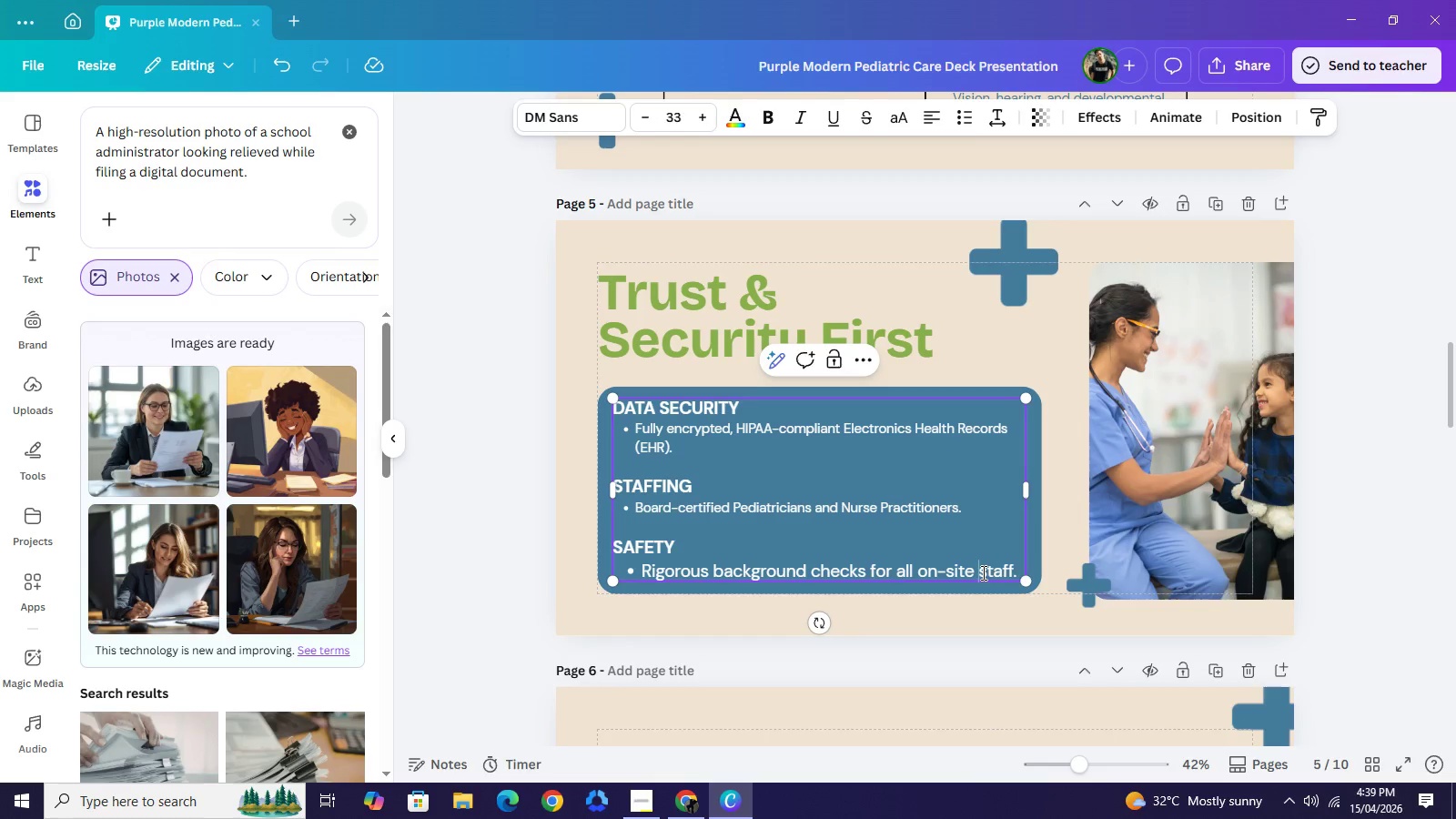 
double_click([982, 572])
 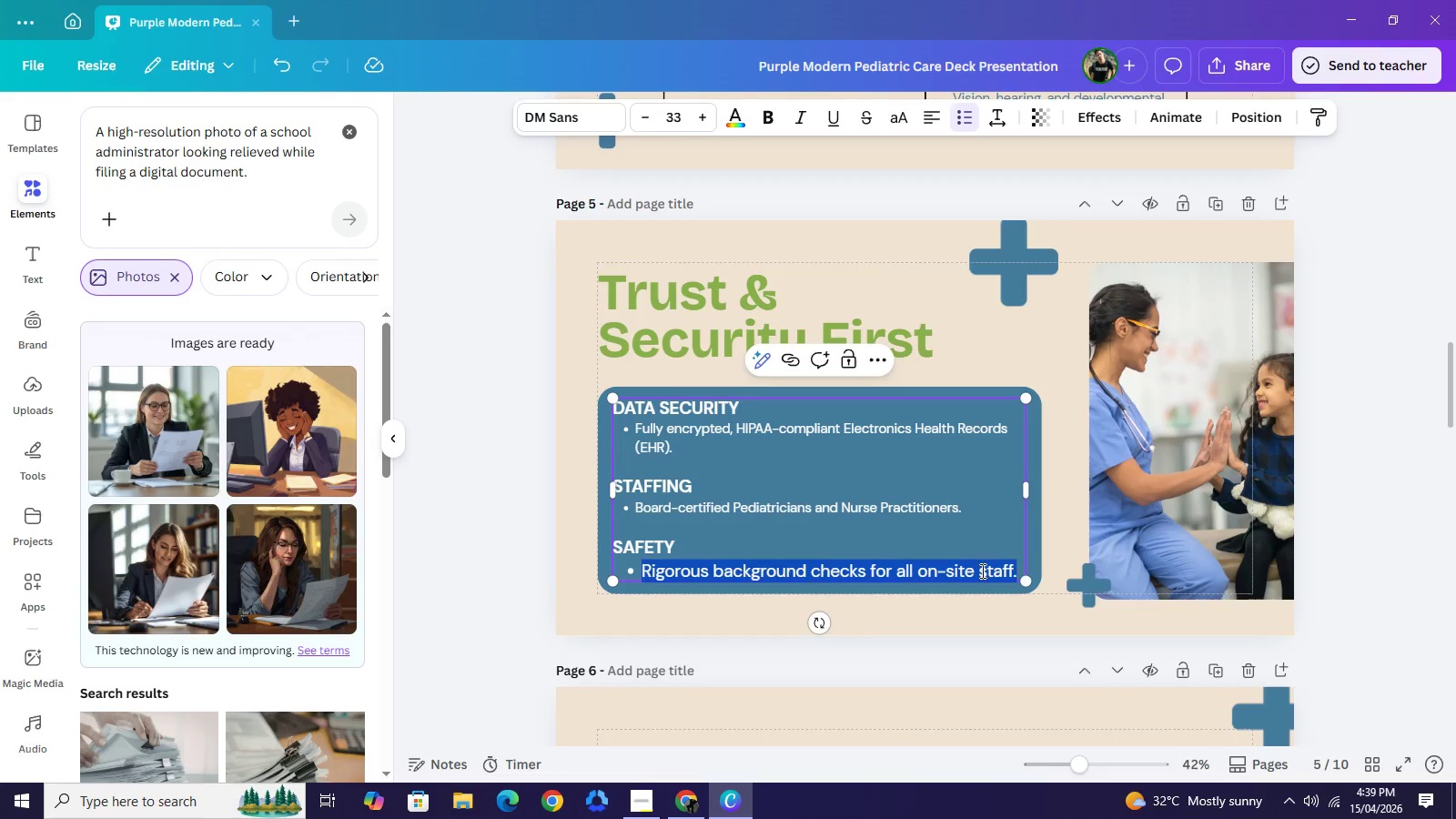 
triple_click([982, 572])
 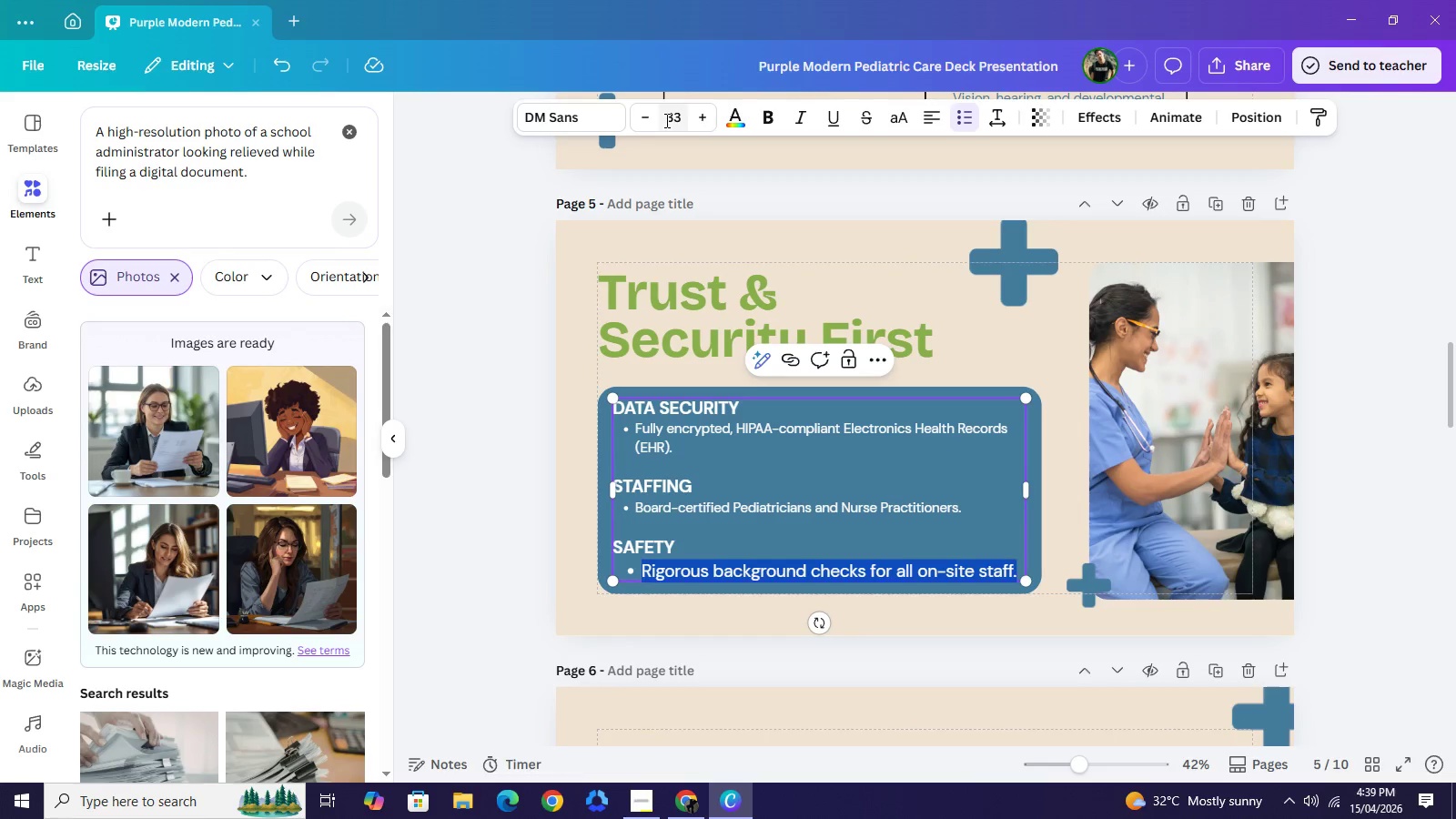 
left_click([665, 120])
 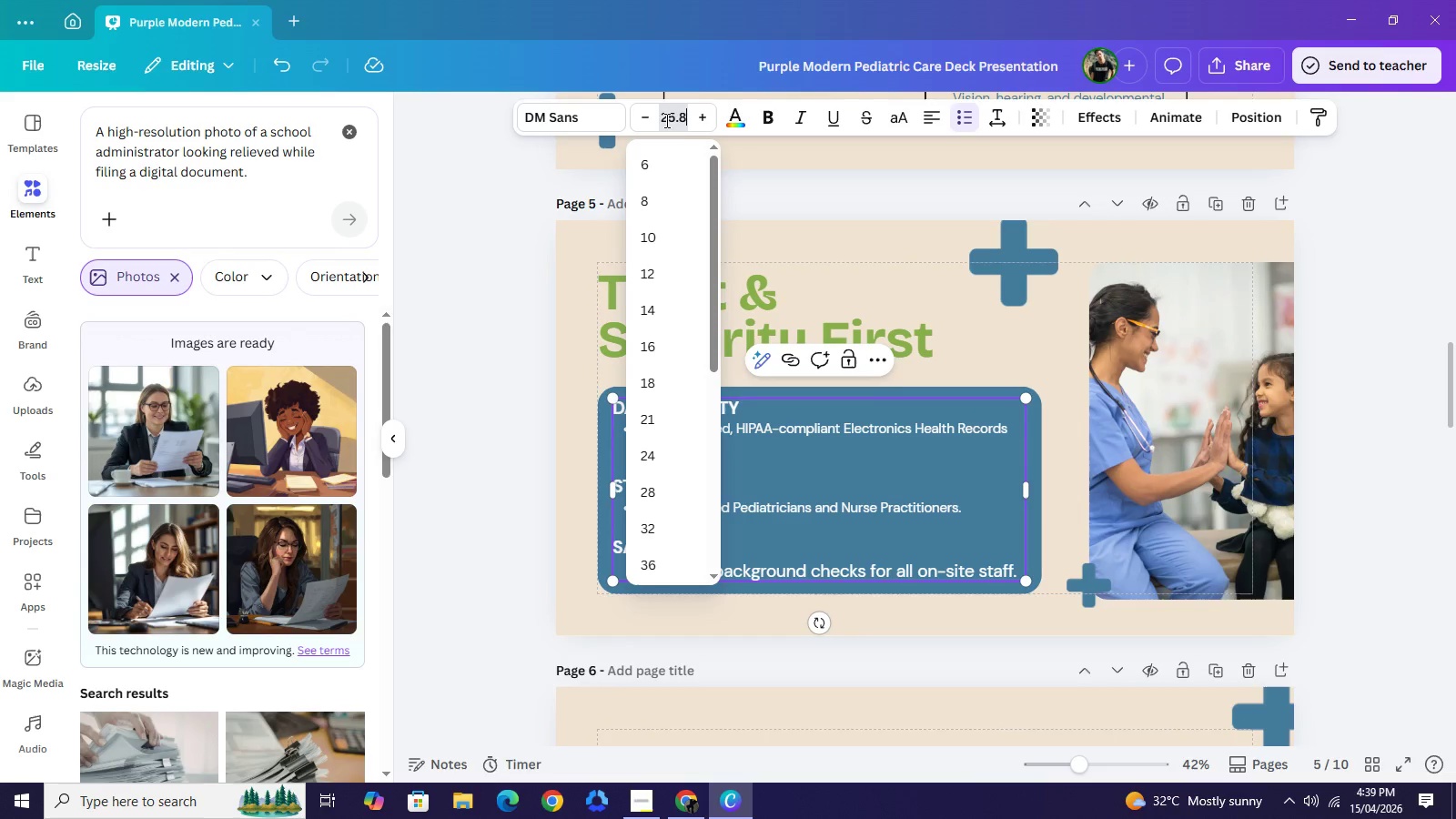 
key(Control+V)
 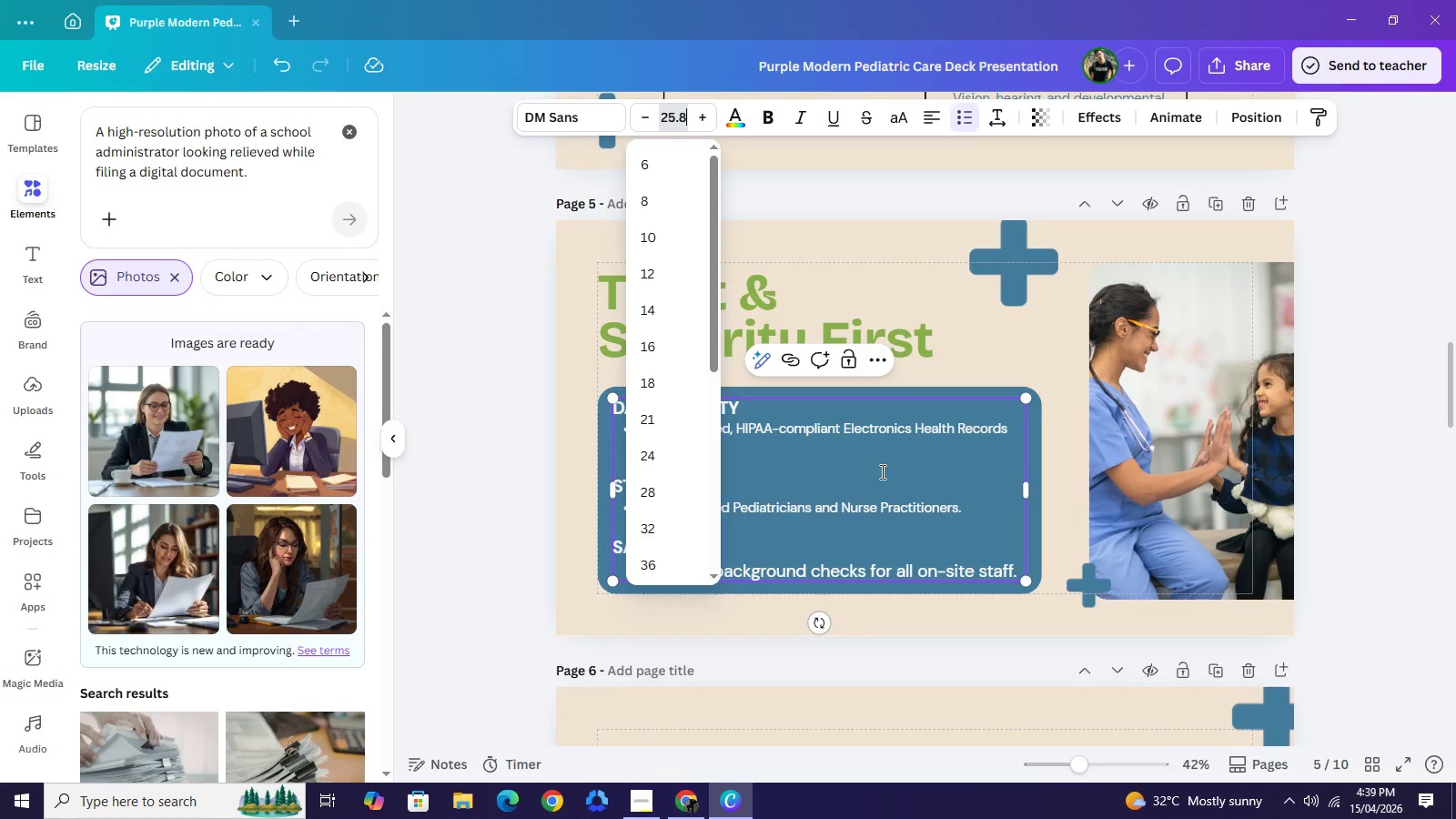 
left_click([881, 471])
 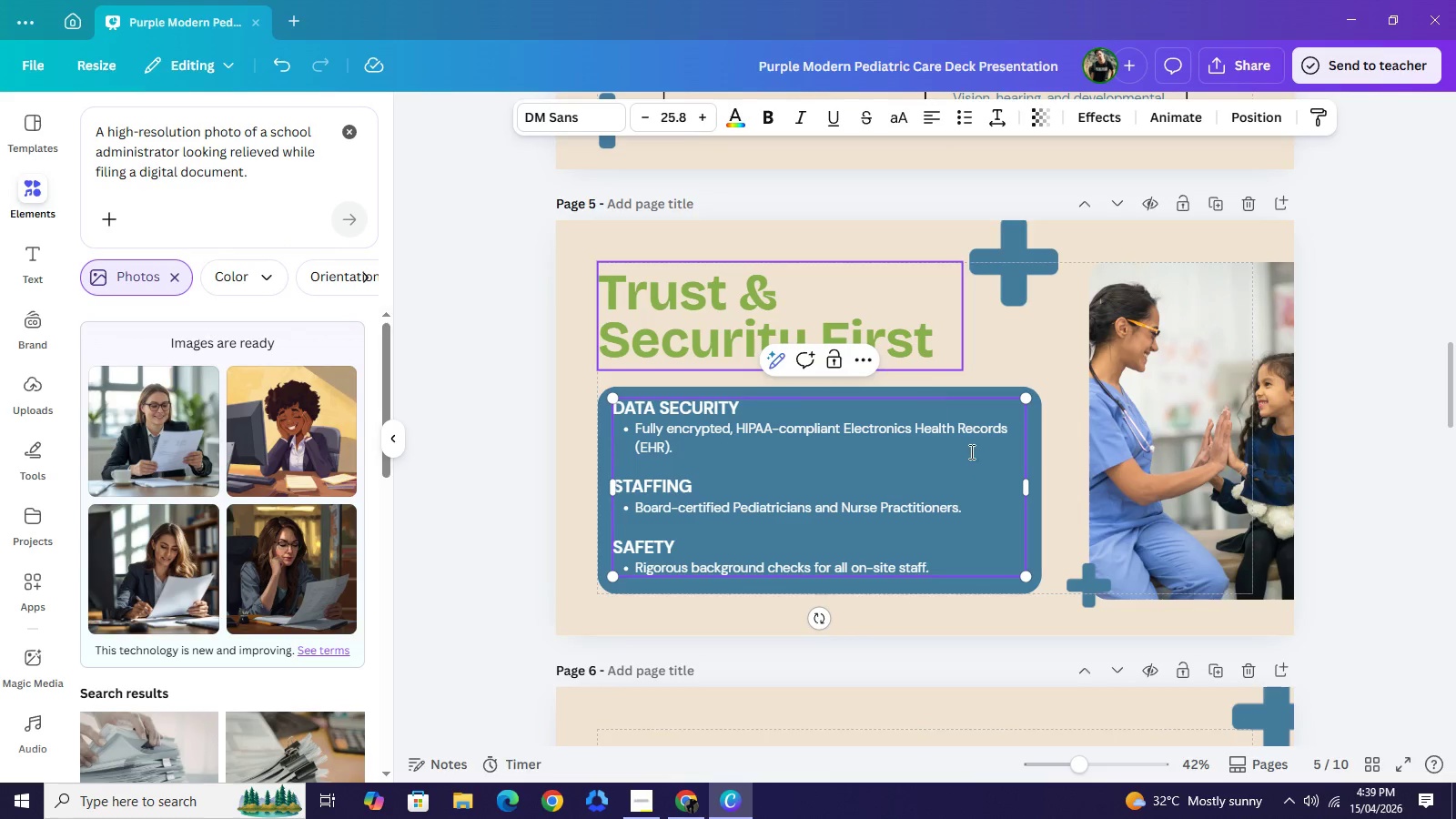 
wait(5.72)
 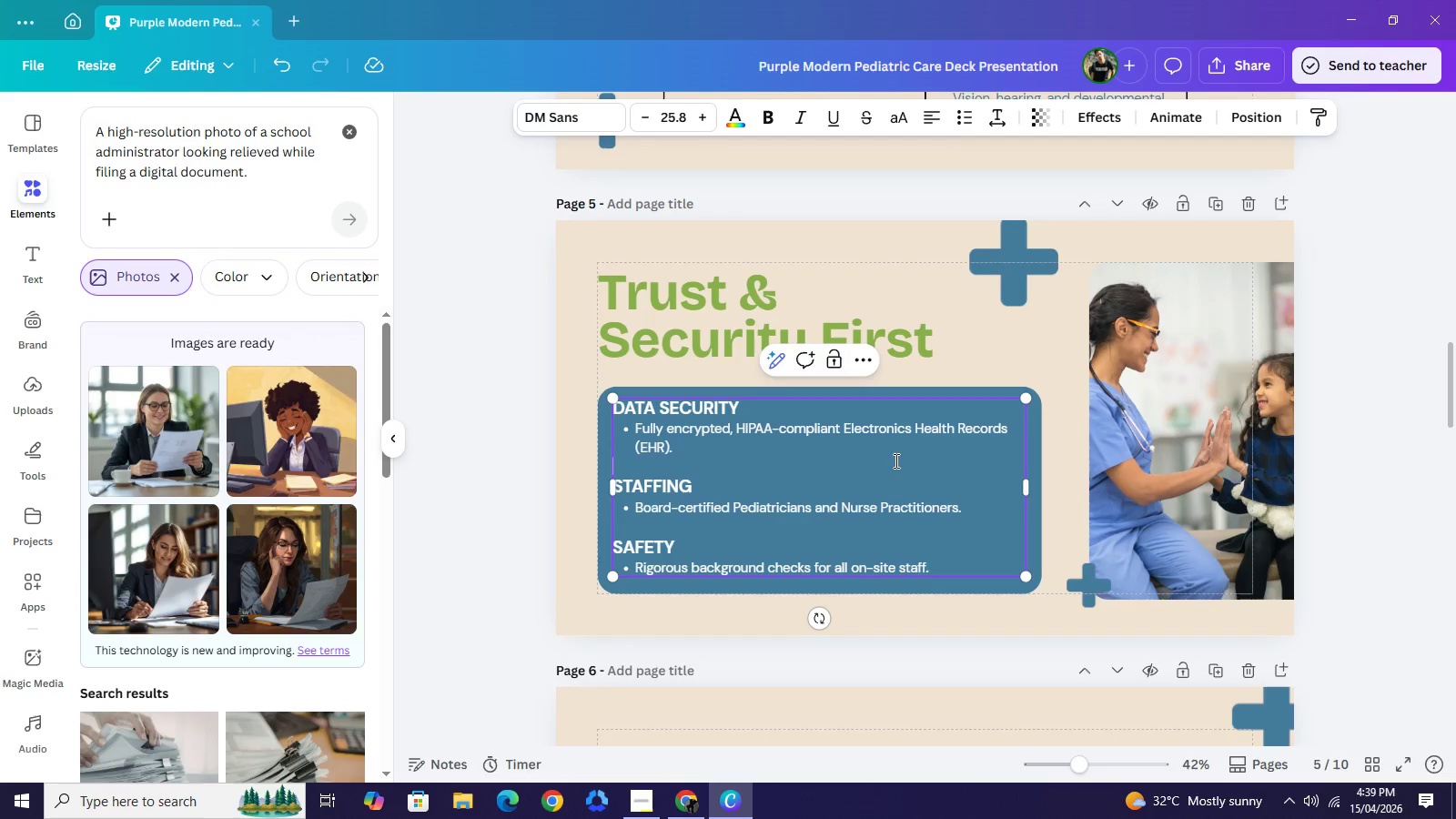 
left_click_drag(start_coordinate=[1029, 484], to_coordinate=[960, 467])
 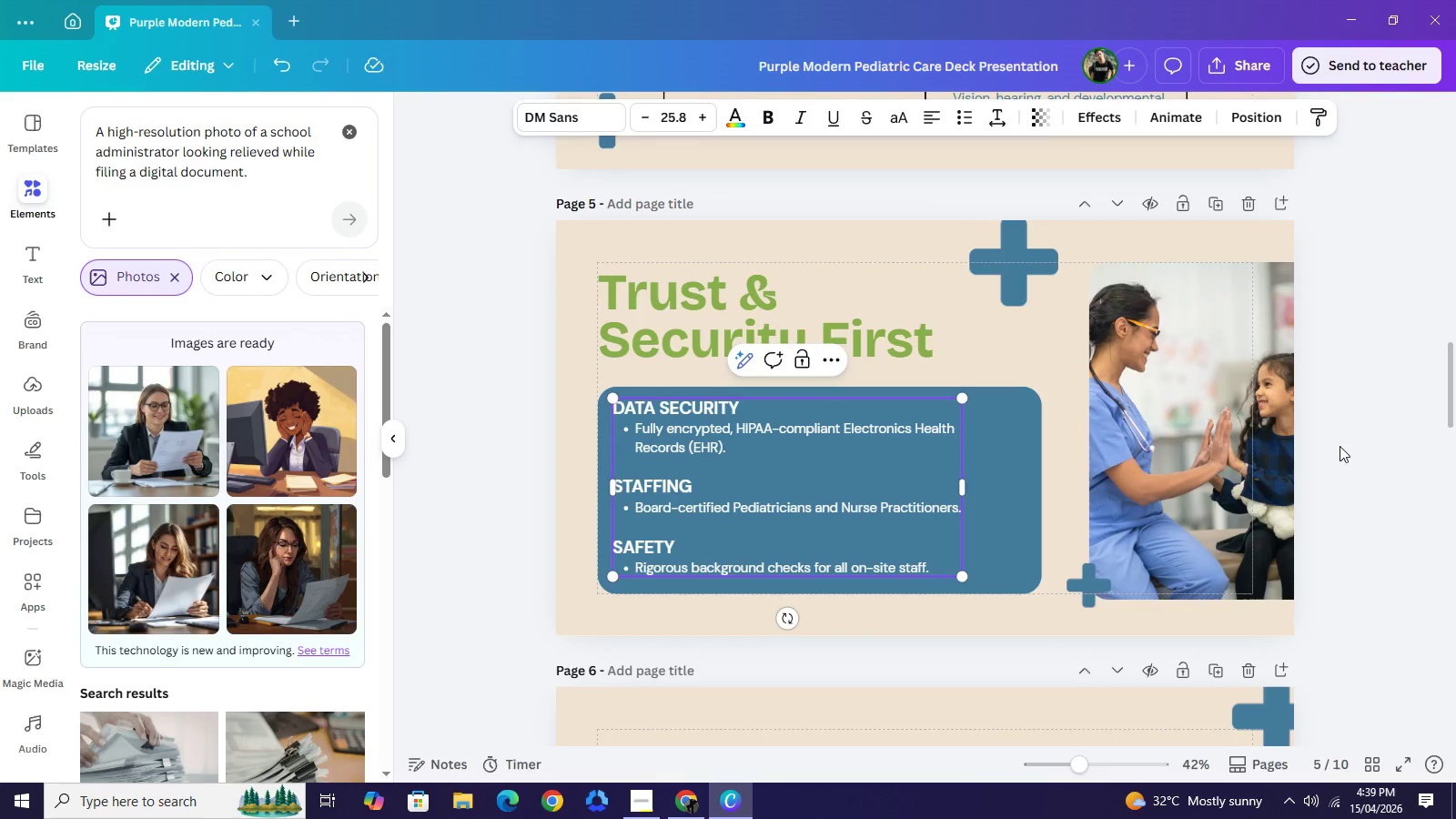 
left_click([1340, 446])
 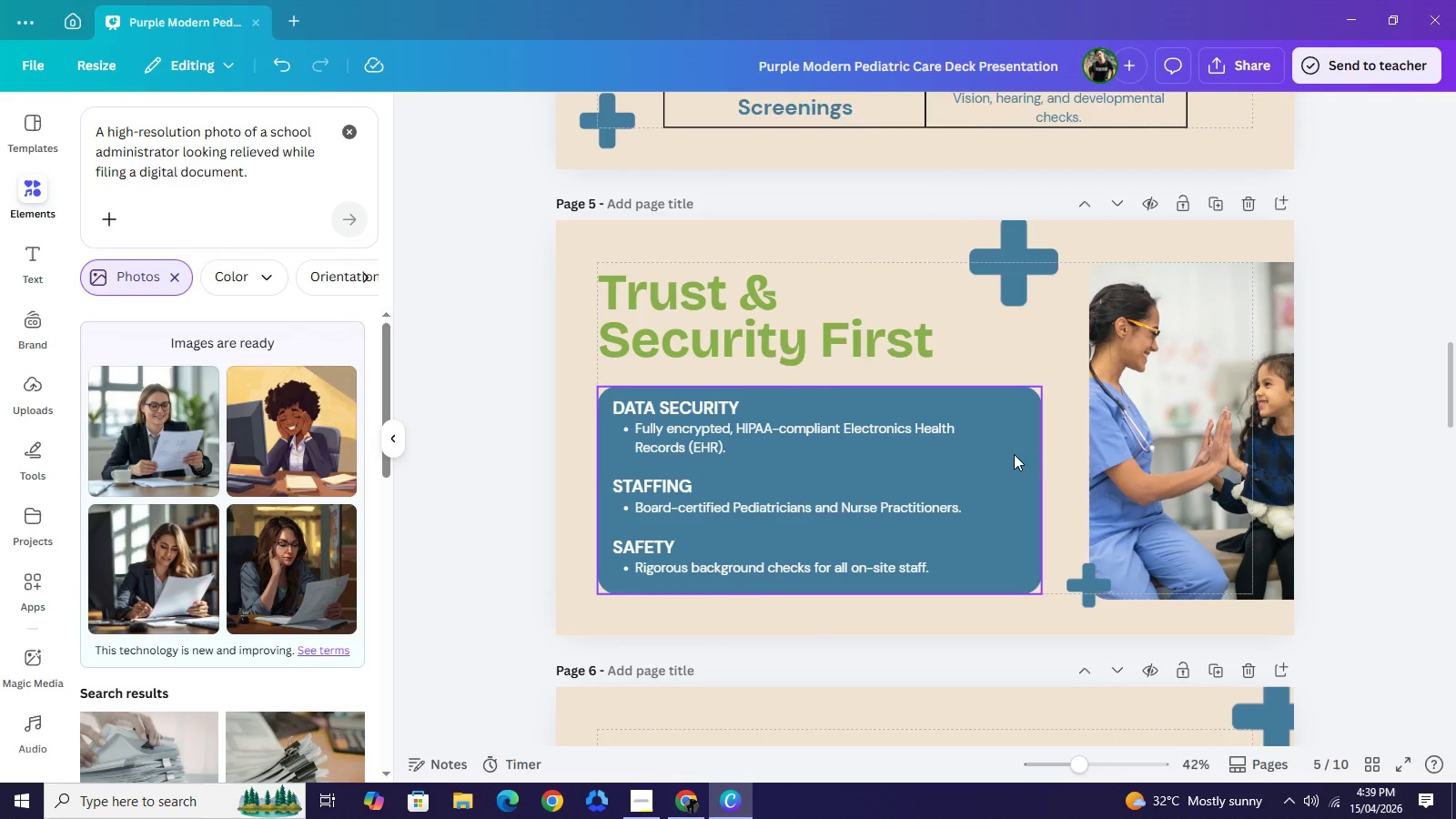 
left_click([1014, 454])
 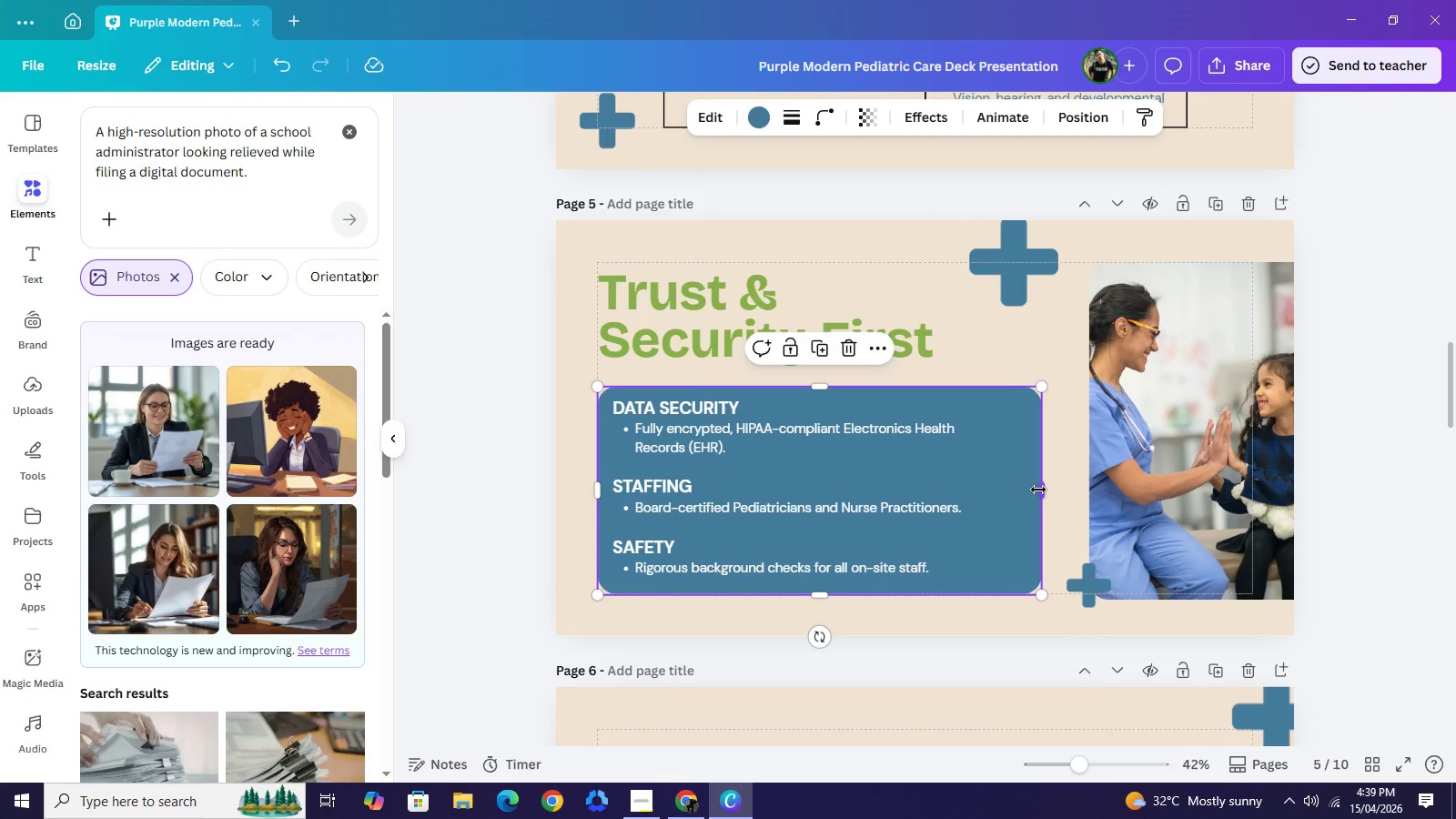 
left_click_drag(start_coordinate=[1041, 490], to_coordinate=[981, 479])
 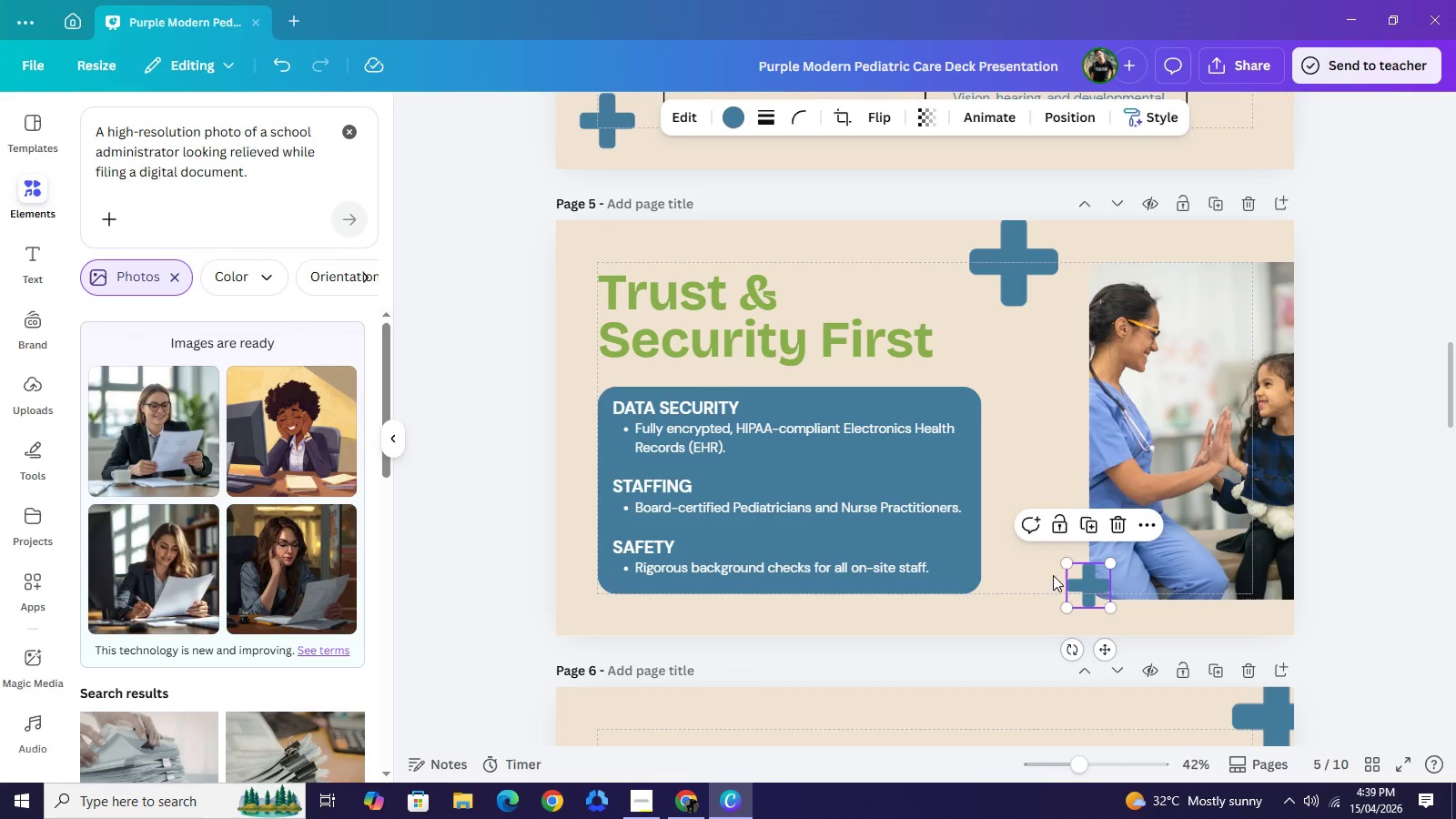 
left_click_drag(start_coordinate=[1081, 576], to_coordinate=[1022, 582])
 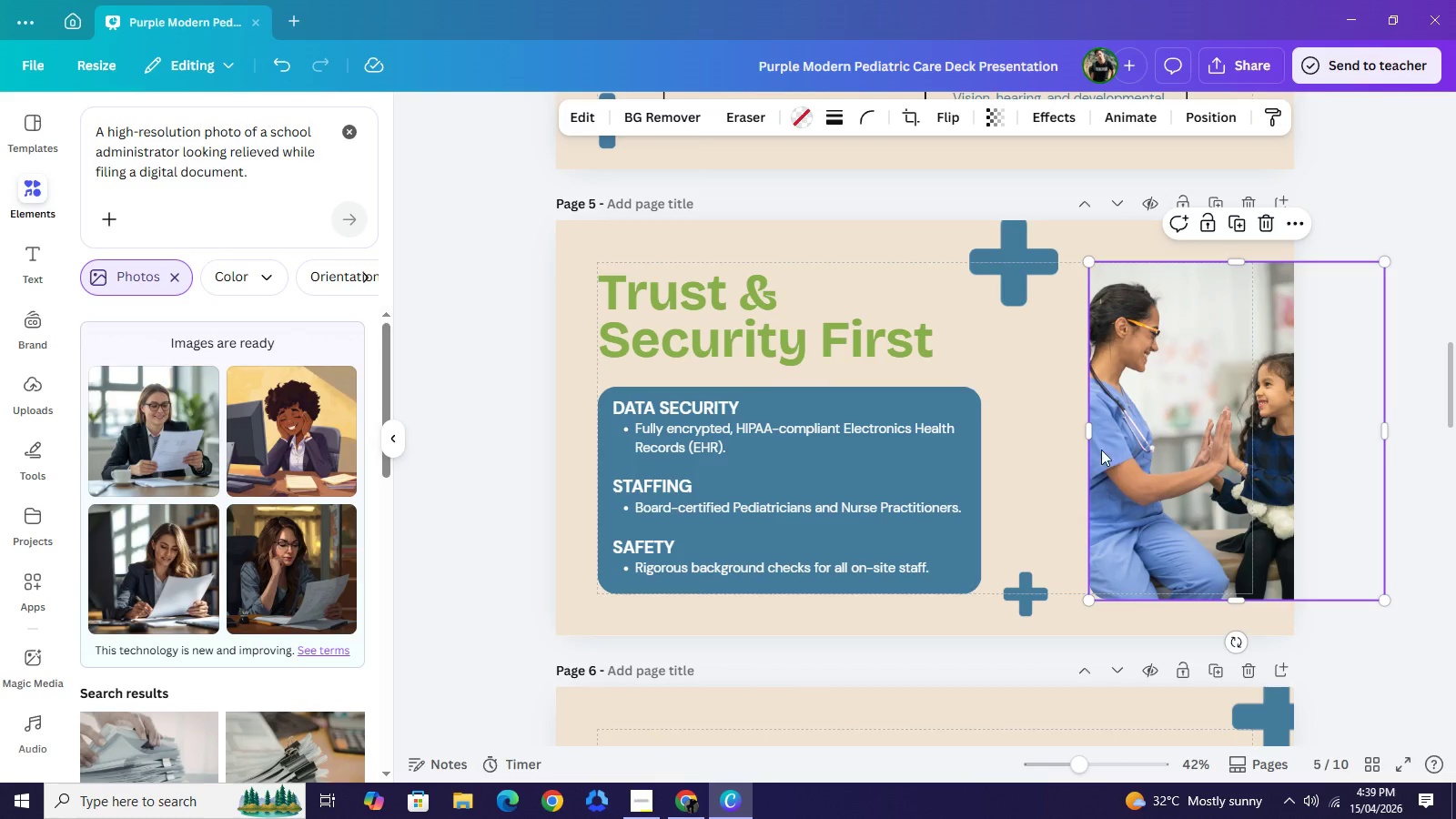 
left_click([1143, 480])
 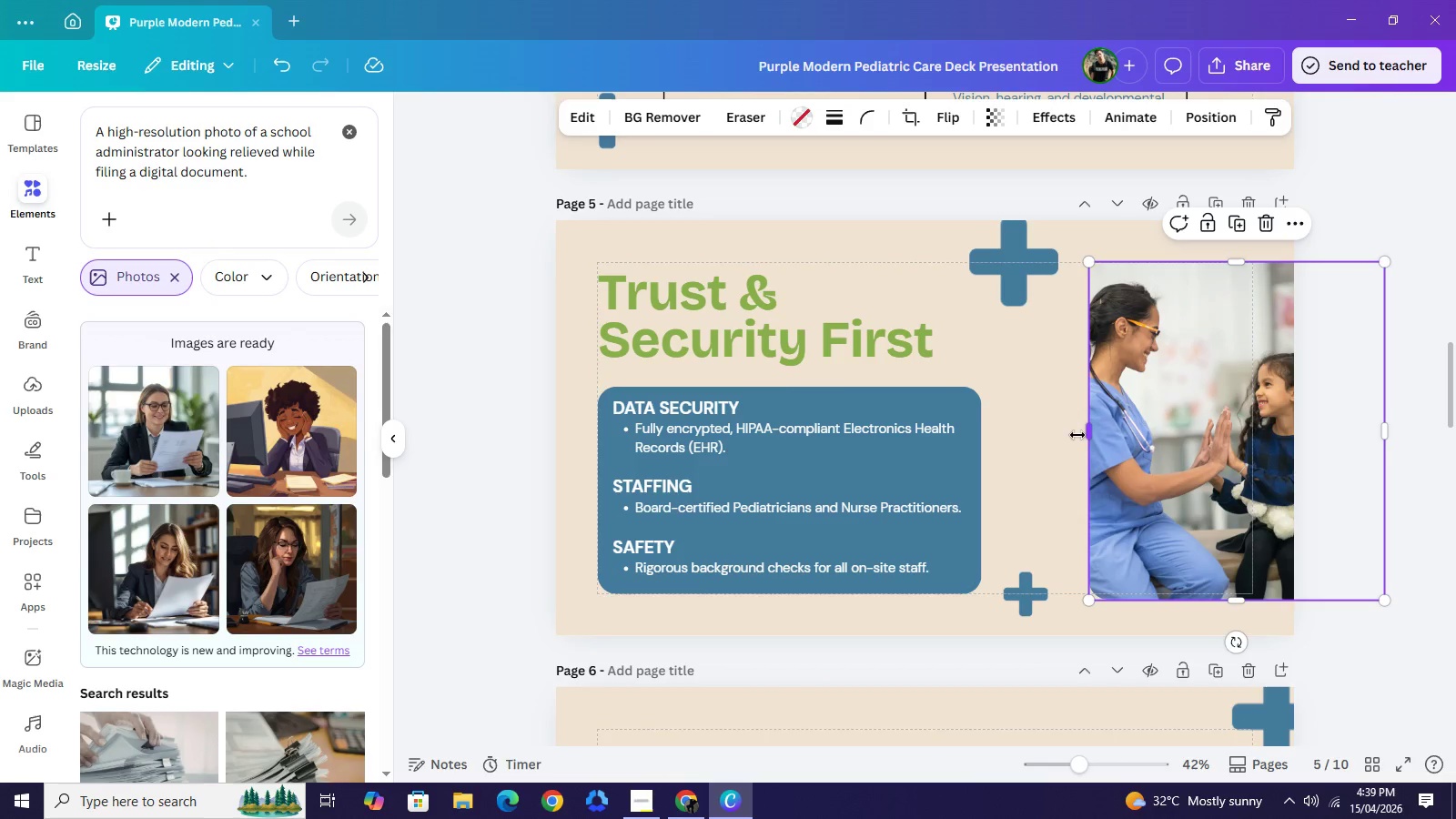 
left_click_drag(start_coordinate=[1090, 435], to_coordinate=[1032, 430])
 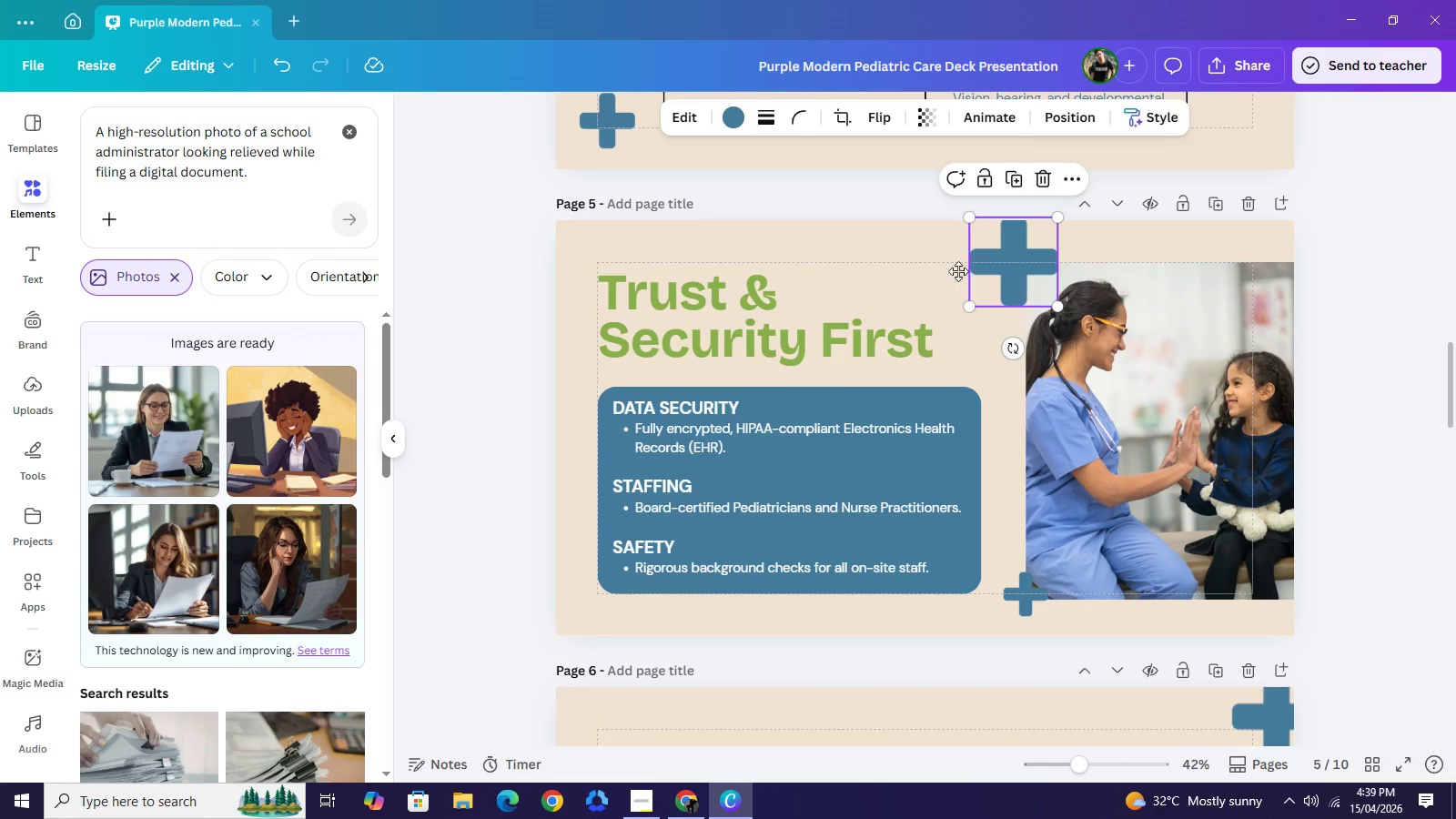 
left_click_drag(start_coordinate=[1006, 265], to_coordinate=[930, 254])
 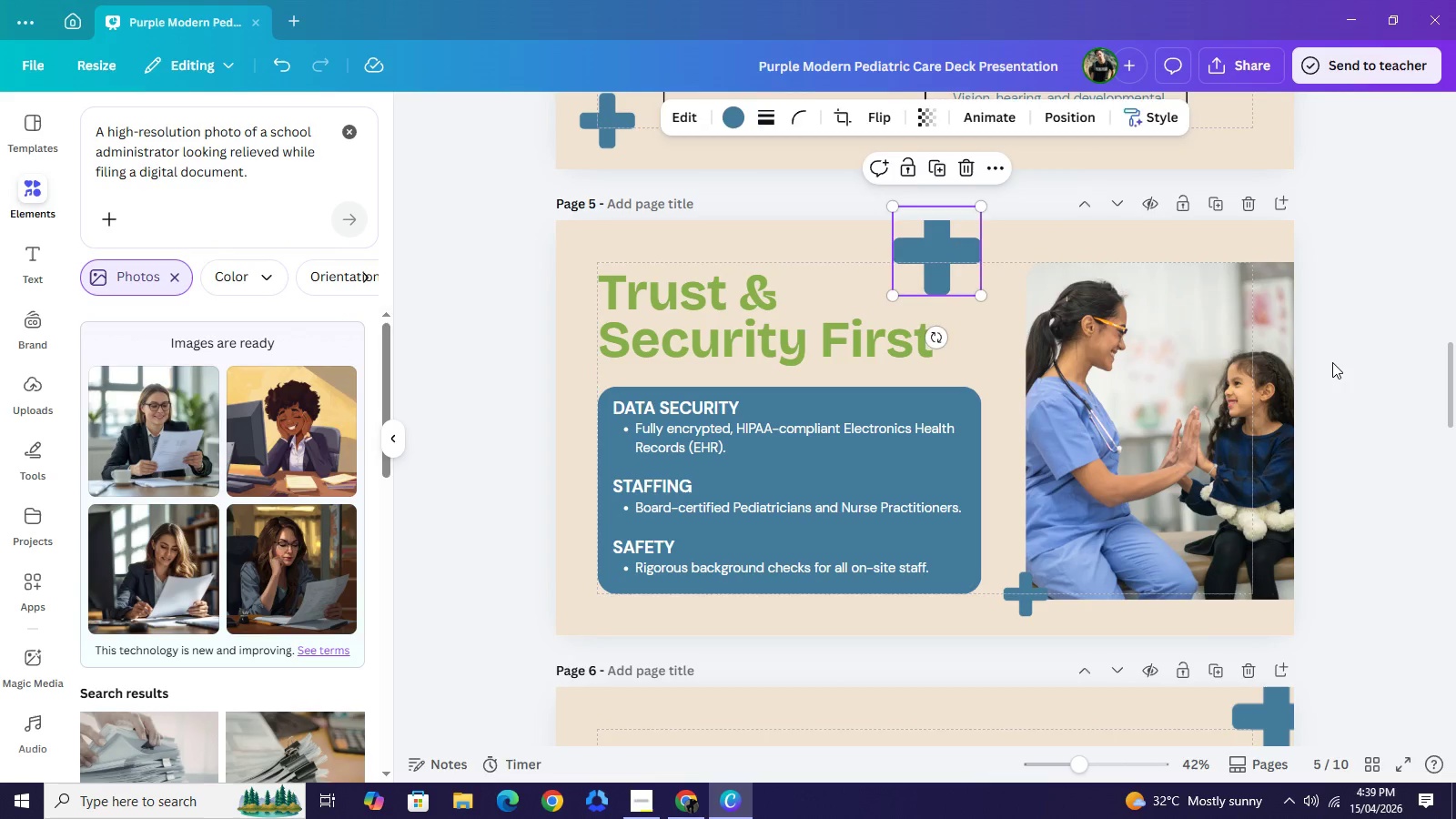 
left_click([1332, 362])
 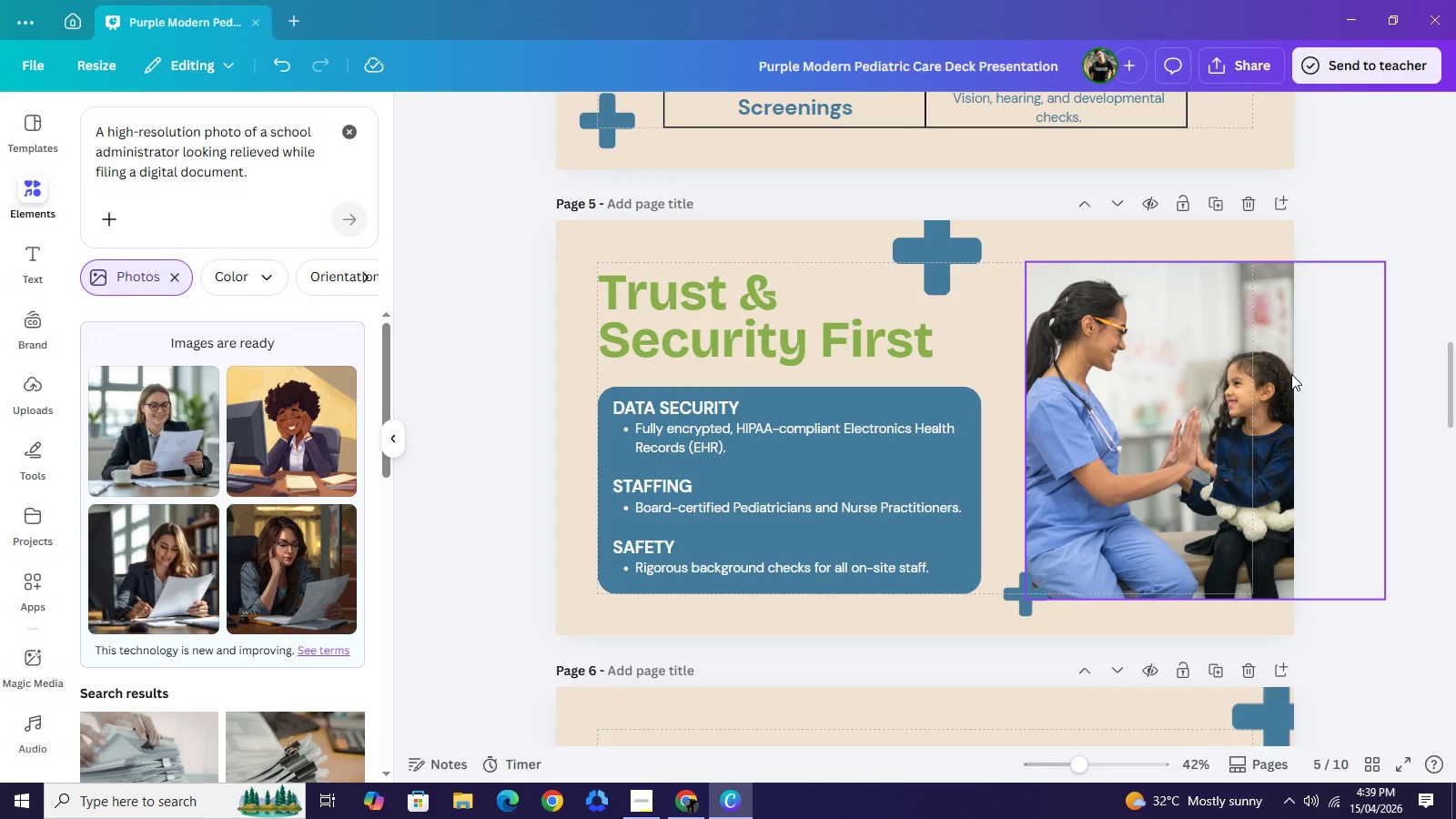 
scroll: coordinate [1291, 374], scroll_direction: up, amount: 2.0
 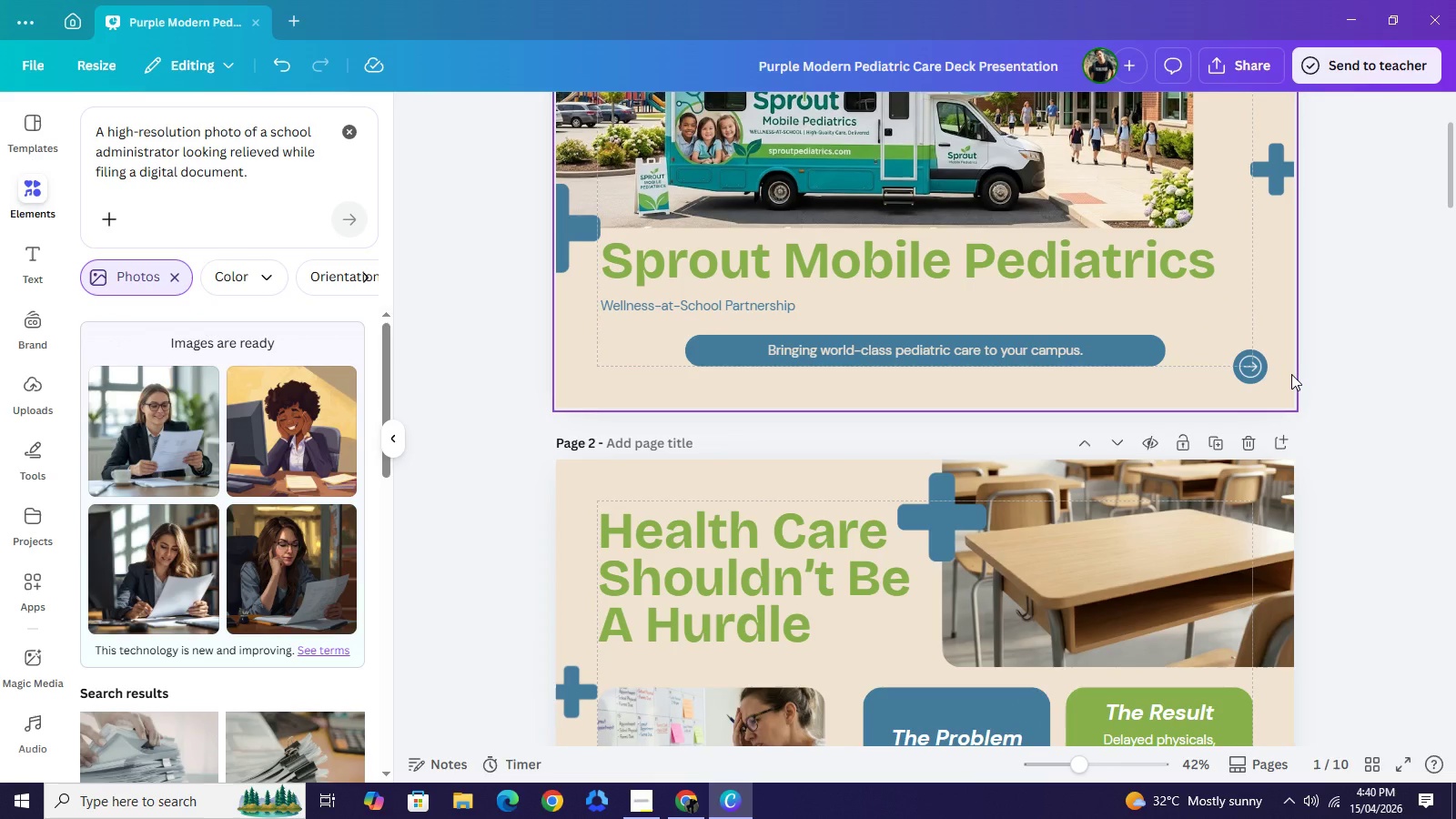 
wait(5.44)
 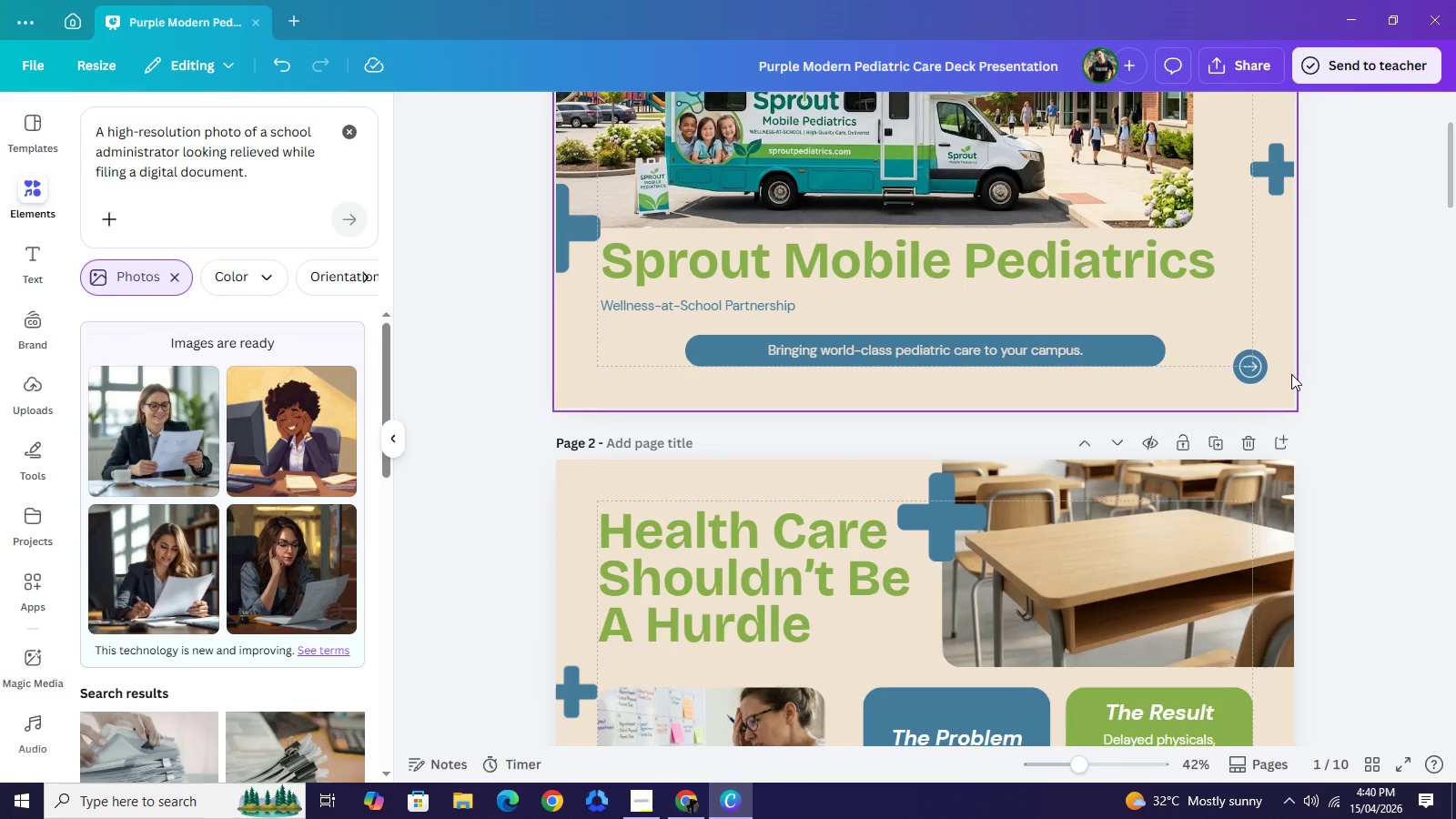 
left_click([728, 308])
 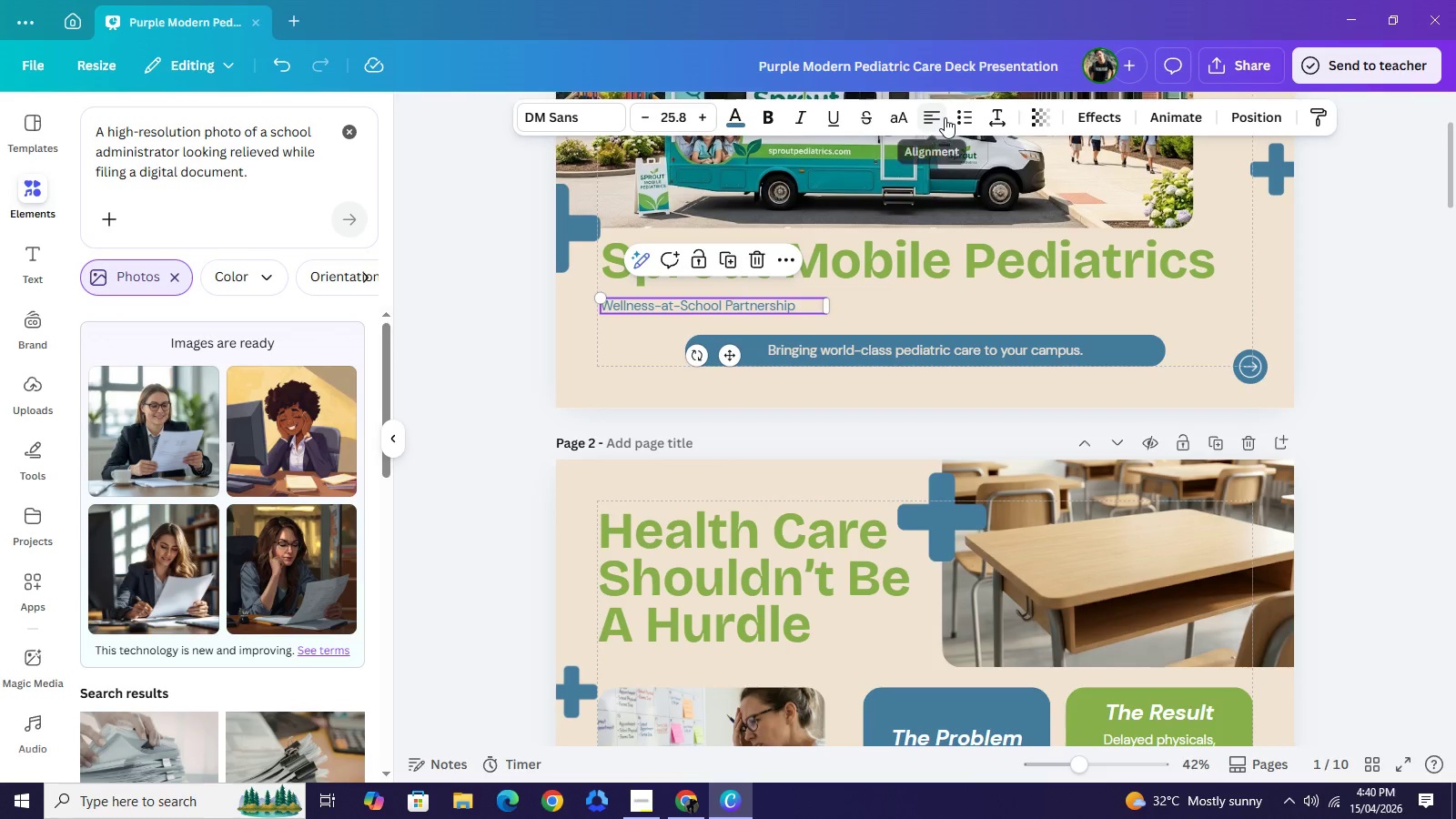 
left_click([945, 117])
 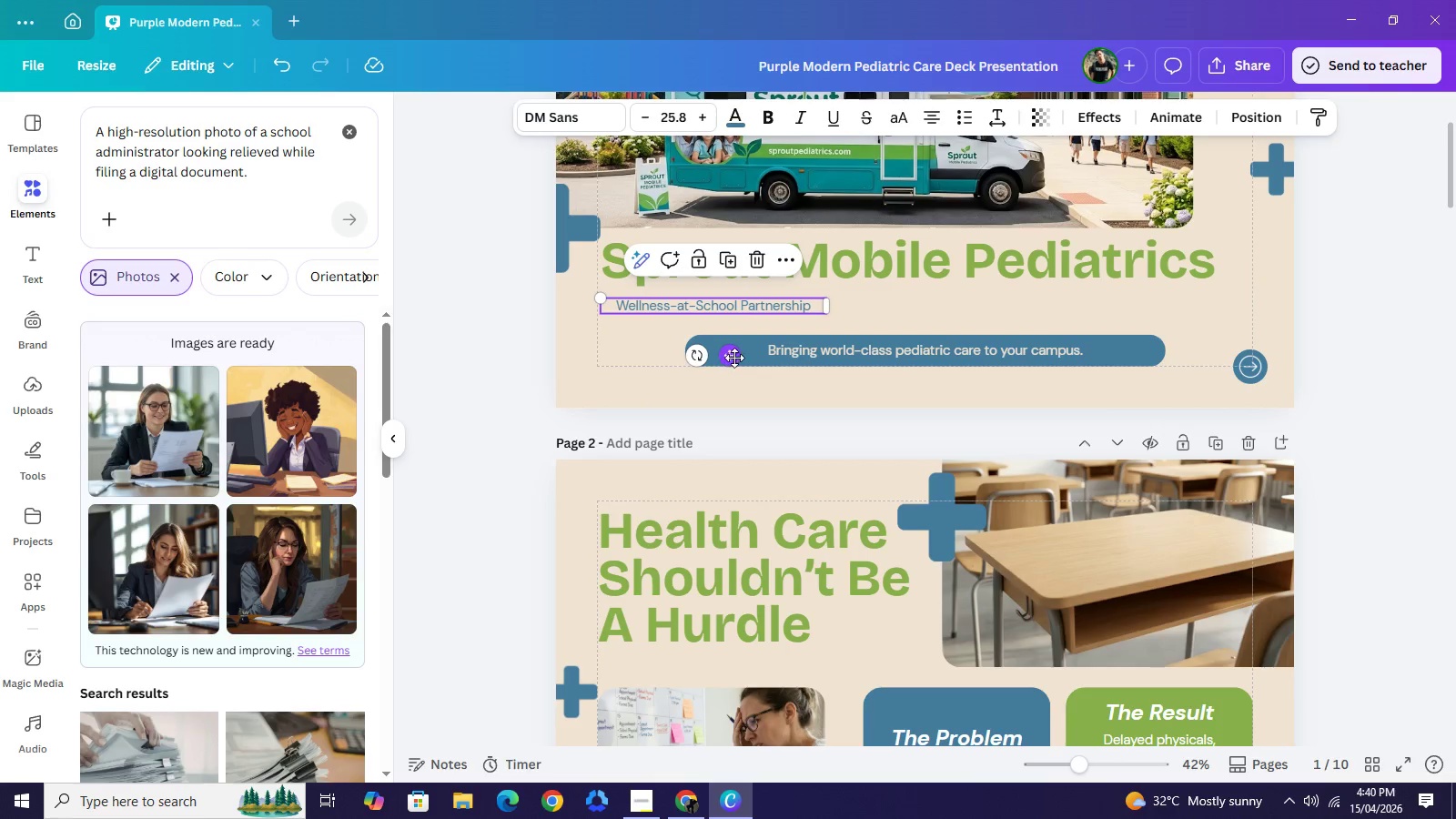 
left_click_drag(start_coordinate=[731, 359], to_coordinate=[939, 357])
 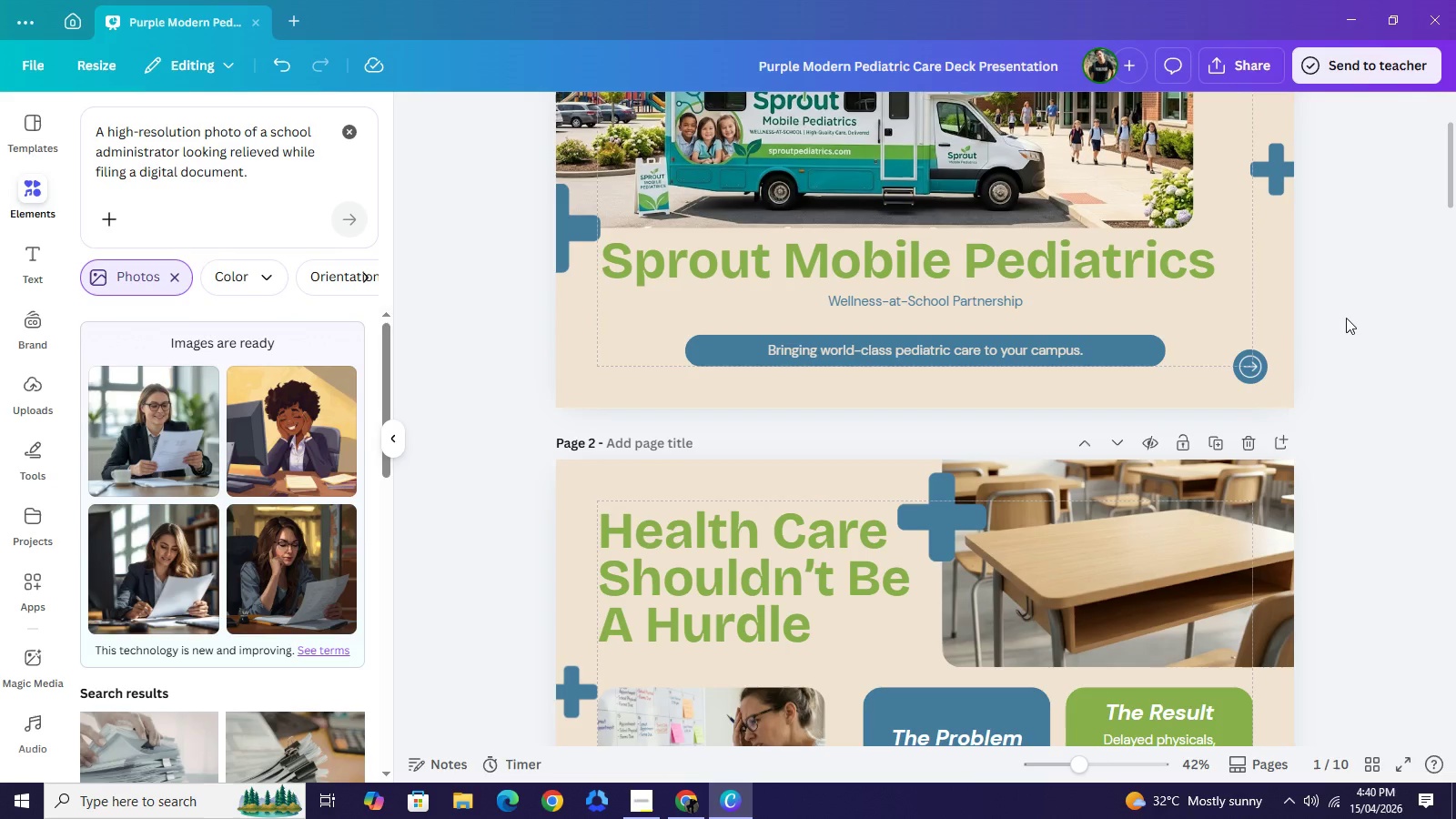 
double_click([1346, 318])
 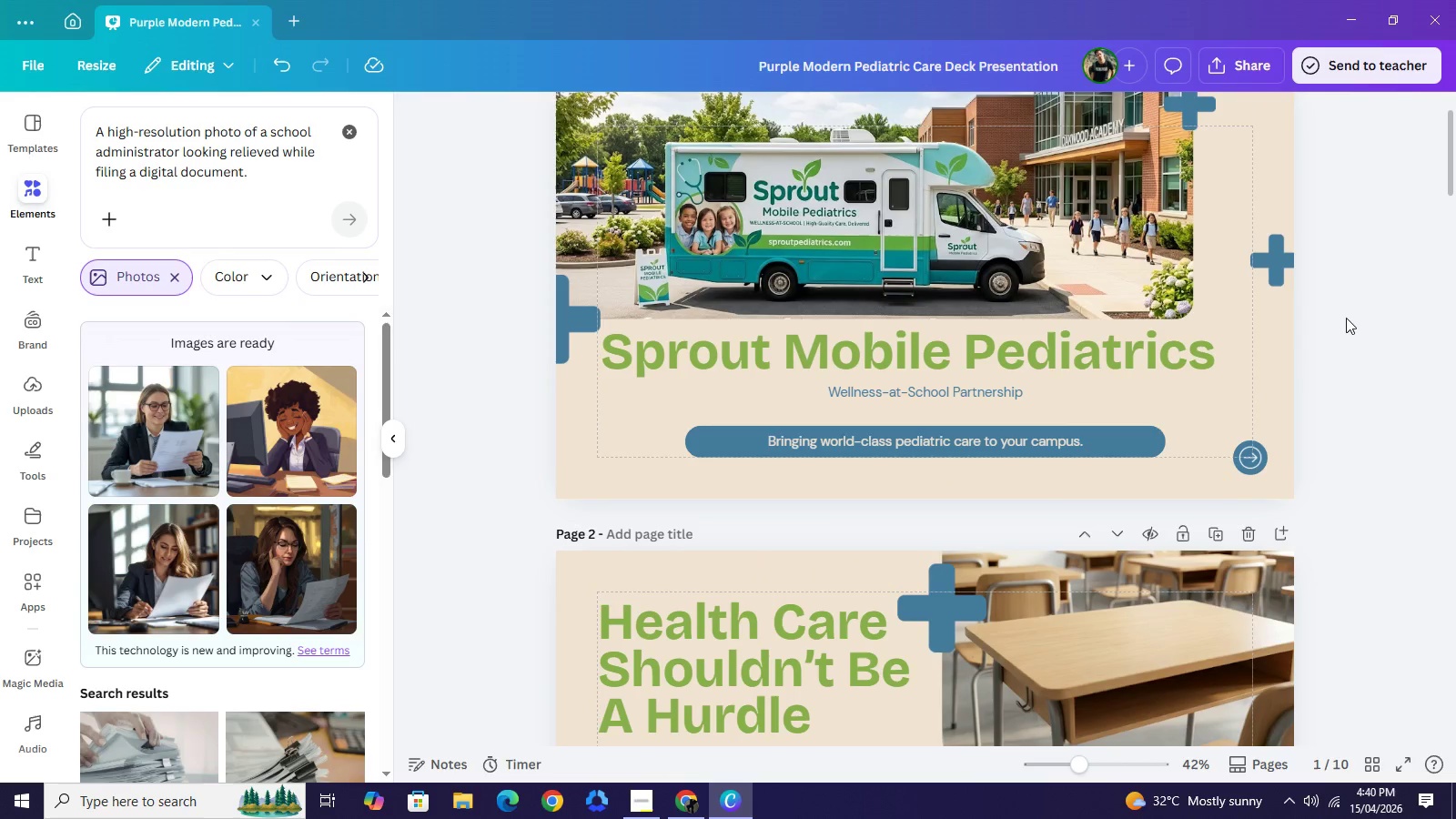 
scroll: coordinate [1346, 318], scroll_direction: up, amount: 1.0
 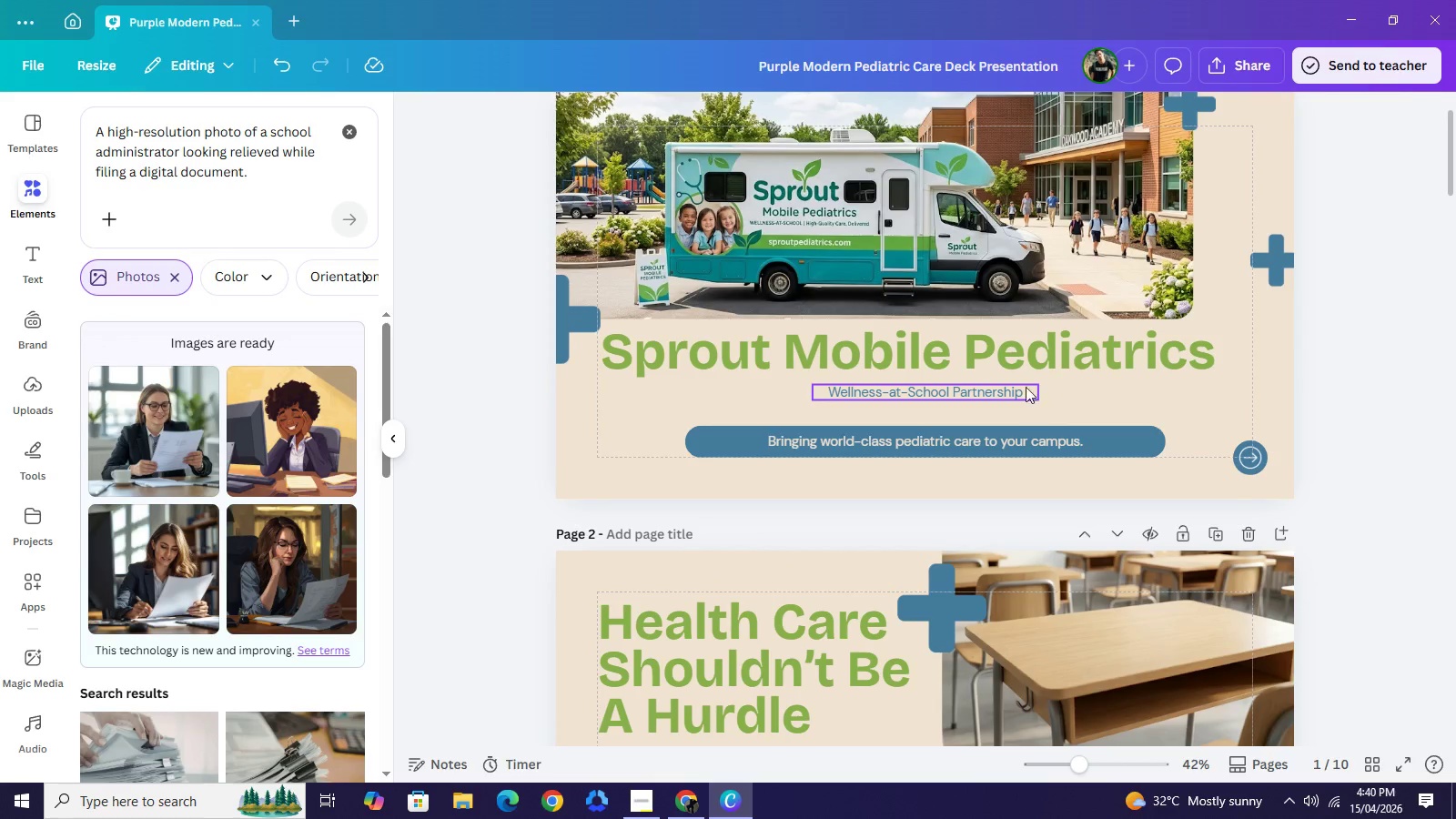 
left_click([1021, 381])
 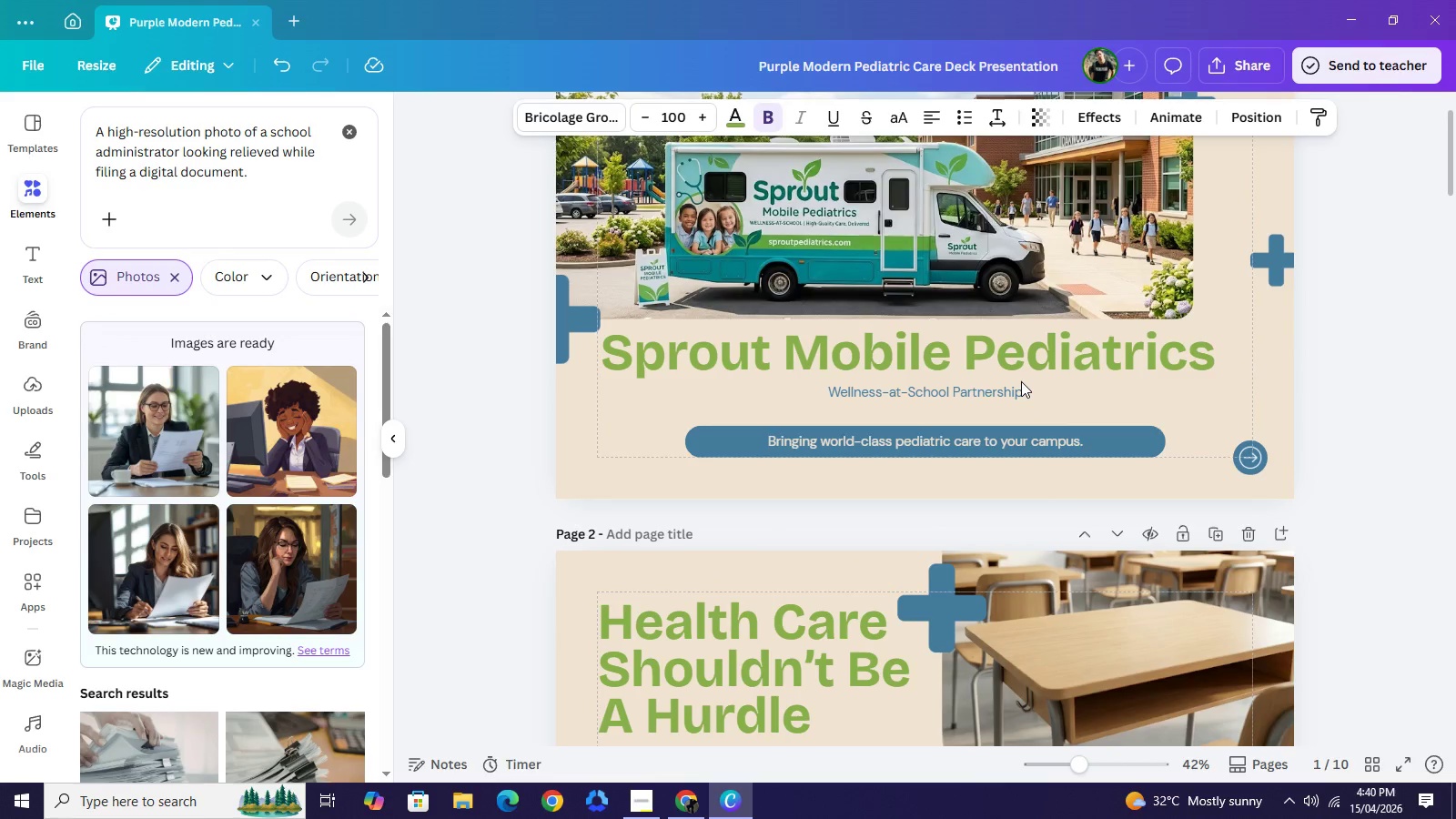 
key(ArrowDown)
 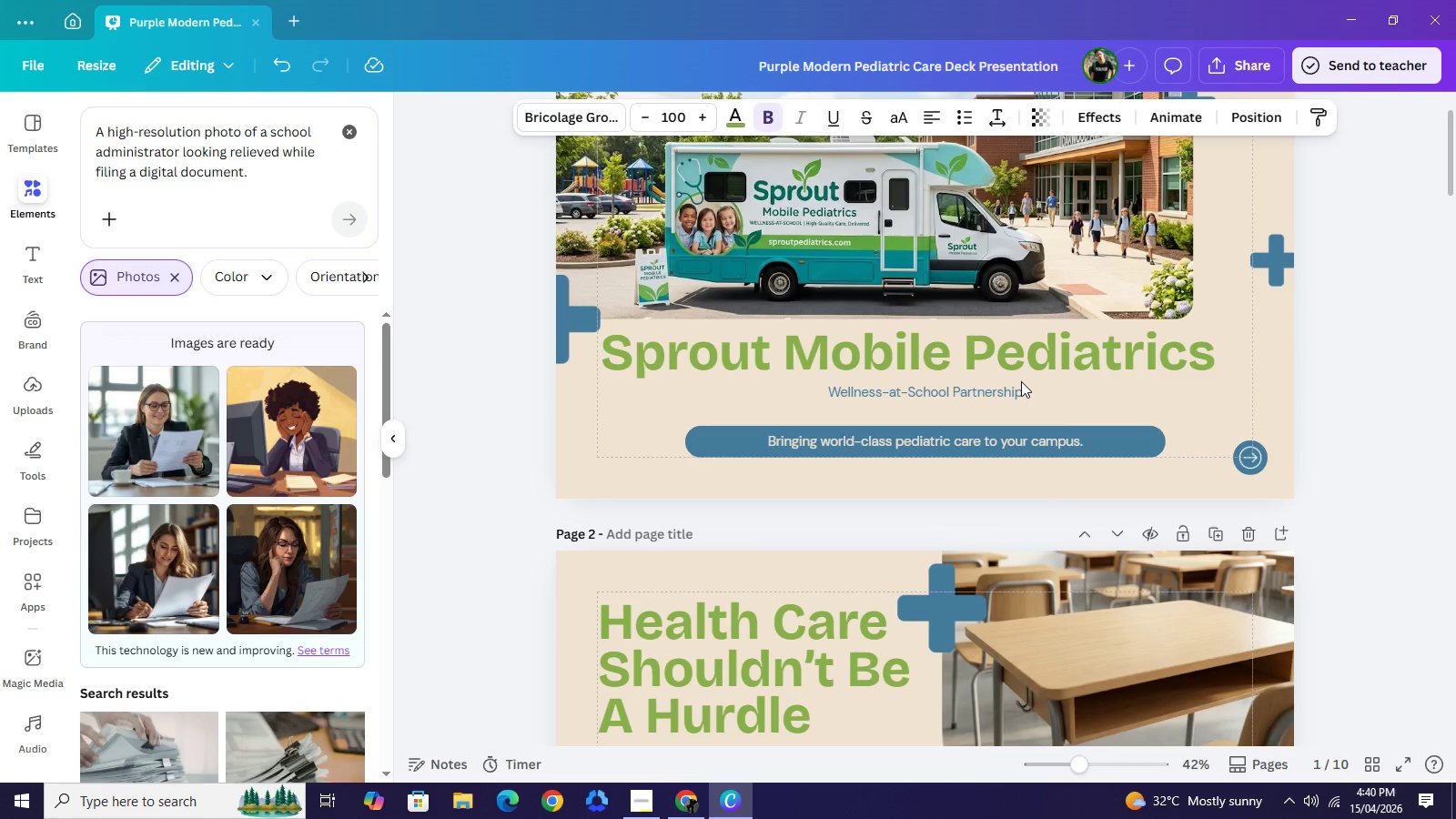 
key(ArrowDown)
 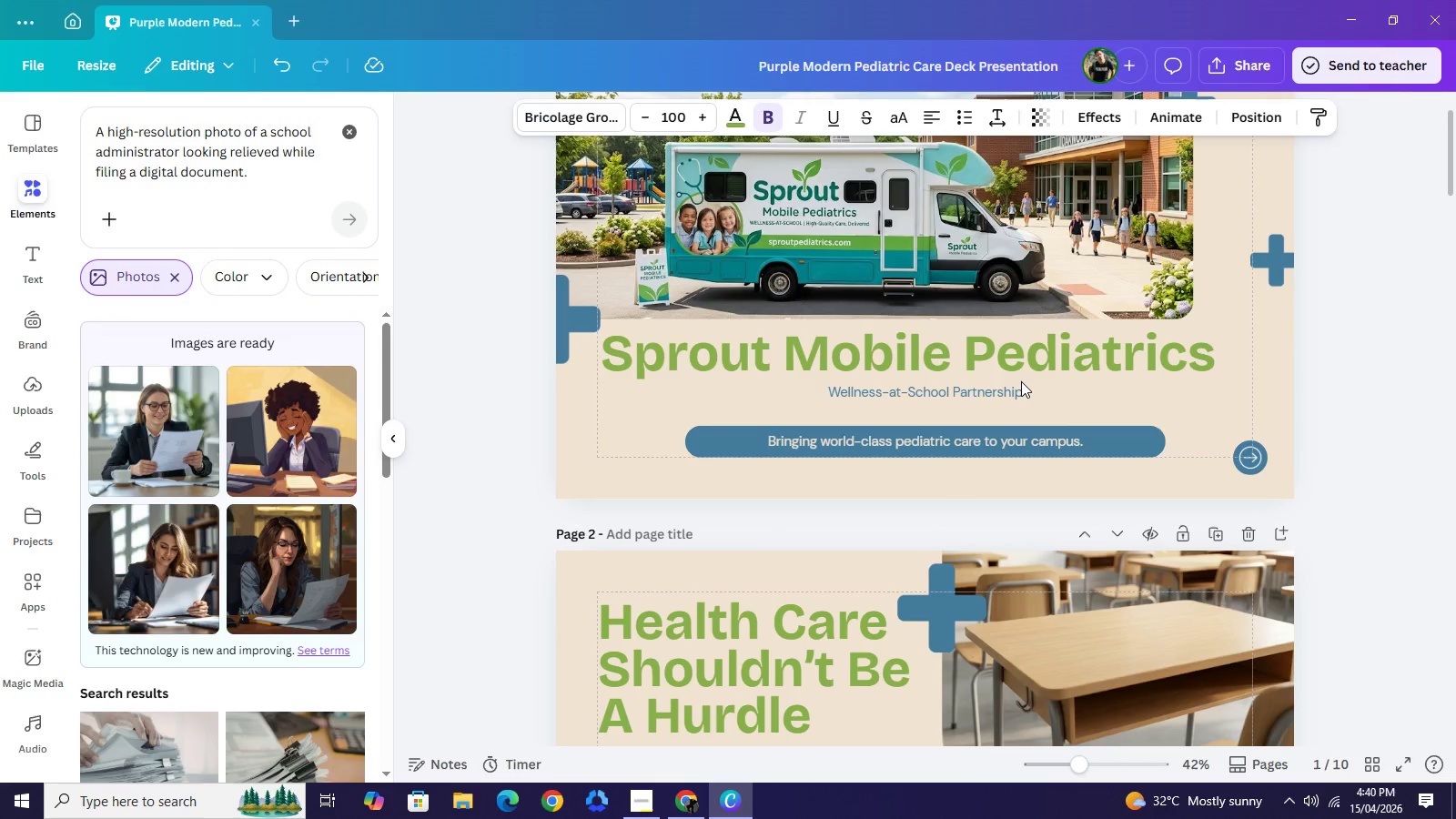 
key(ArrowDown)
 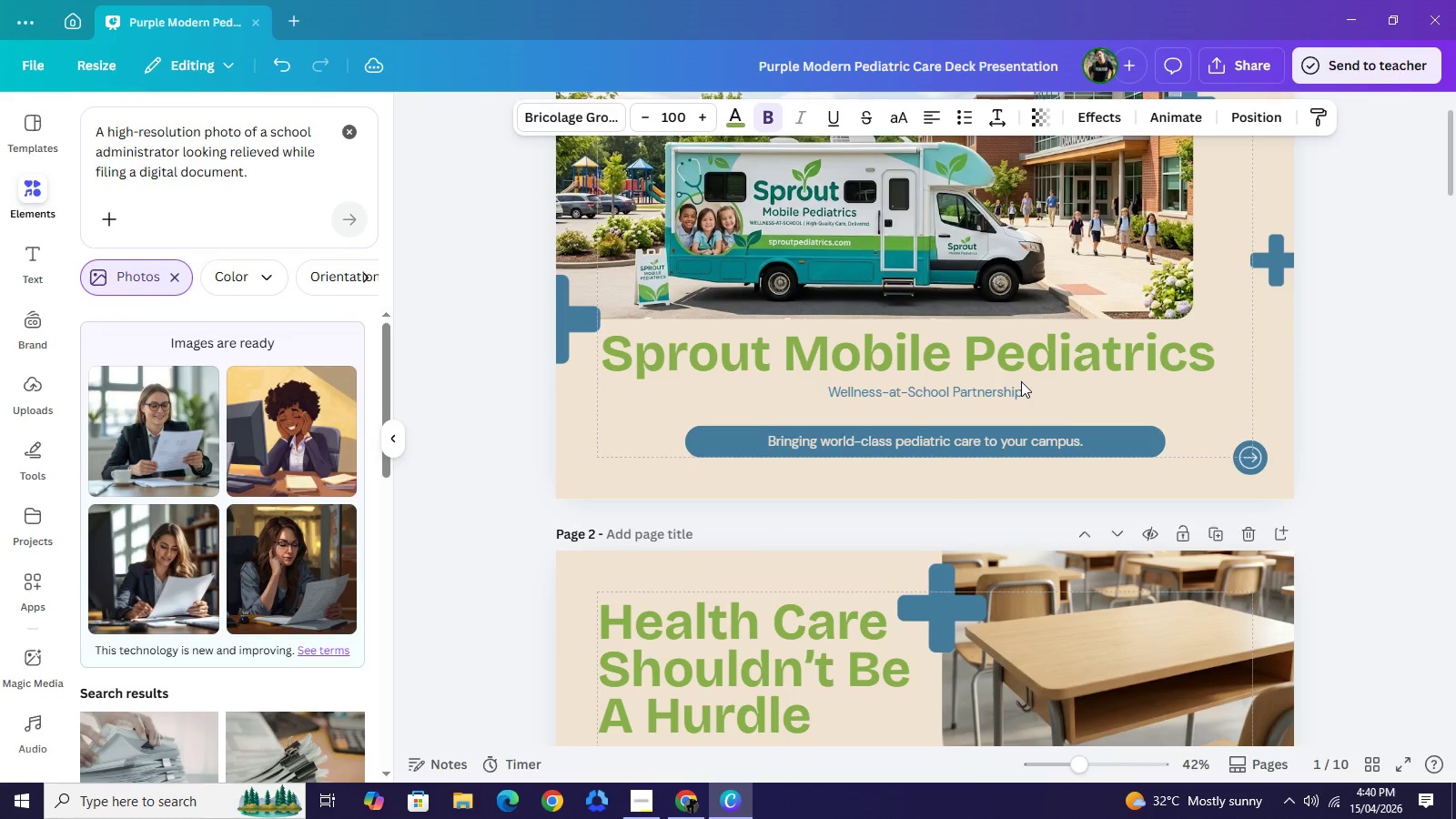 
key(ArrowDown)
 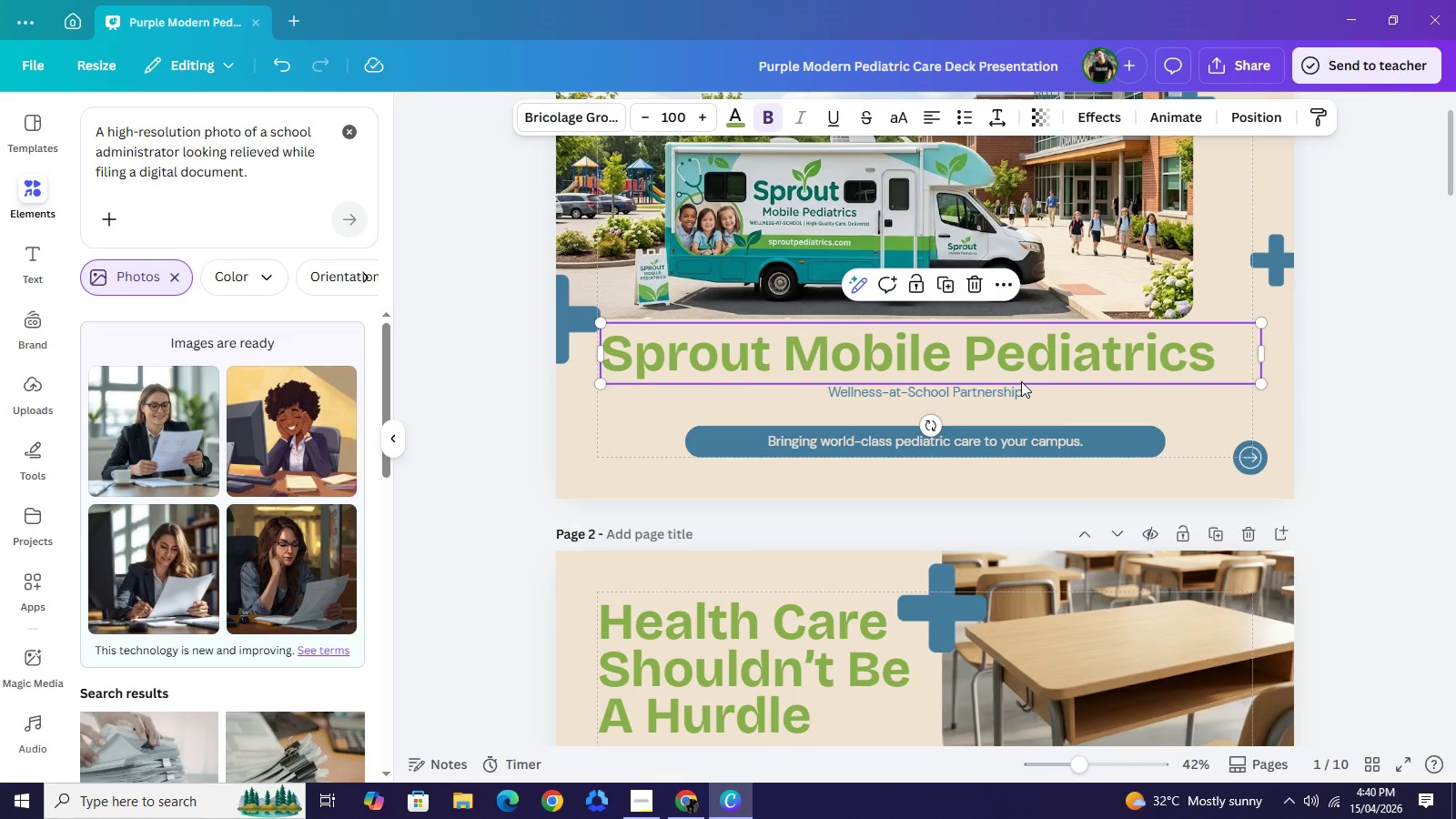 
key(Control+Z)
 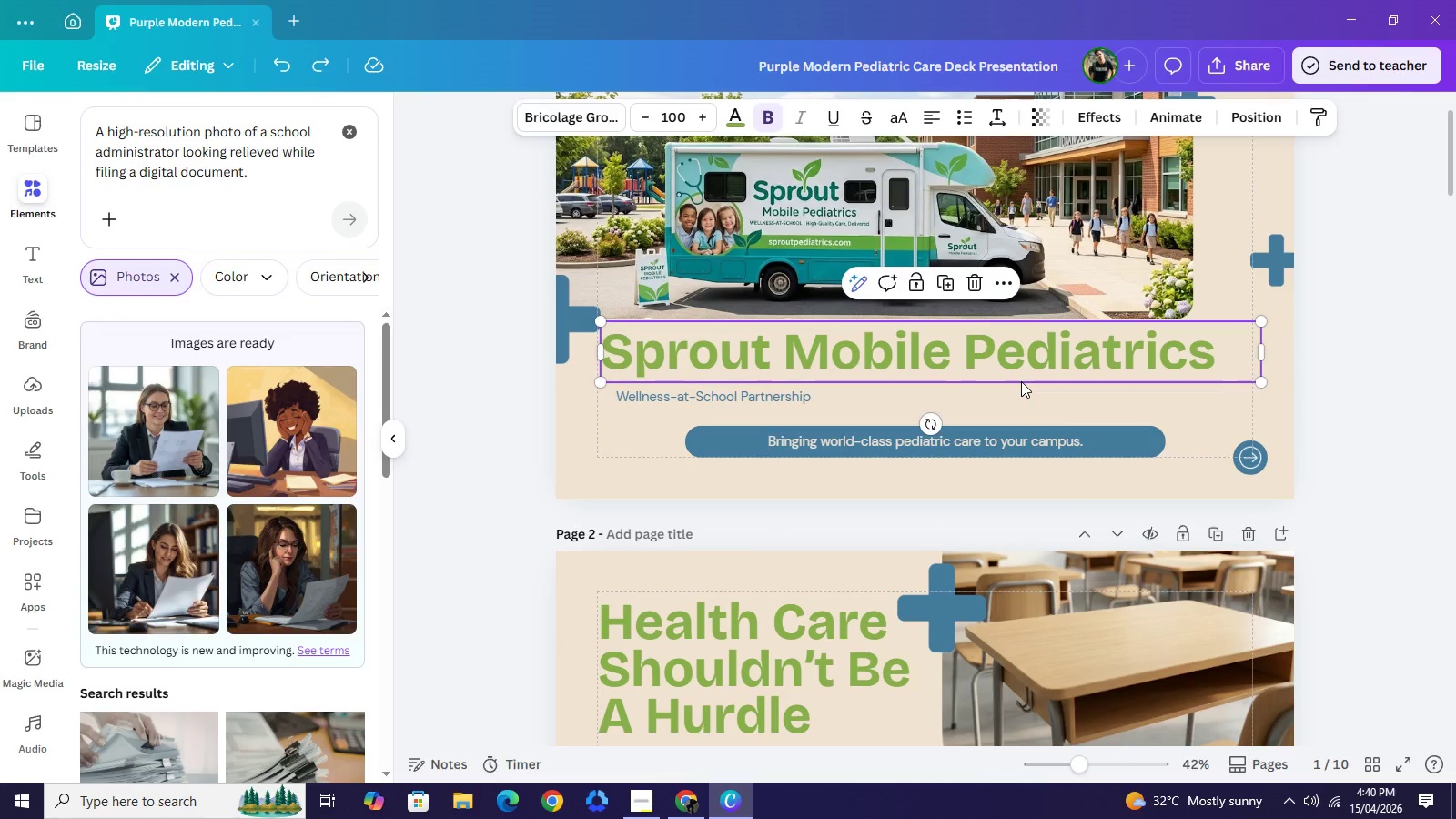 
key(Control+Z)
 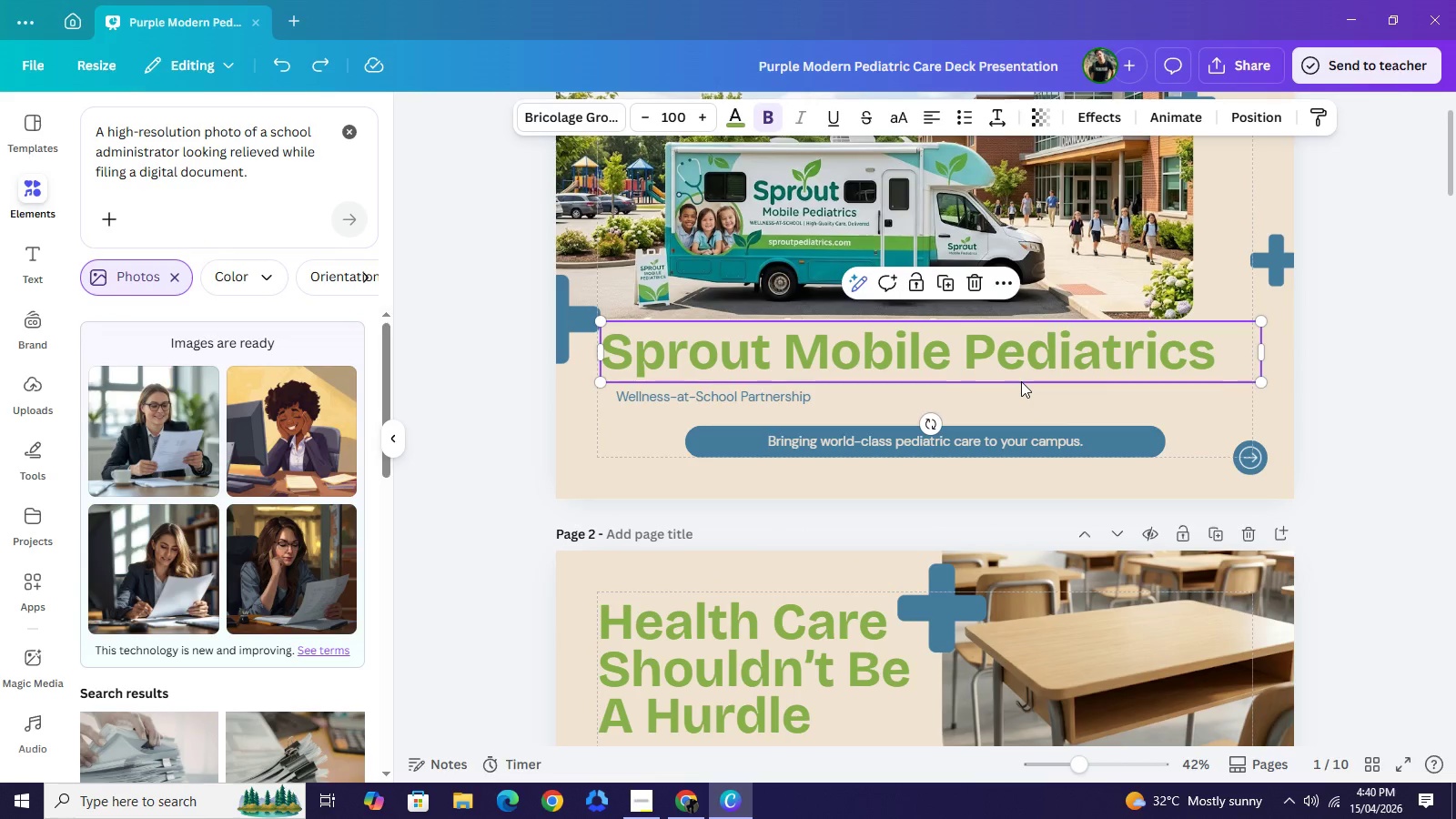 
key(Control+Y)
 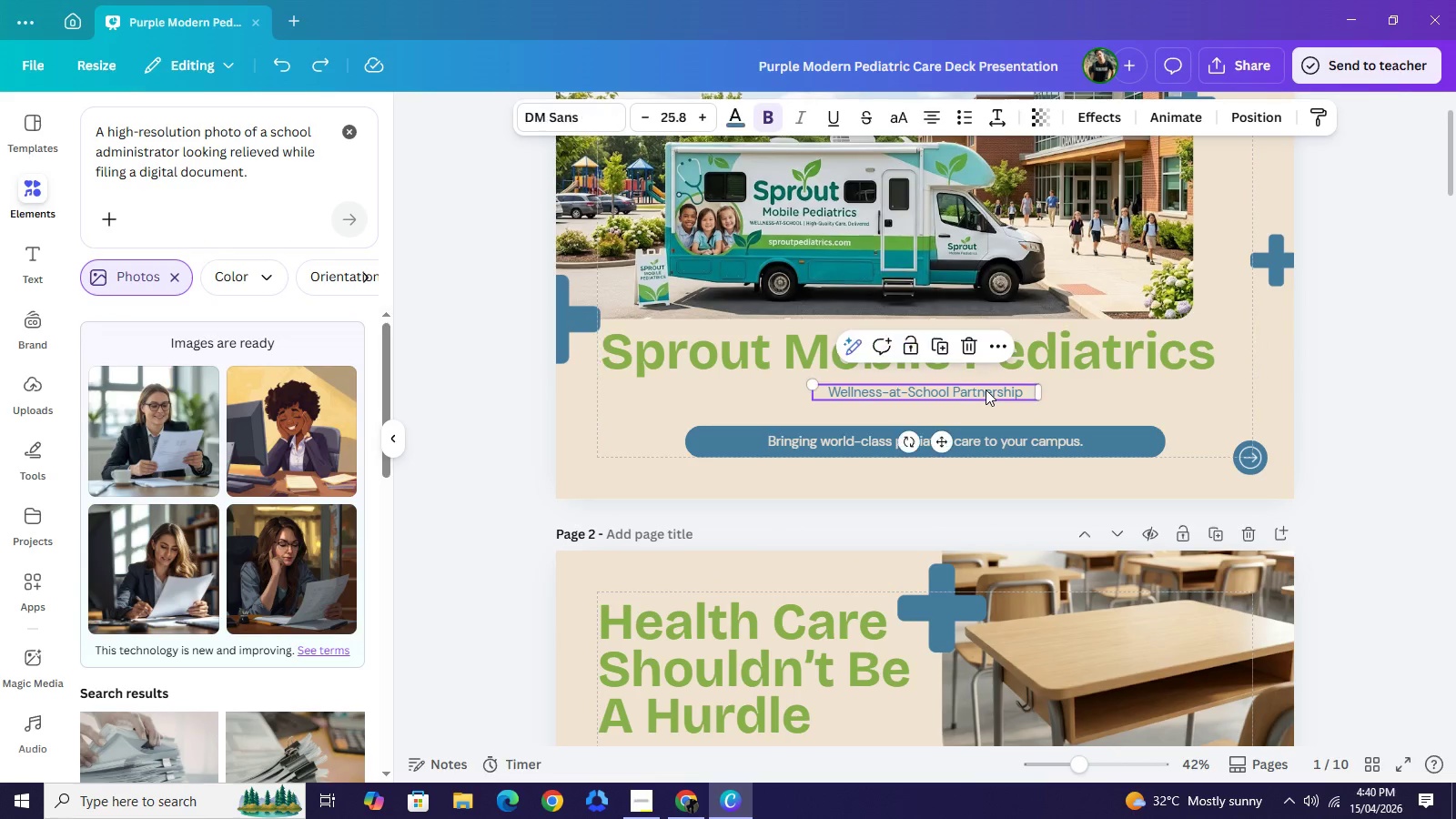 
left_click([986, 389])
 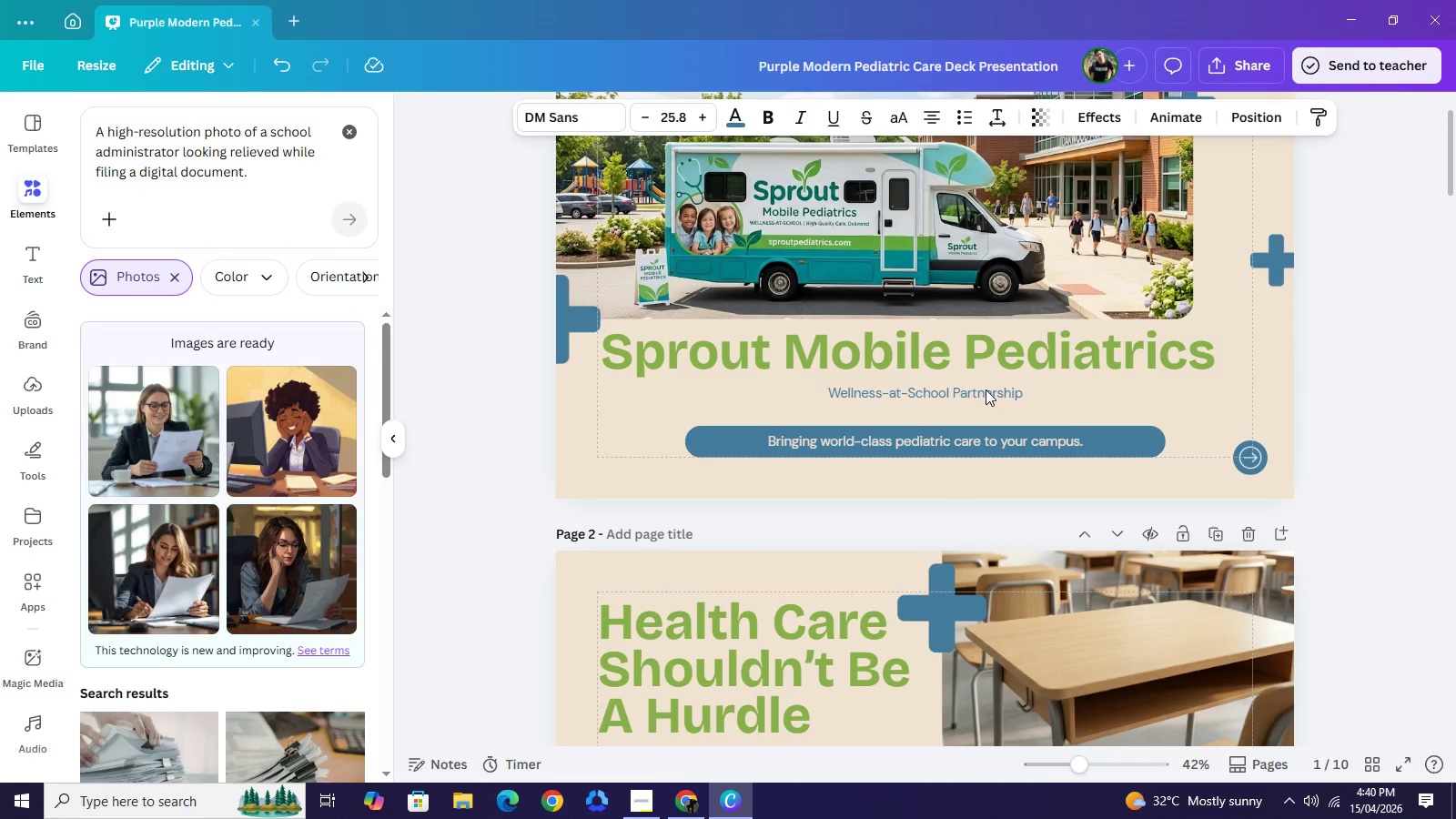 
key(ArrowDown)
 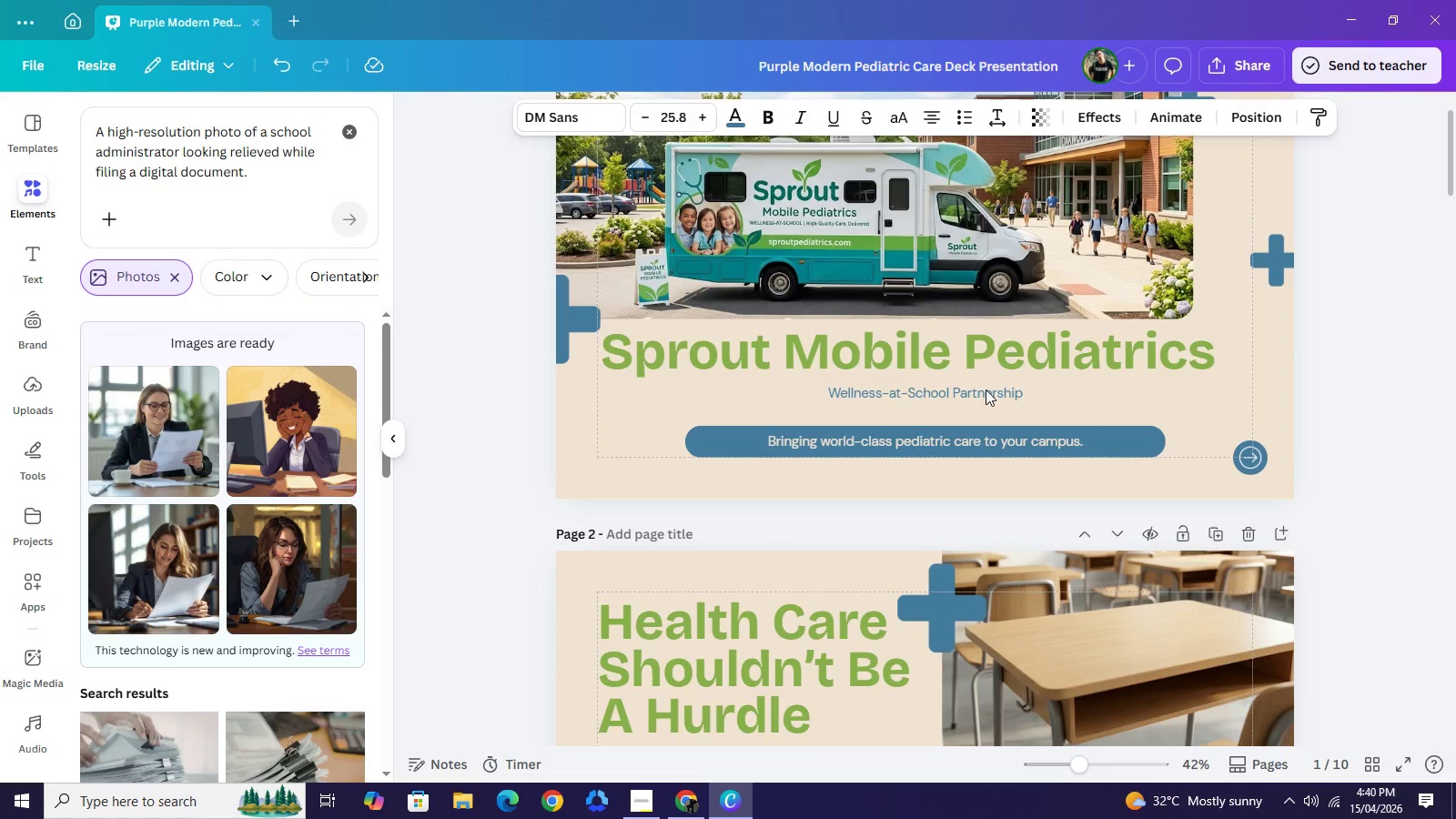 
key(ArrowDown)
 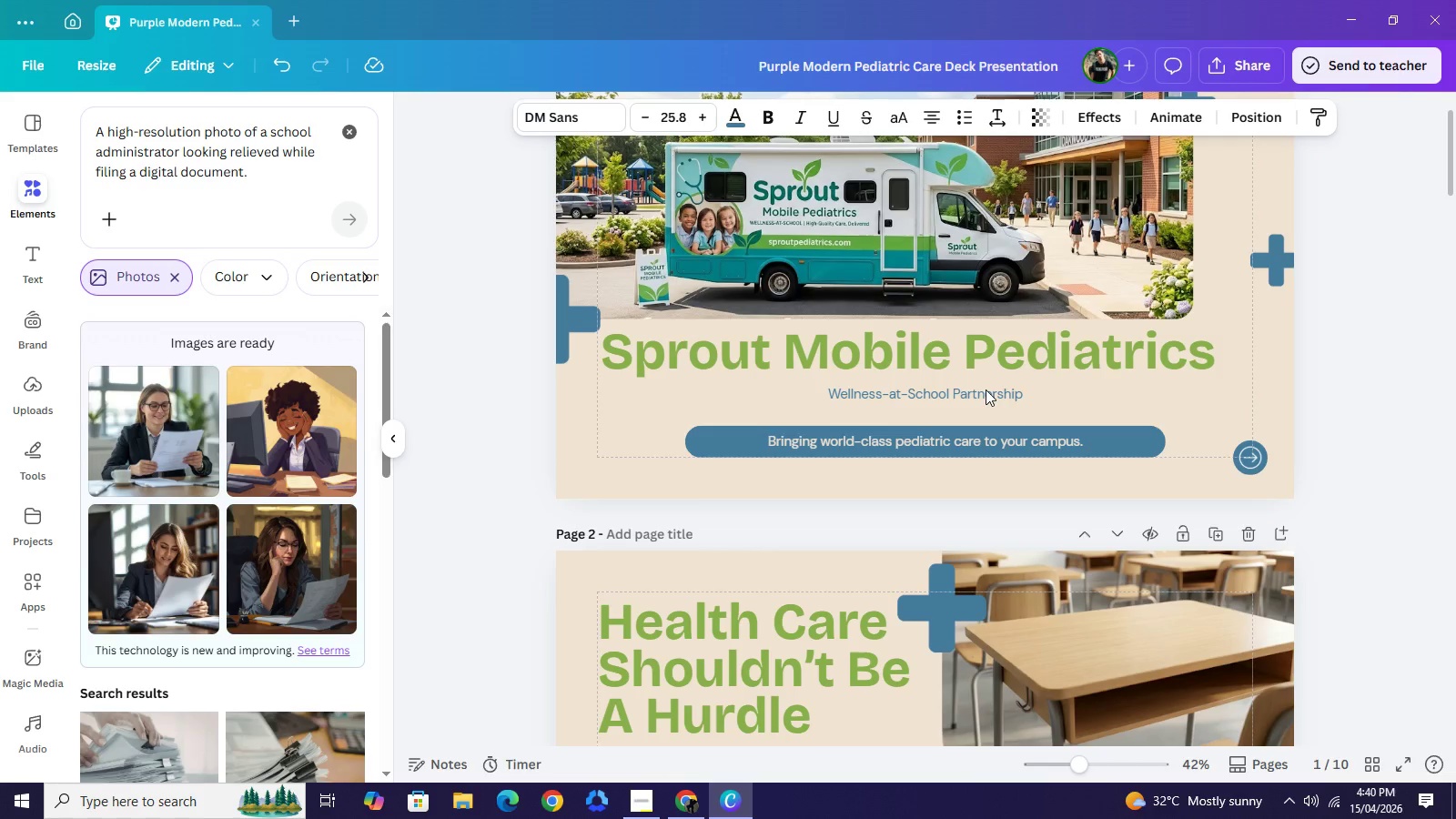 
key(ArrowDown)
 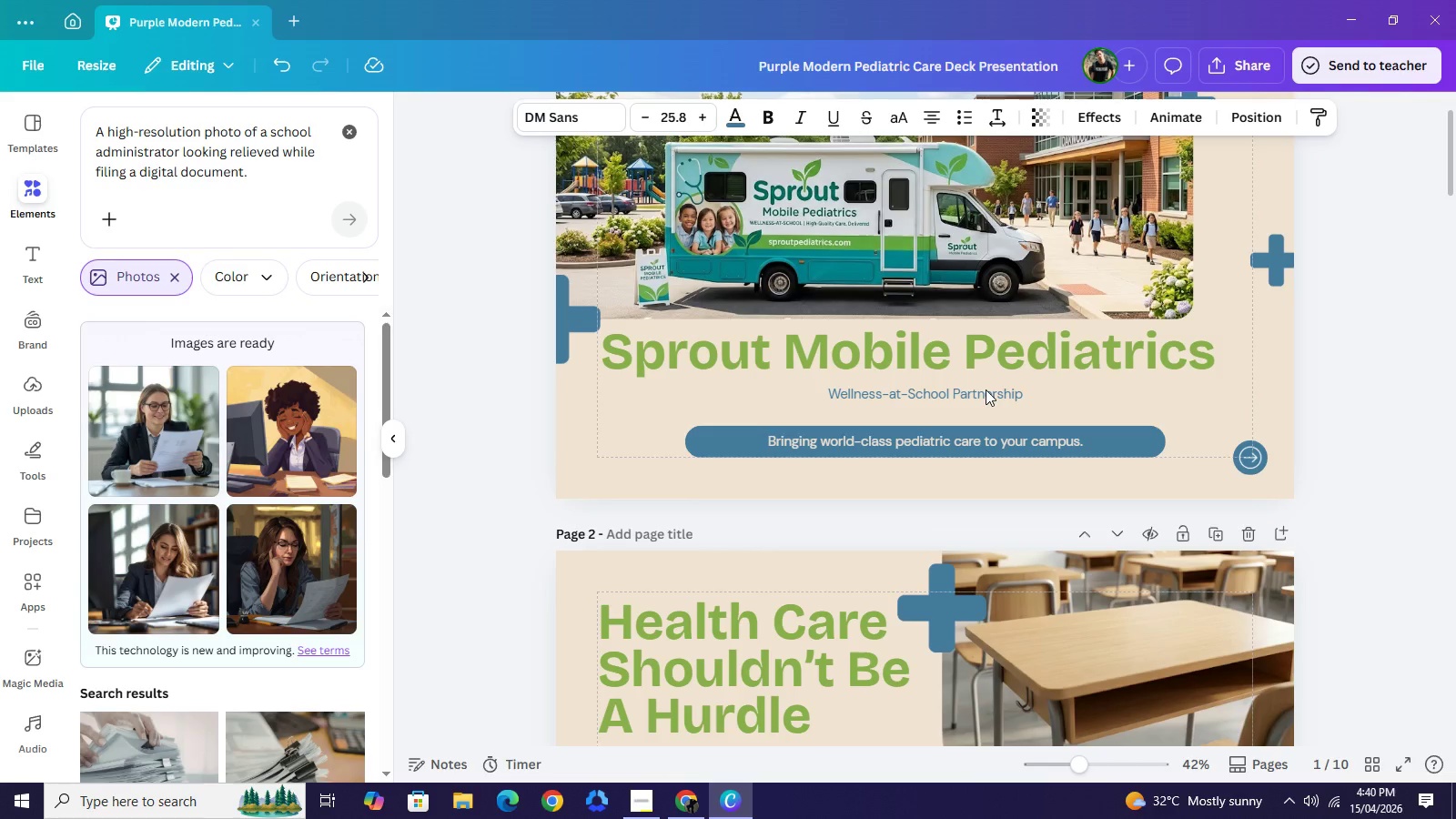 
key(ArrowDown)
 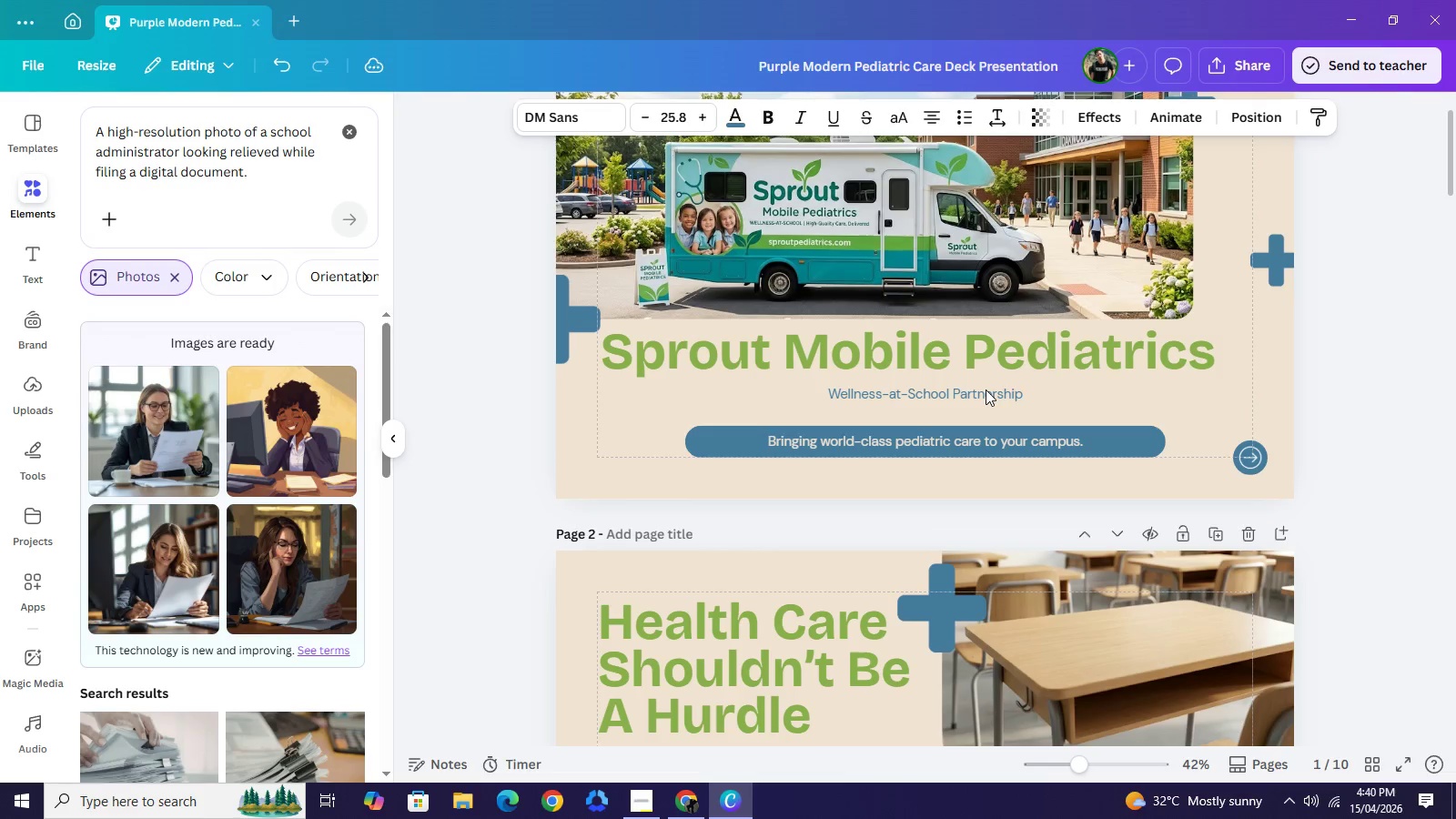 
key(ArrowDown)
 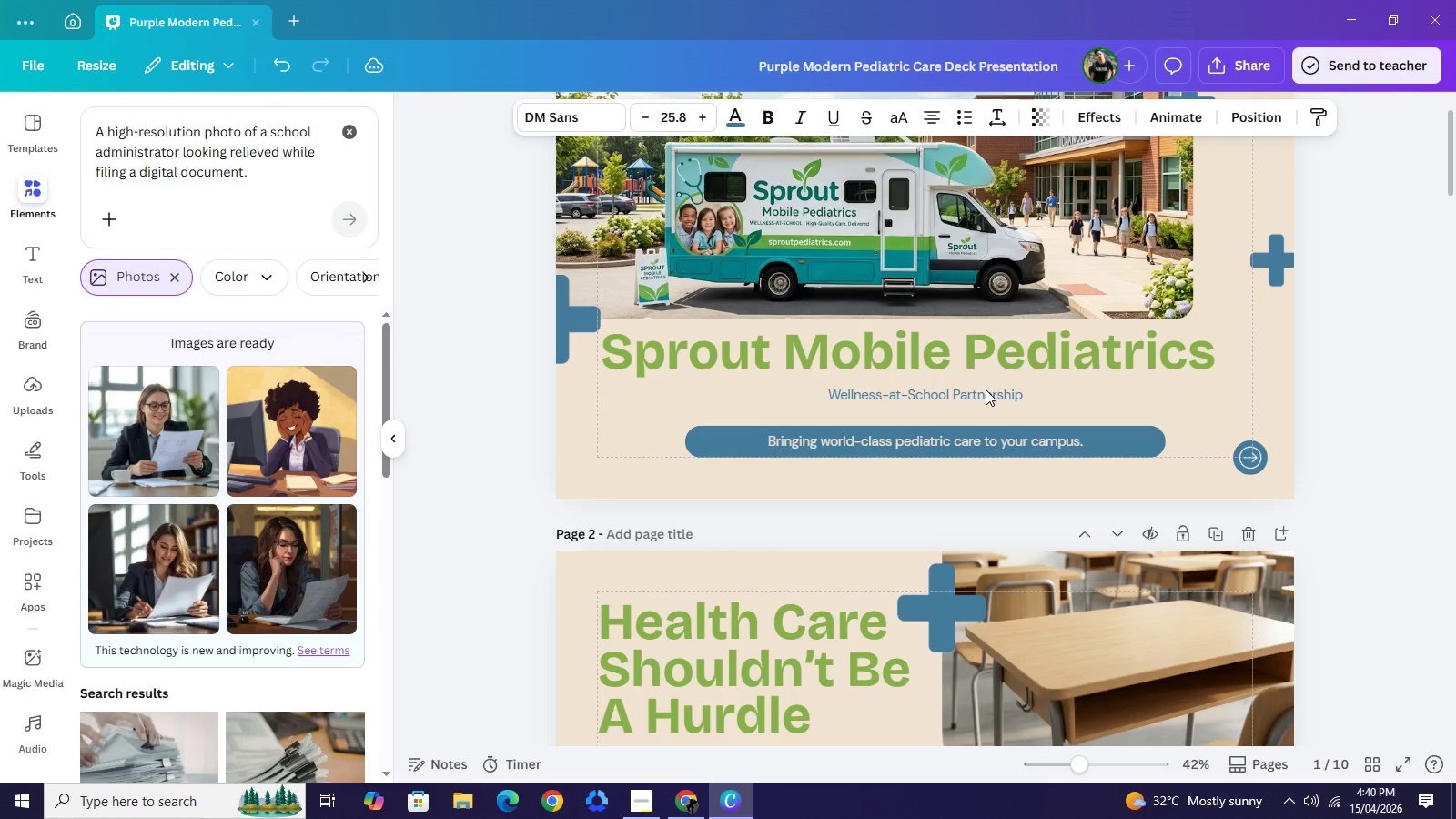 
key(ArrowDown)
 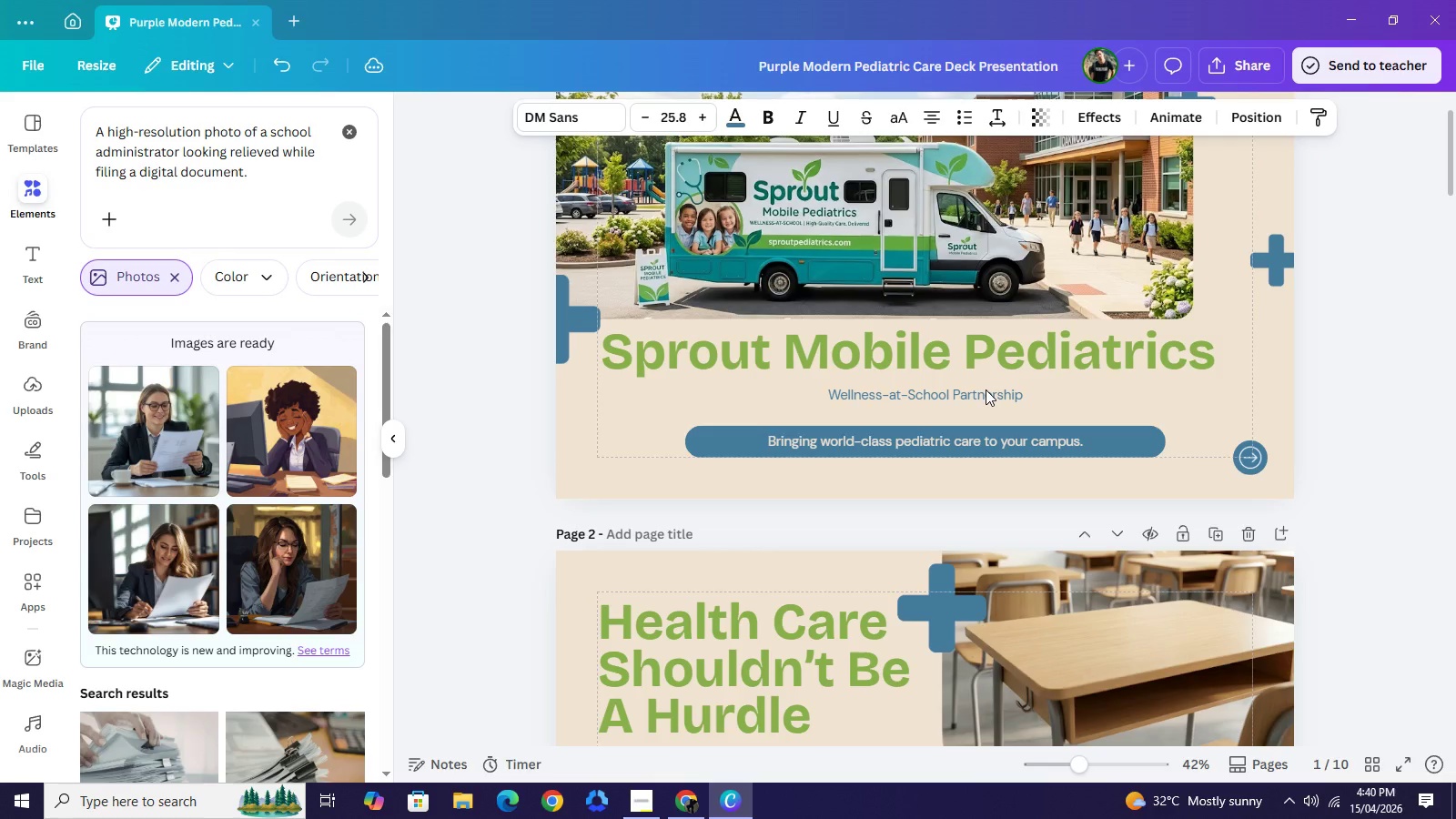 
key(ArrowDown)
 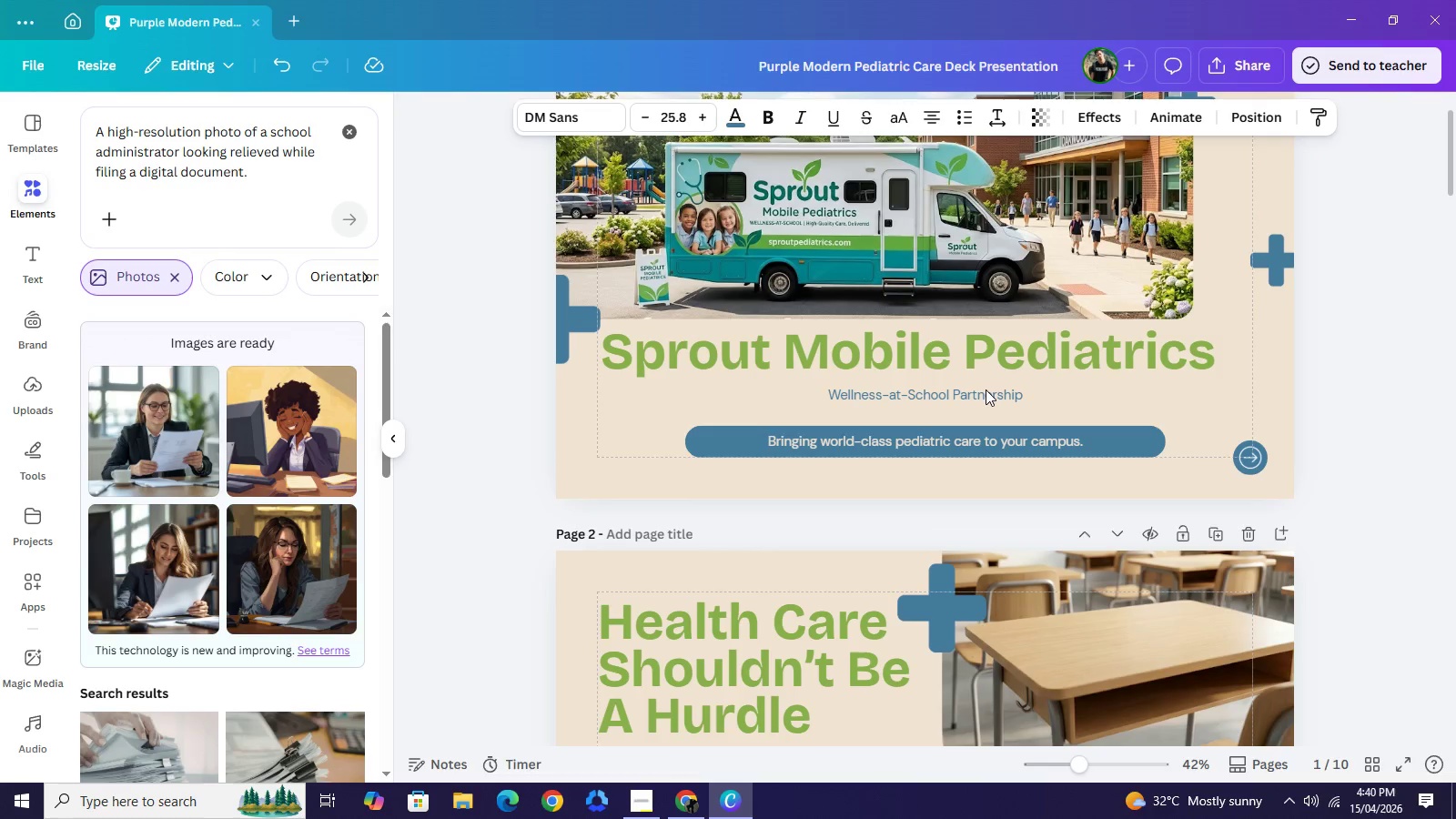 
key(ArrowDown)
 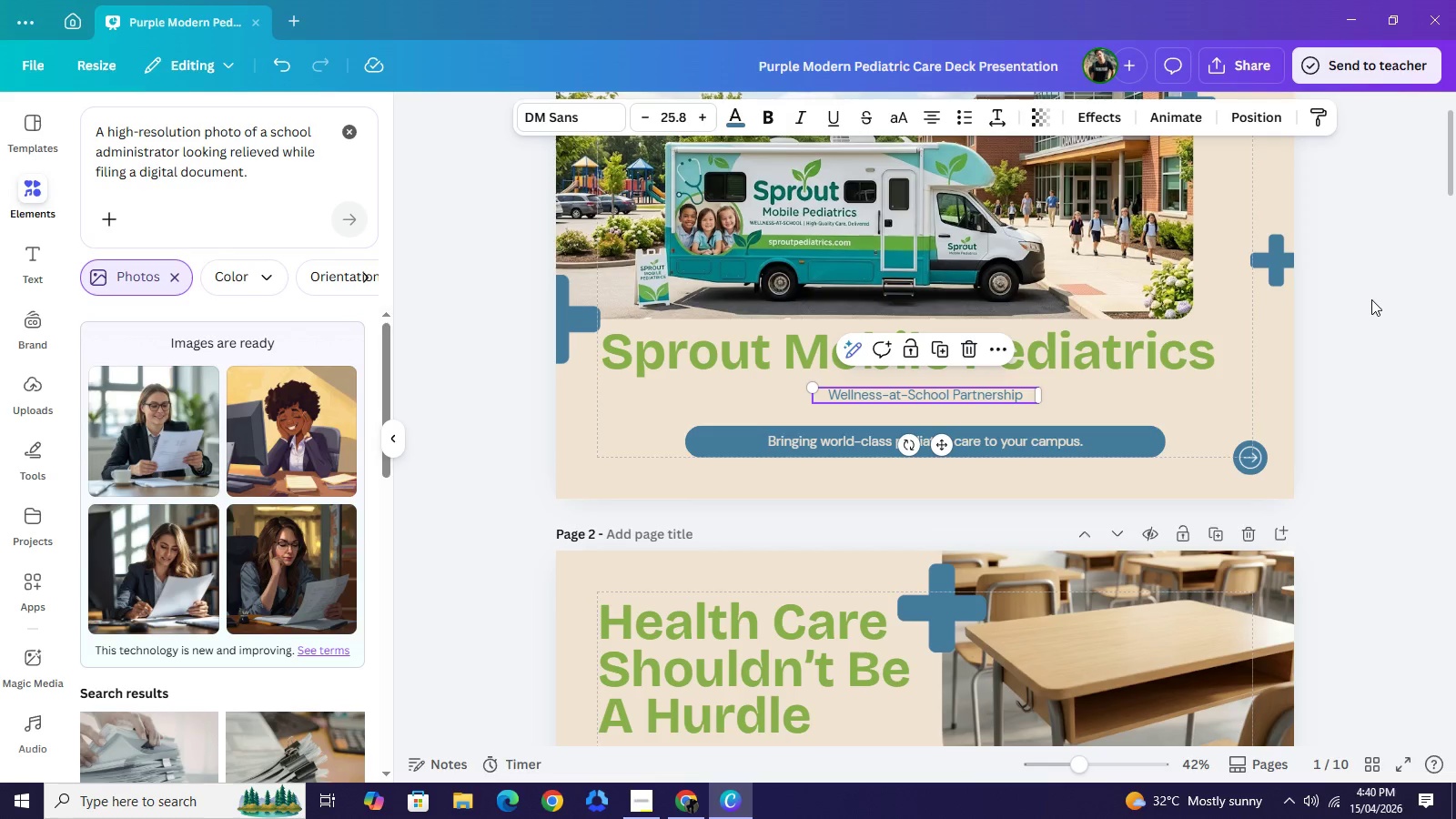 
left_click([1371, 299])
 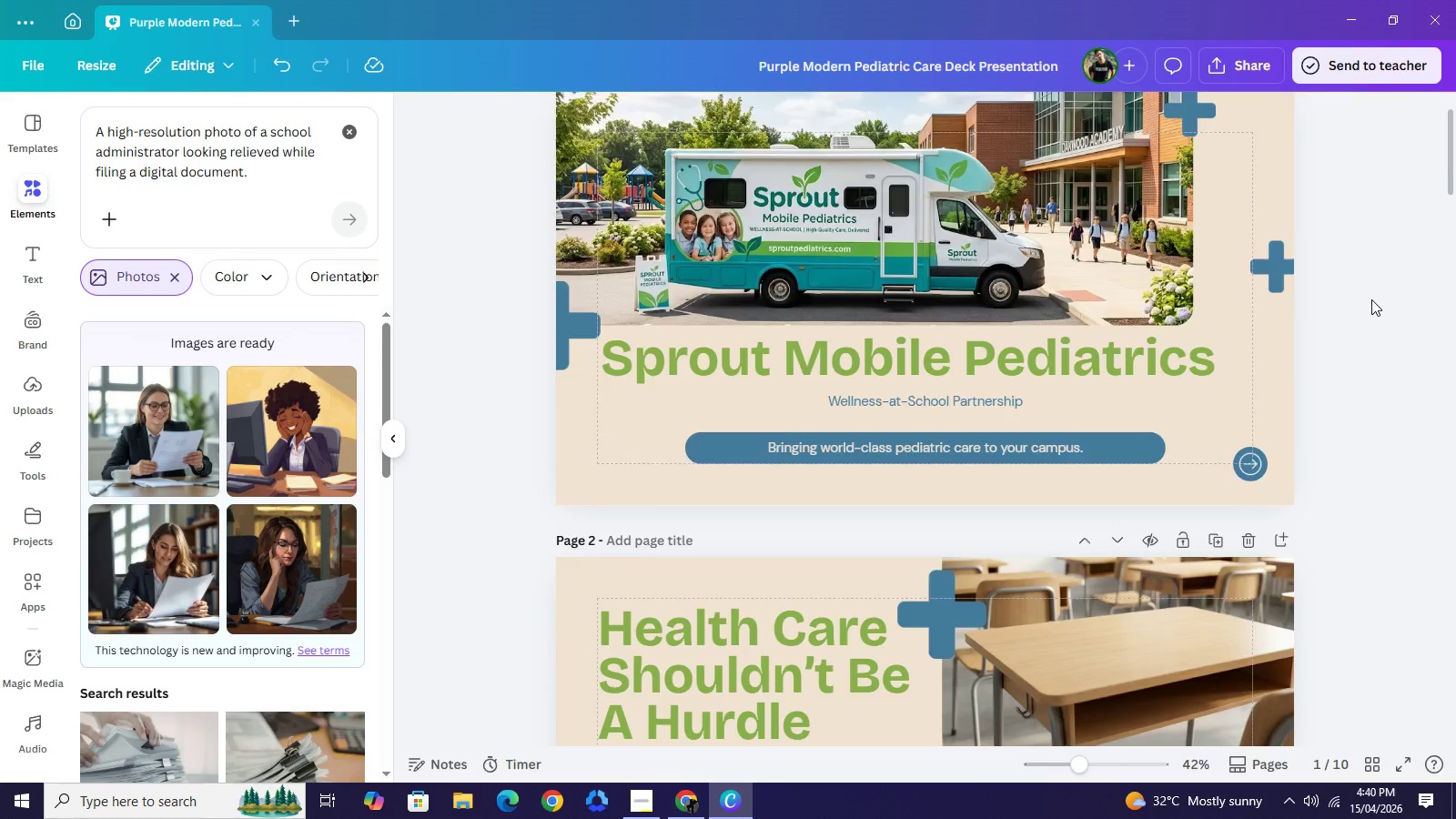 
scroll: coordinate [1371, 299], scroll_direction: up, amount: 2.0
 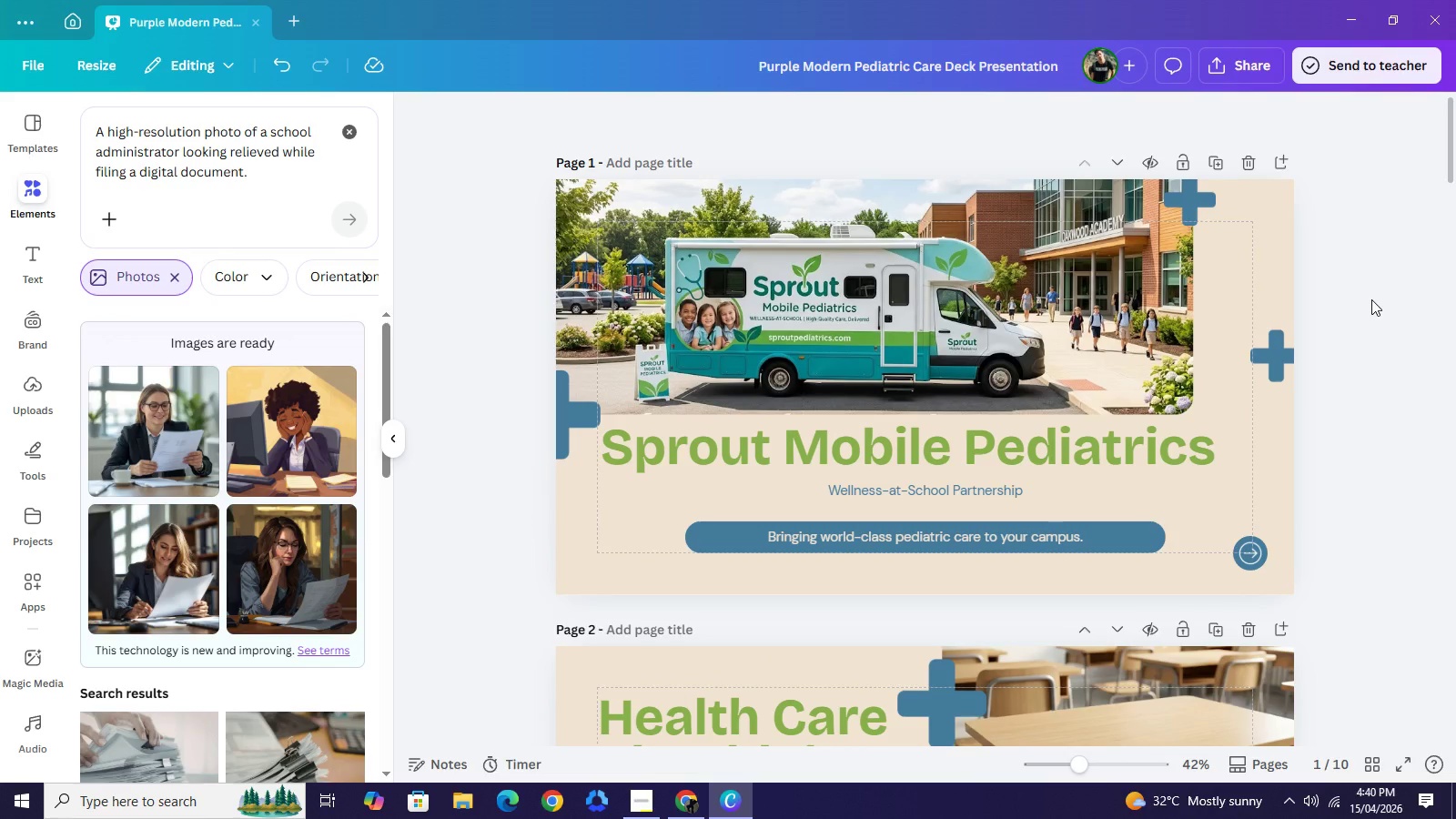 
wait(8.63)
 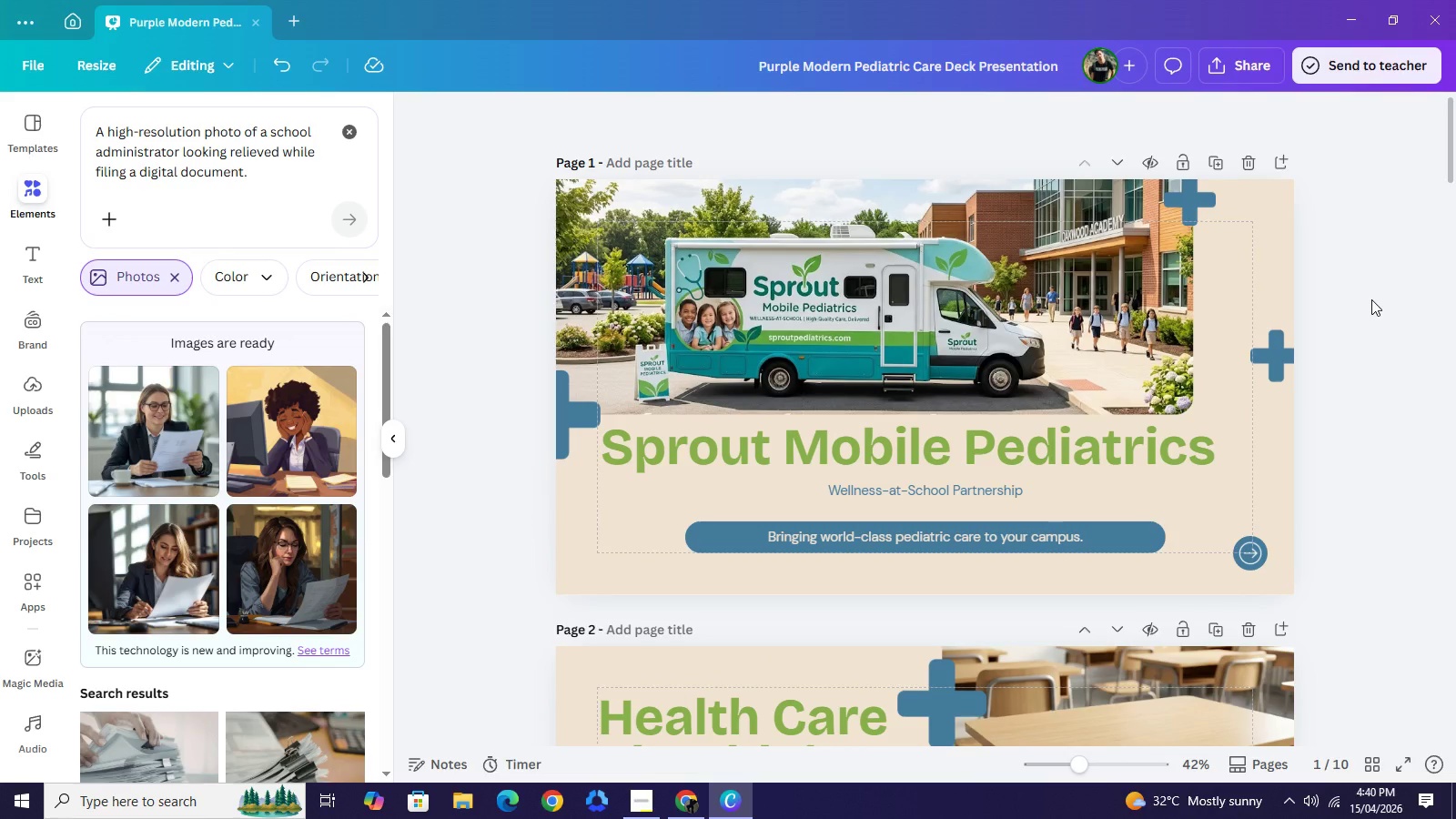 
left_click([1128, 433])
 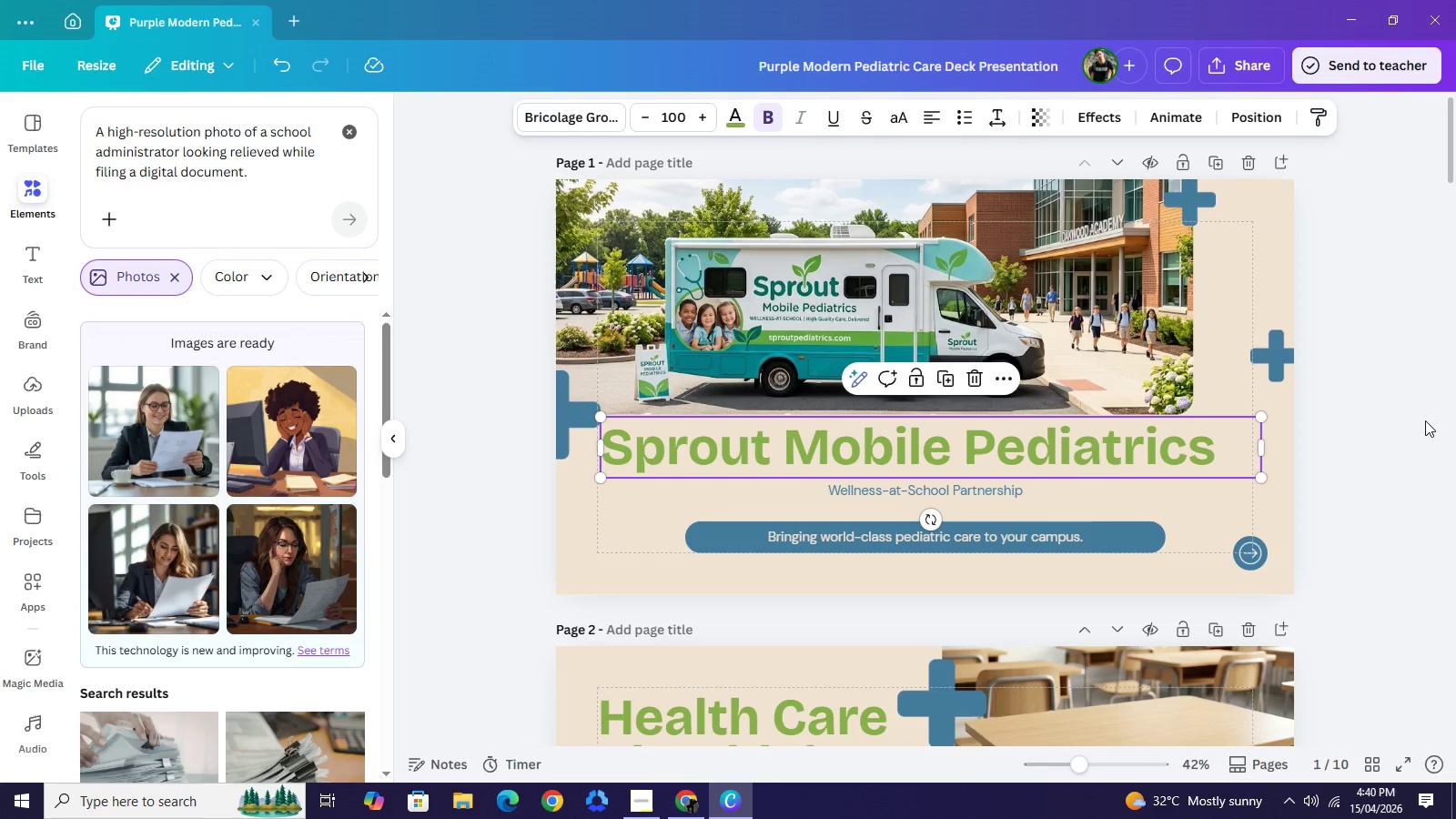 
scroll: coordinate [1425, 420], scroll_direction: up, amount: 2.0
 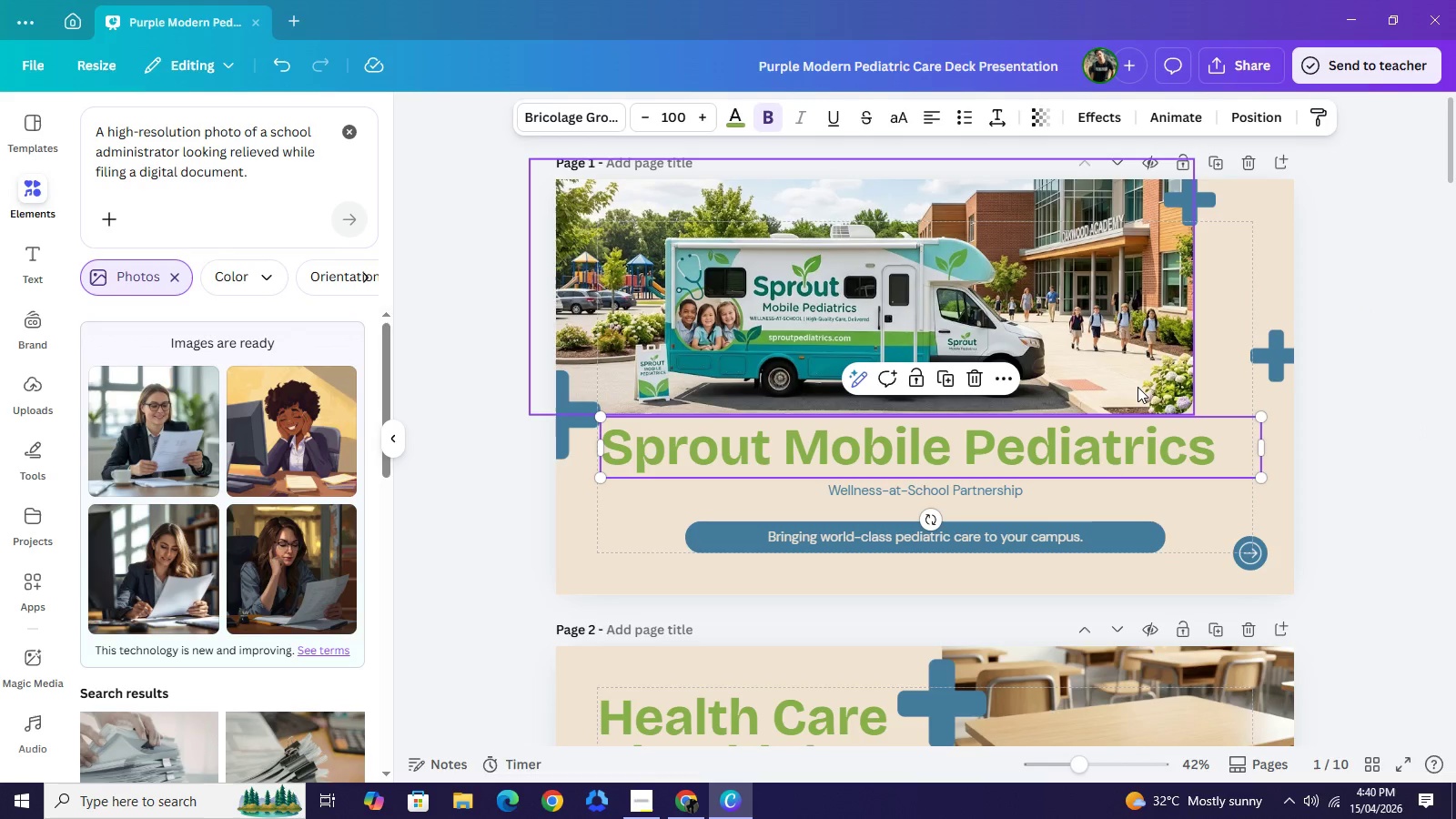 
scroll: coordinate [1138, 387], scroll_direction: none, amount: 0.0
 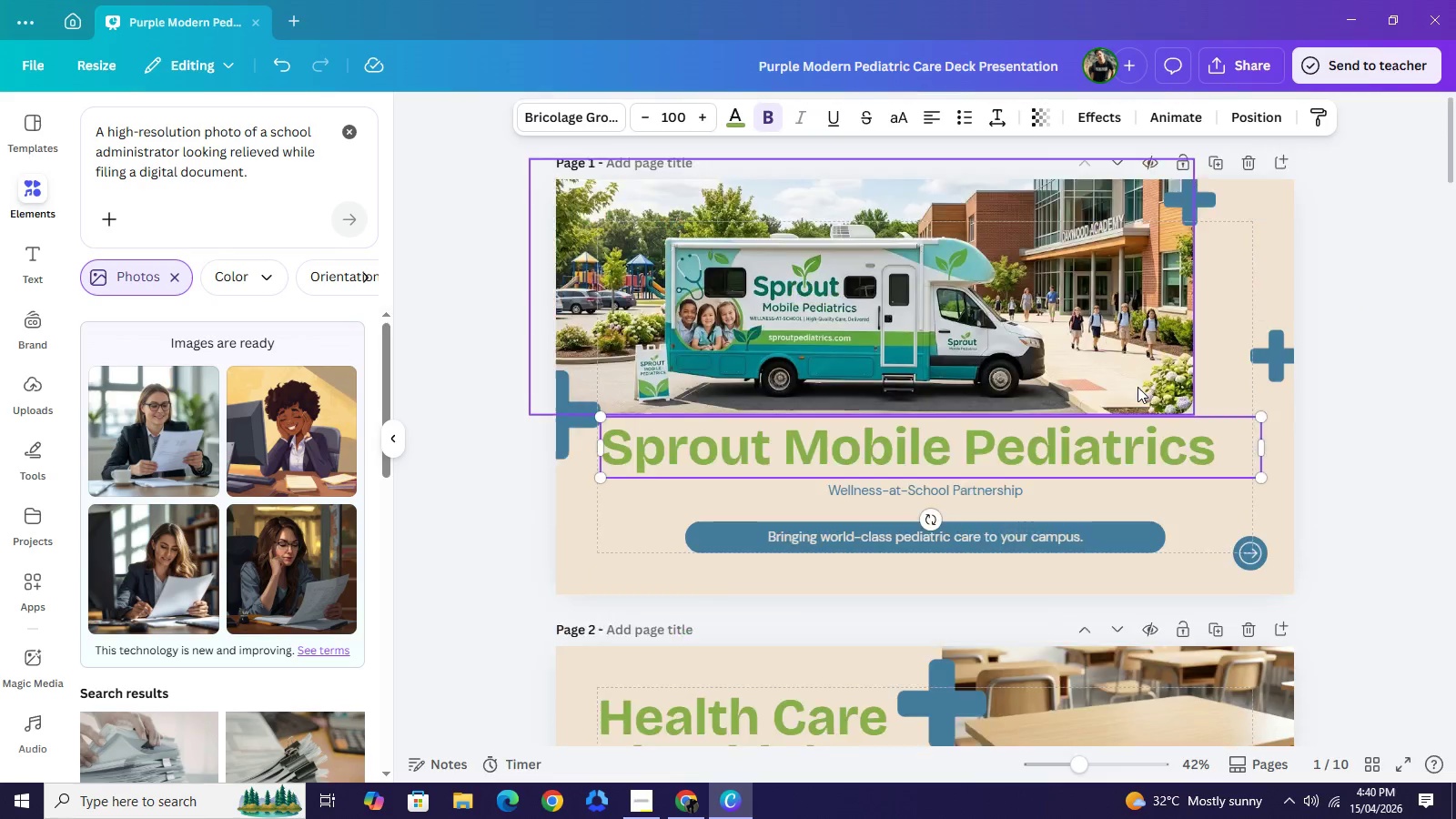 
scroll: coordinate [1138, 387], scroll_direction: down, amount: 3.0
 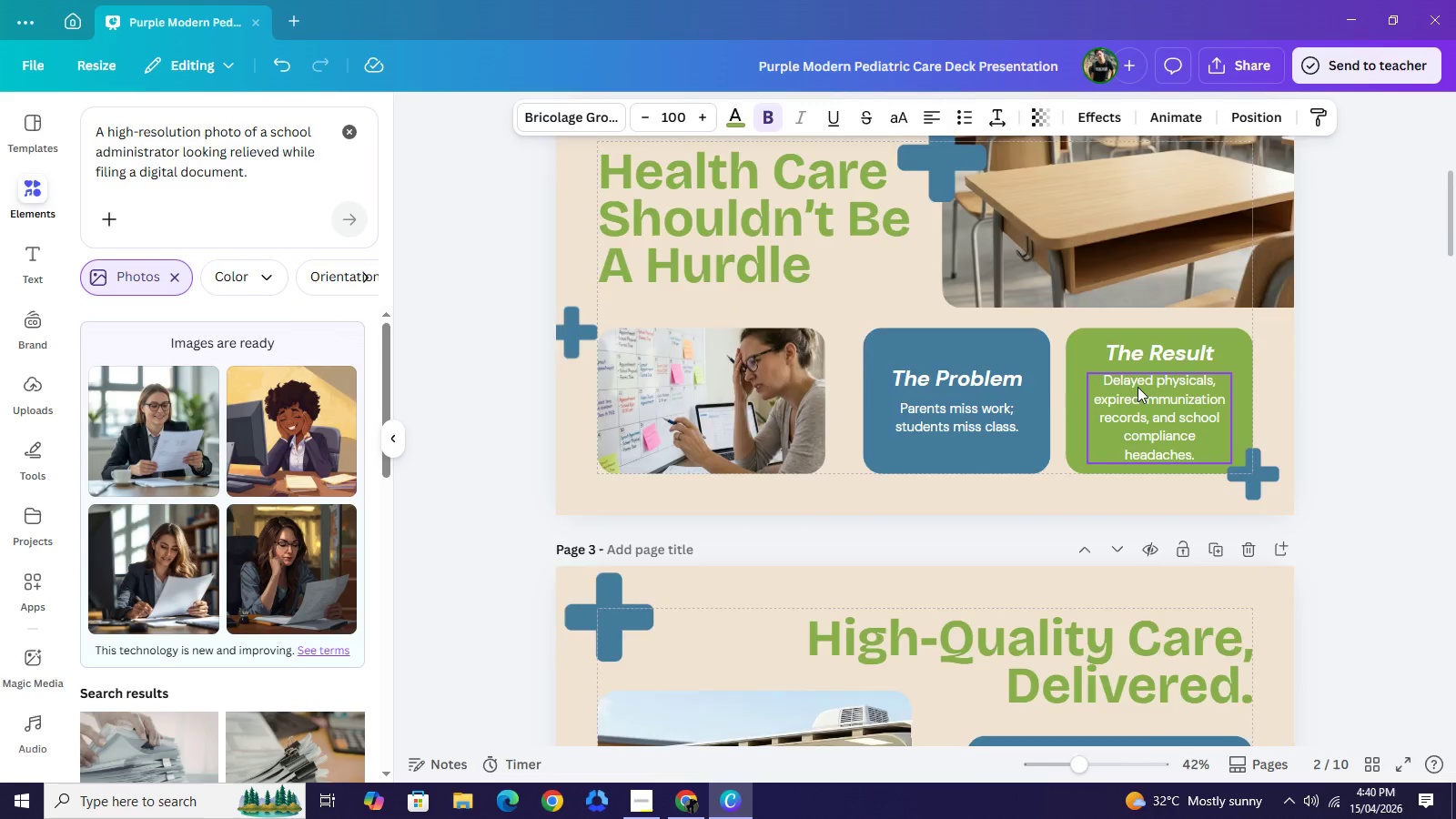 
scroll: coordinate [1138, 387], scroll_direction: up, amount: 1.0
 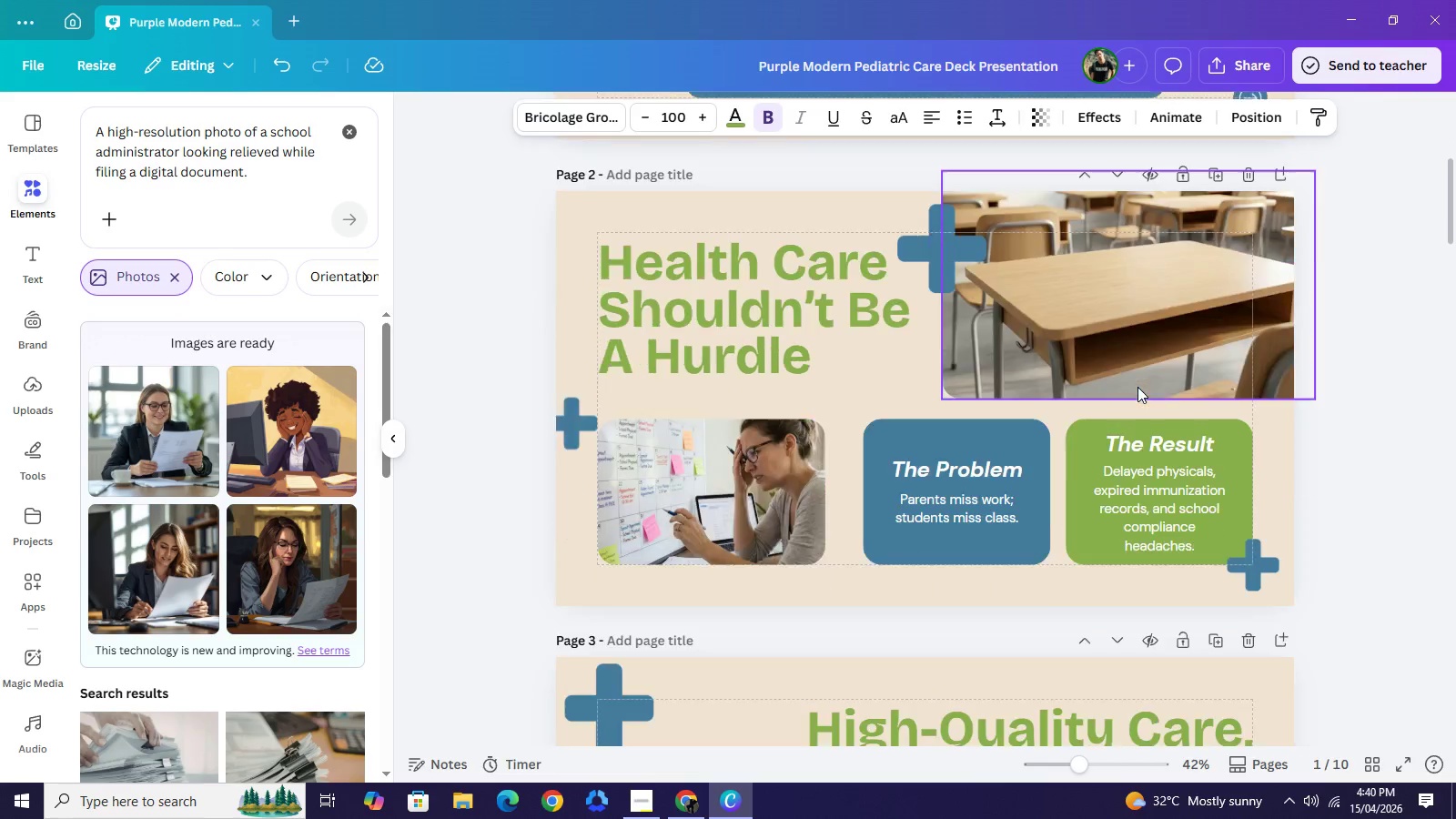 
scroll: coordinate [1138, 387], scroll_direction: down, amount: 6.0